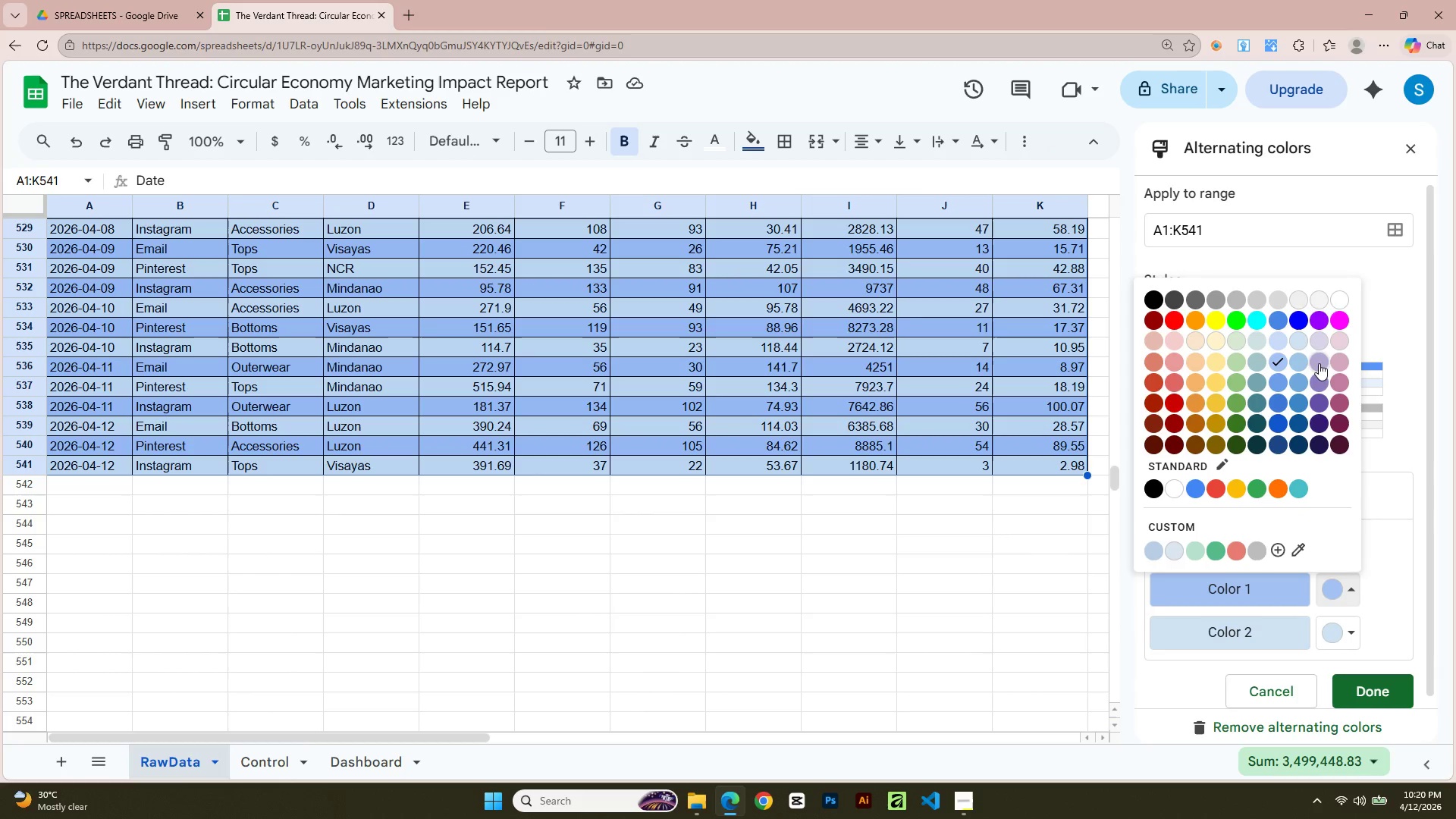 
wait(7.27)
 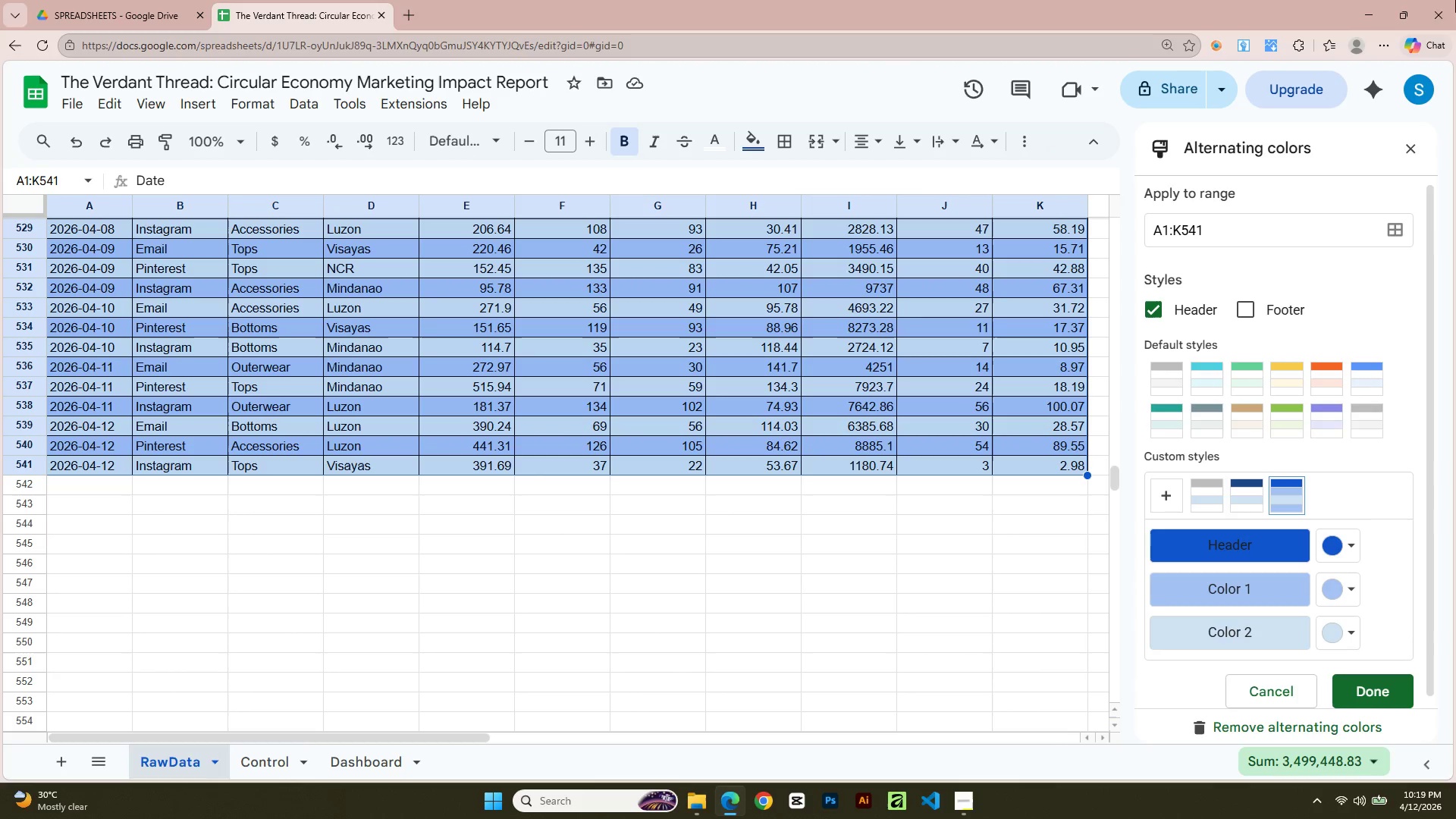 
left_click([1344, 299])
 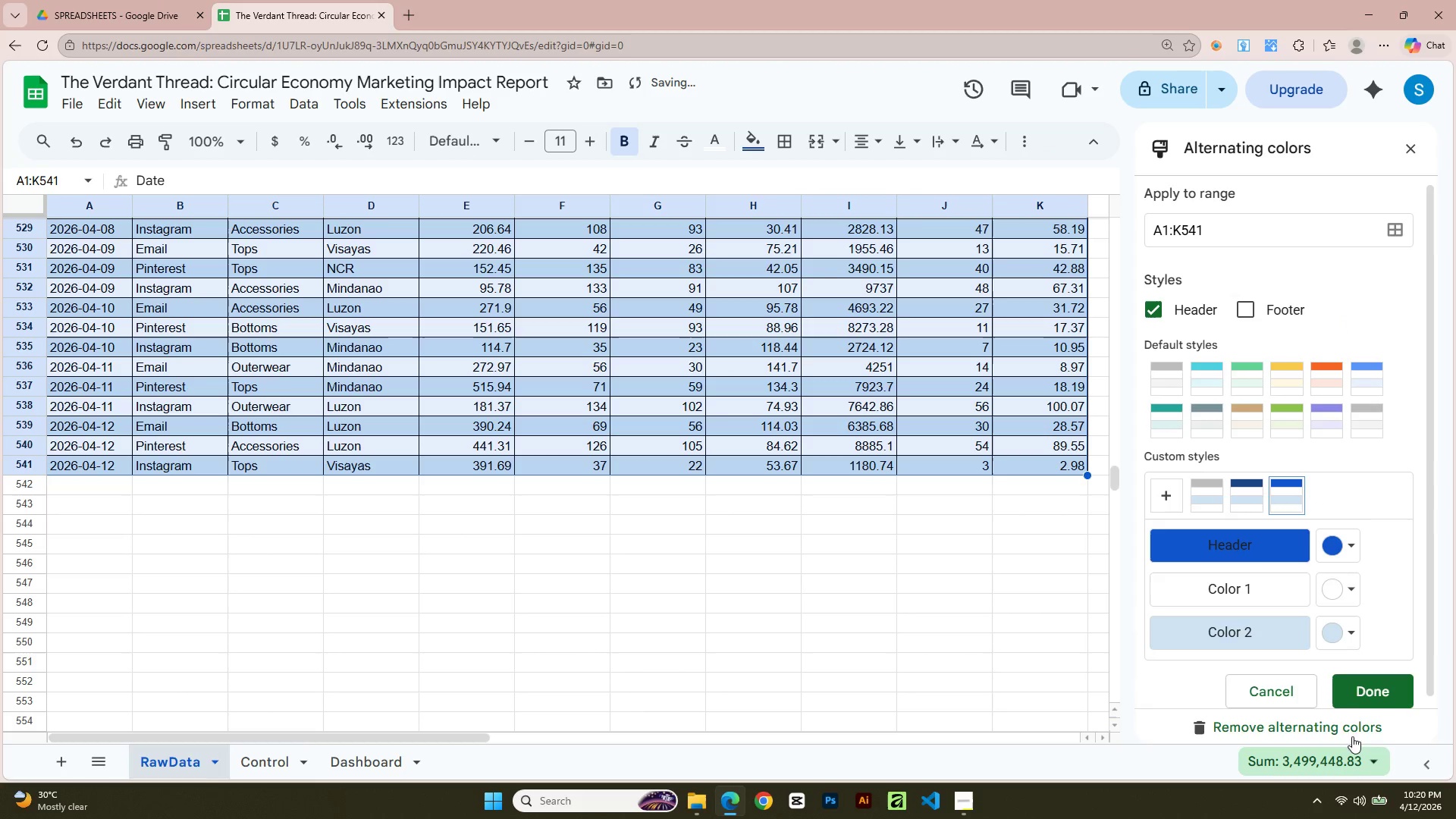 
left_click([1357, 682])
 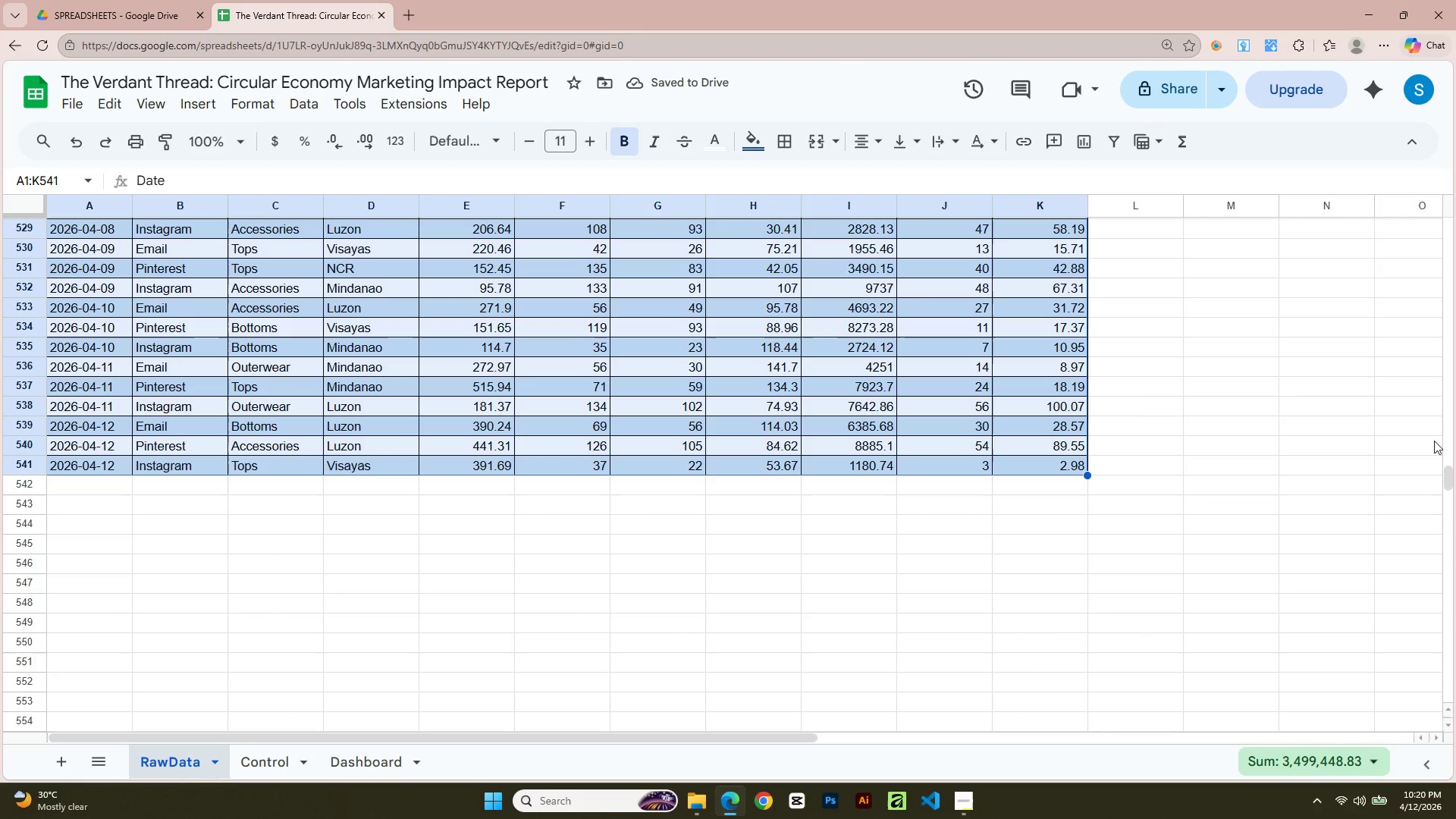 
left_click_drag(start_coordinate=[1451, 473], to_coordinate=[1429, 176])
 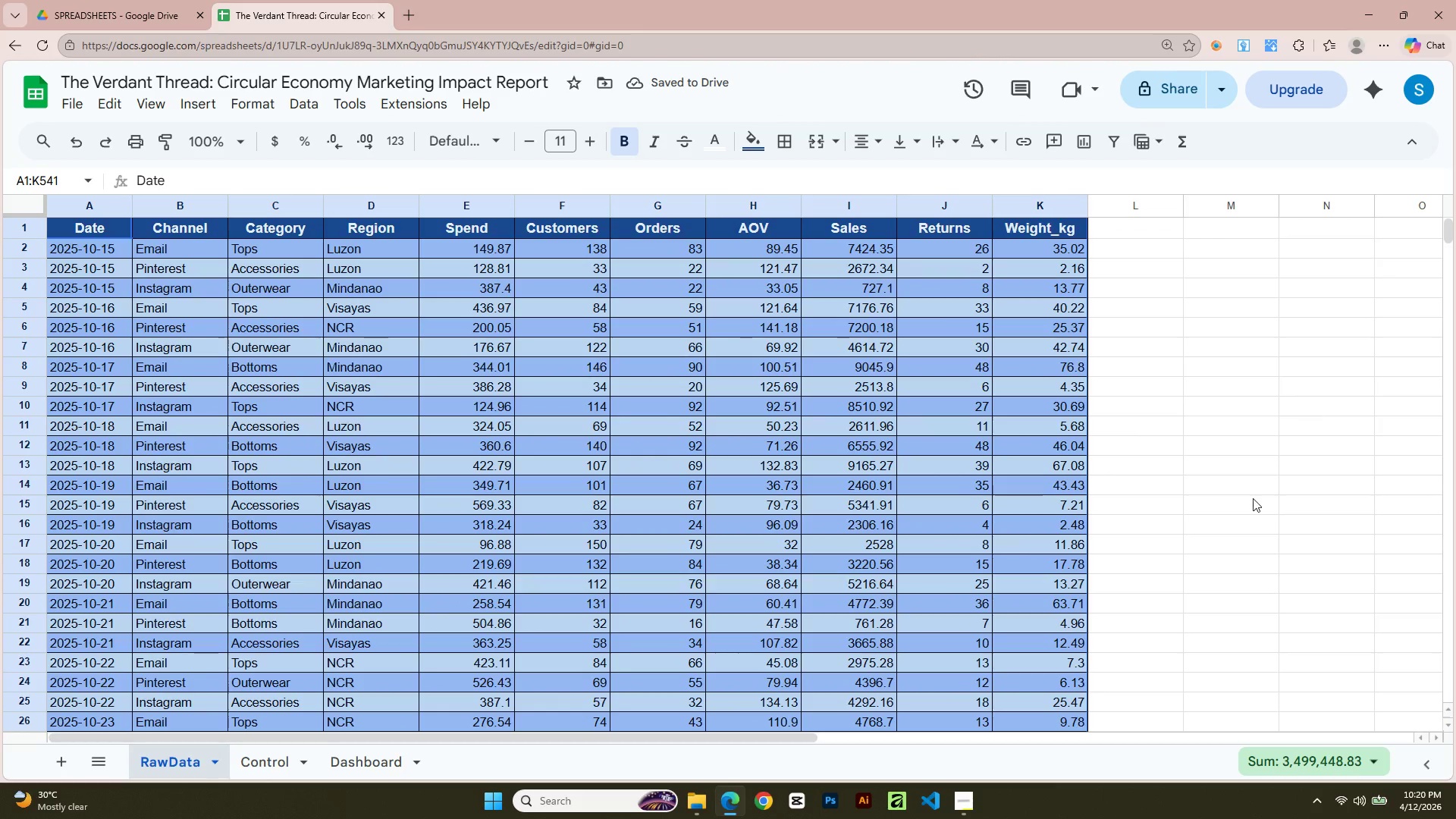 
left_click([1253, 499])
 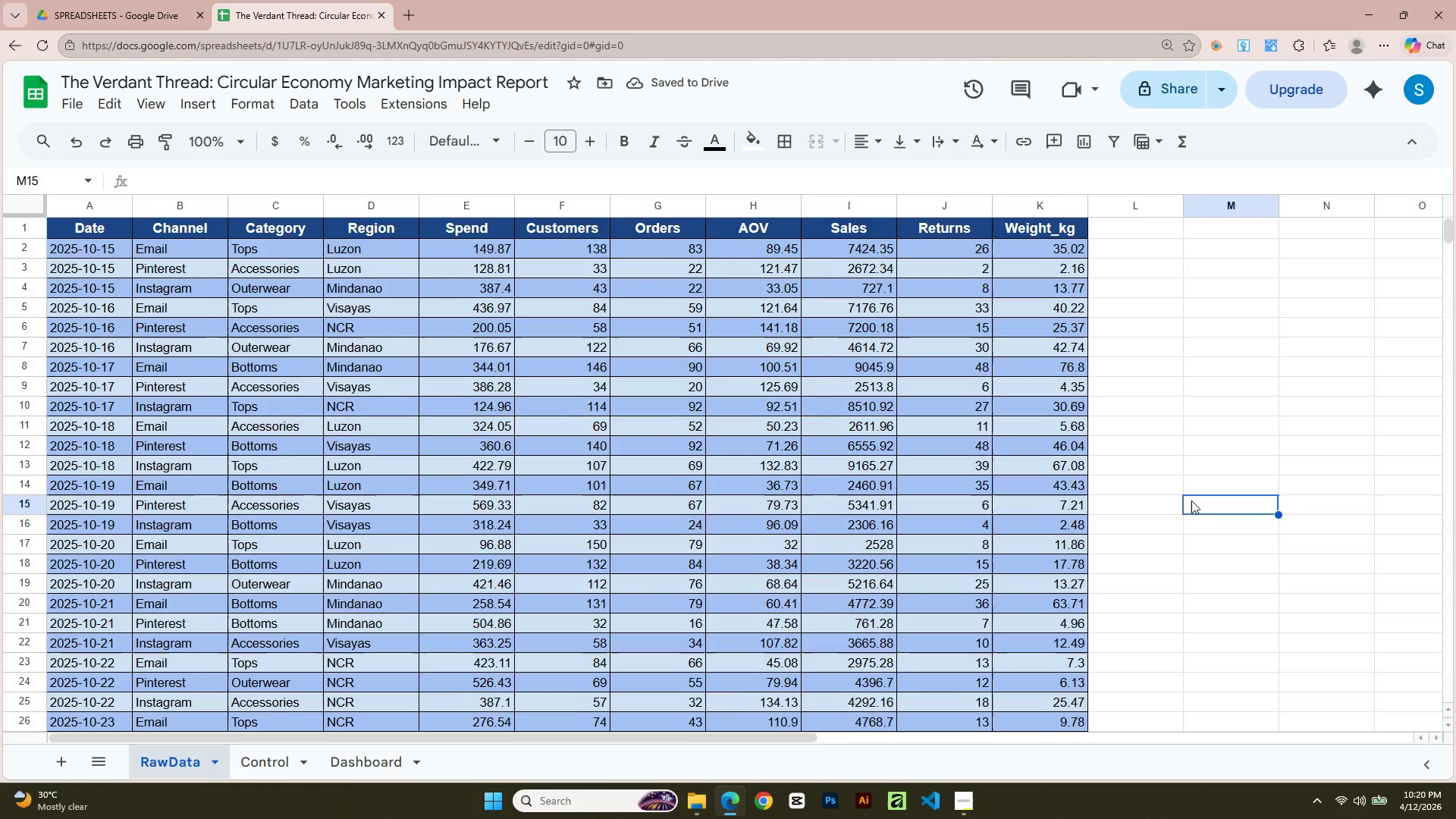 
scroll: coordinate [471, 522], scroll_direction: down, amount: 49.0
 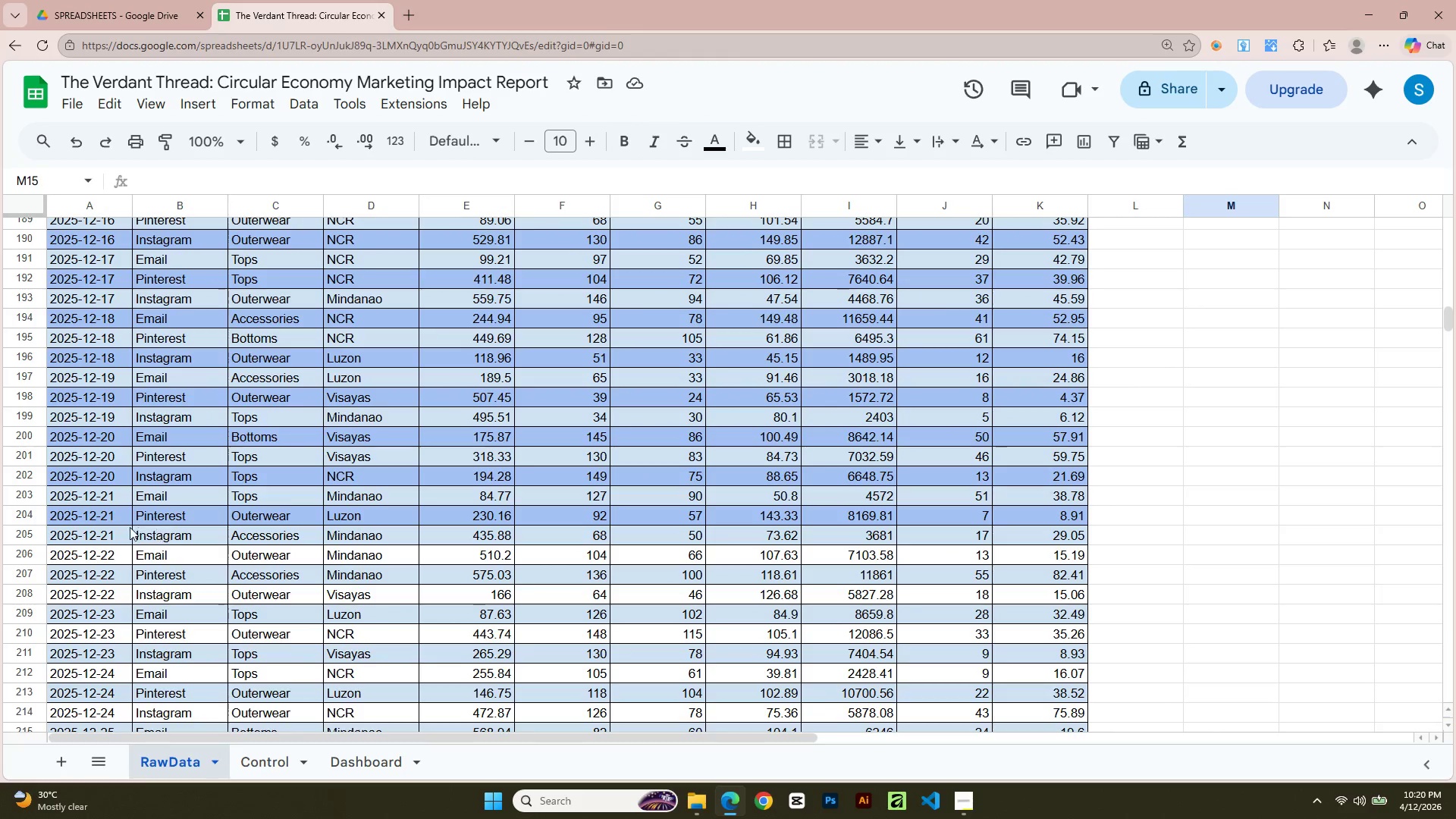 
scroll: coordinate [114, 627], scroll_direction: none, amount: 0.0
 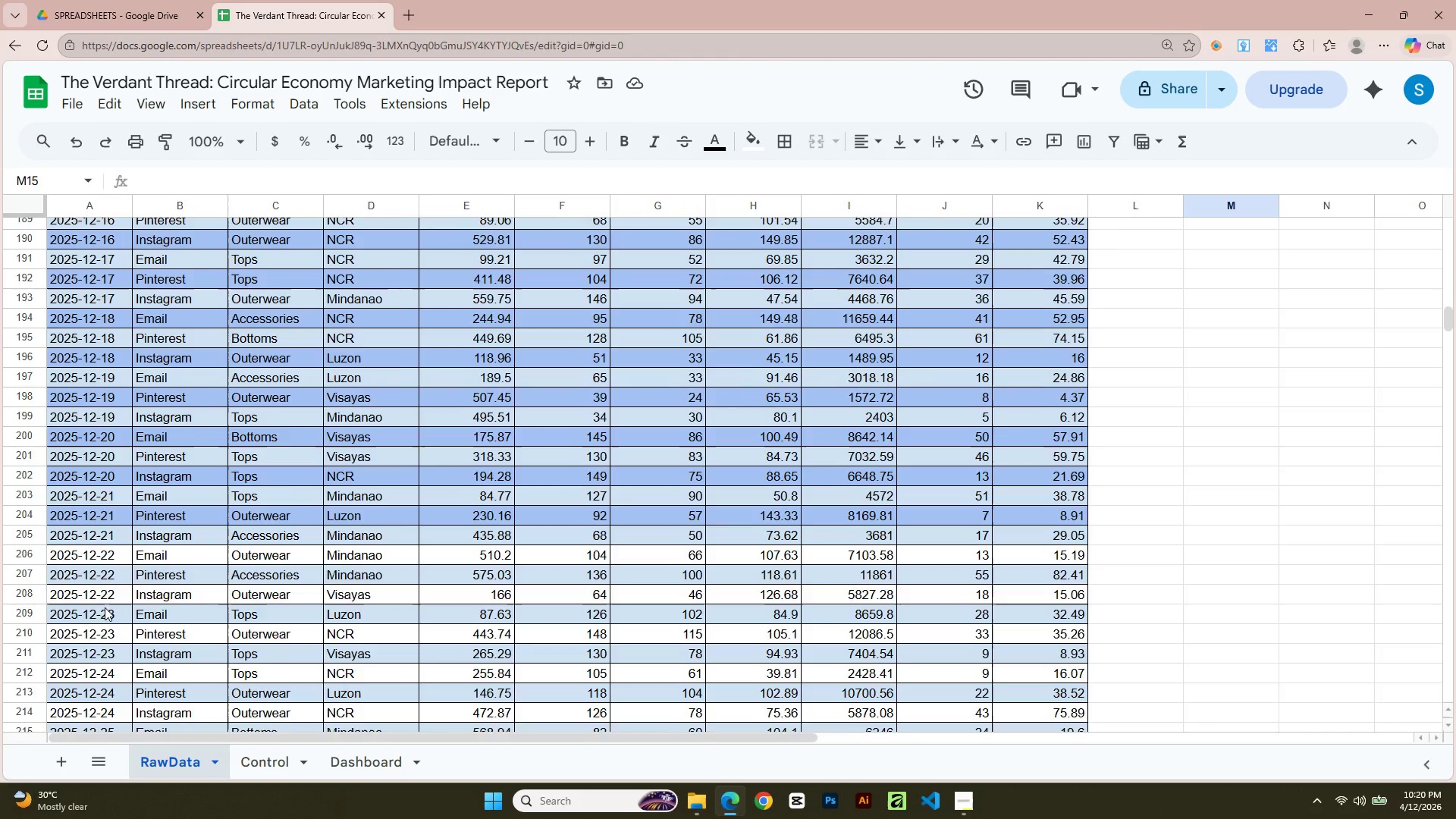 
scroll: coordinate [83, 573], scroll_direction: up, amount: 57.0
 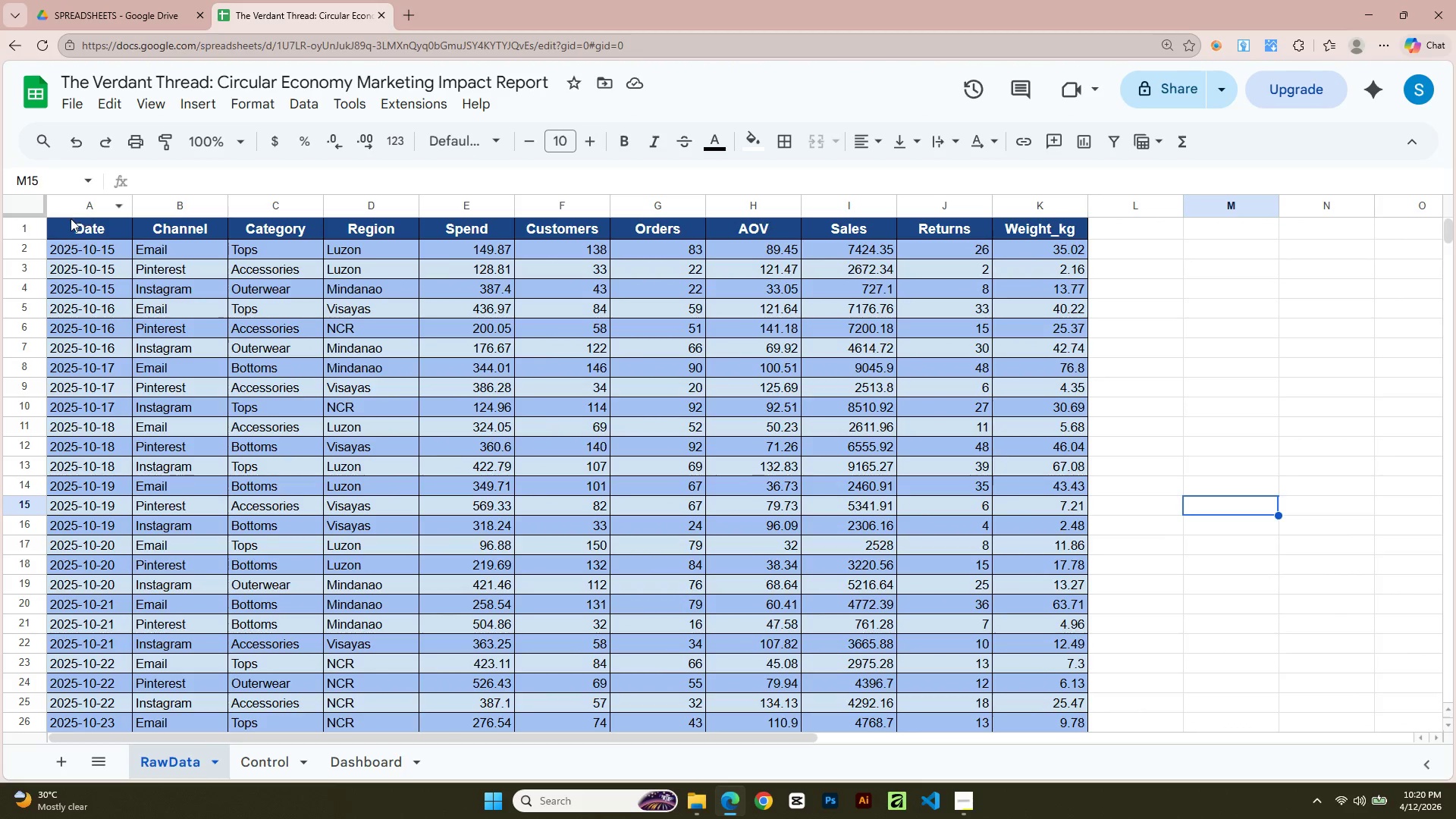 
left_click([72, 224])
 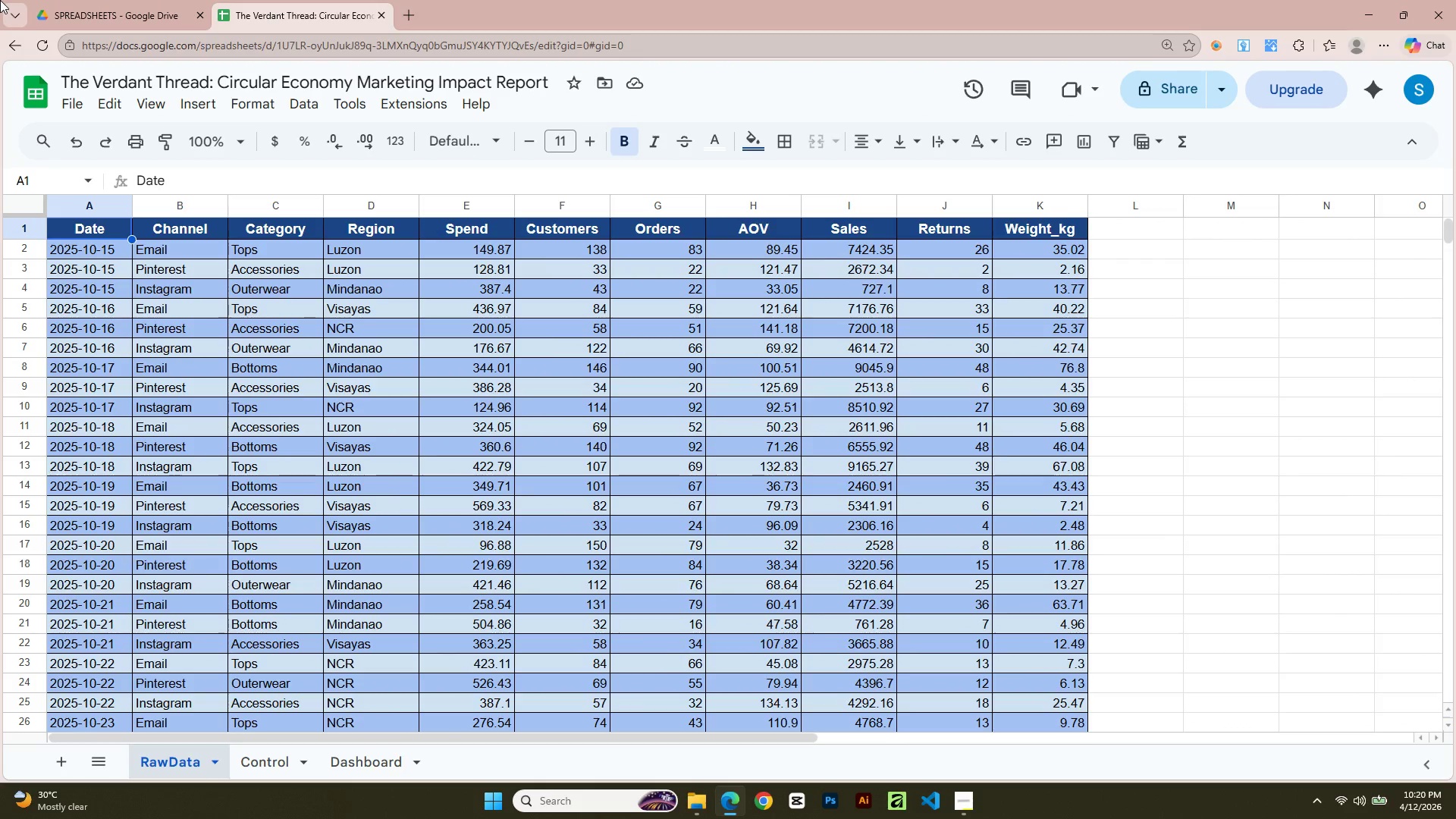 
key(Shift+ArrowRight)
 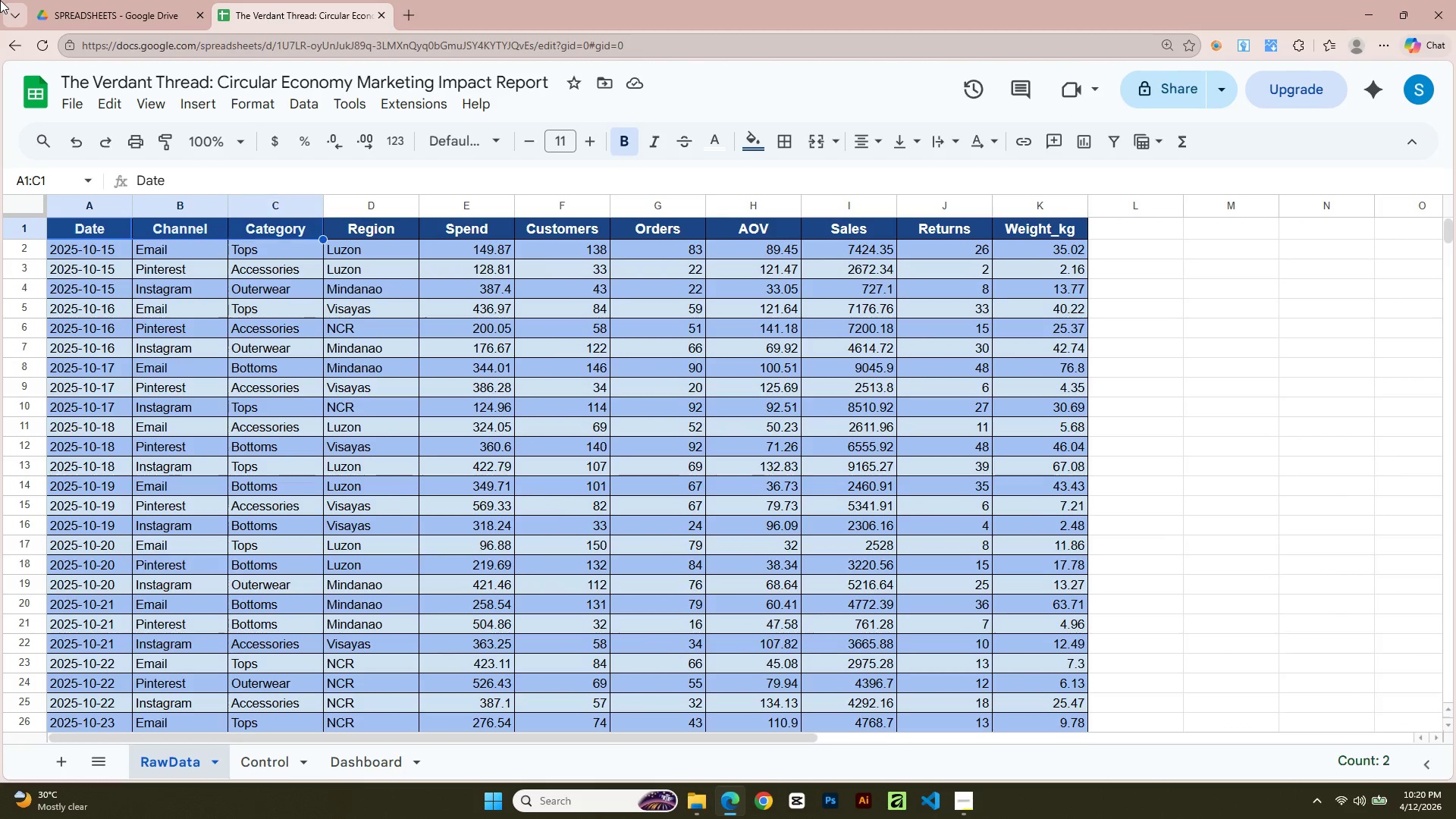 
key(Shift+ArrowRight)
 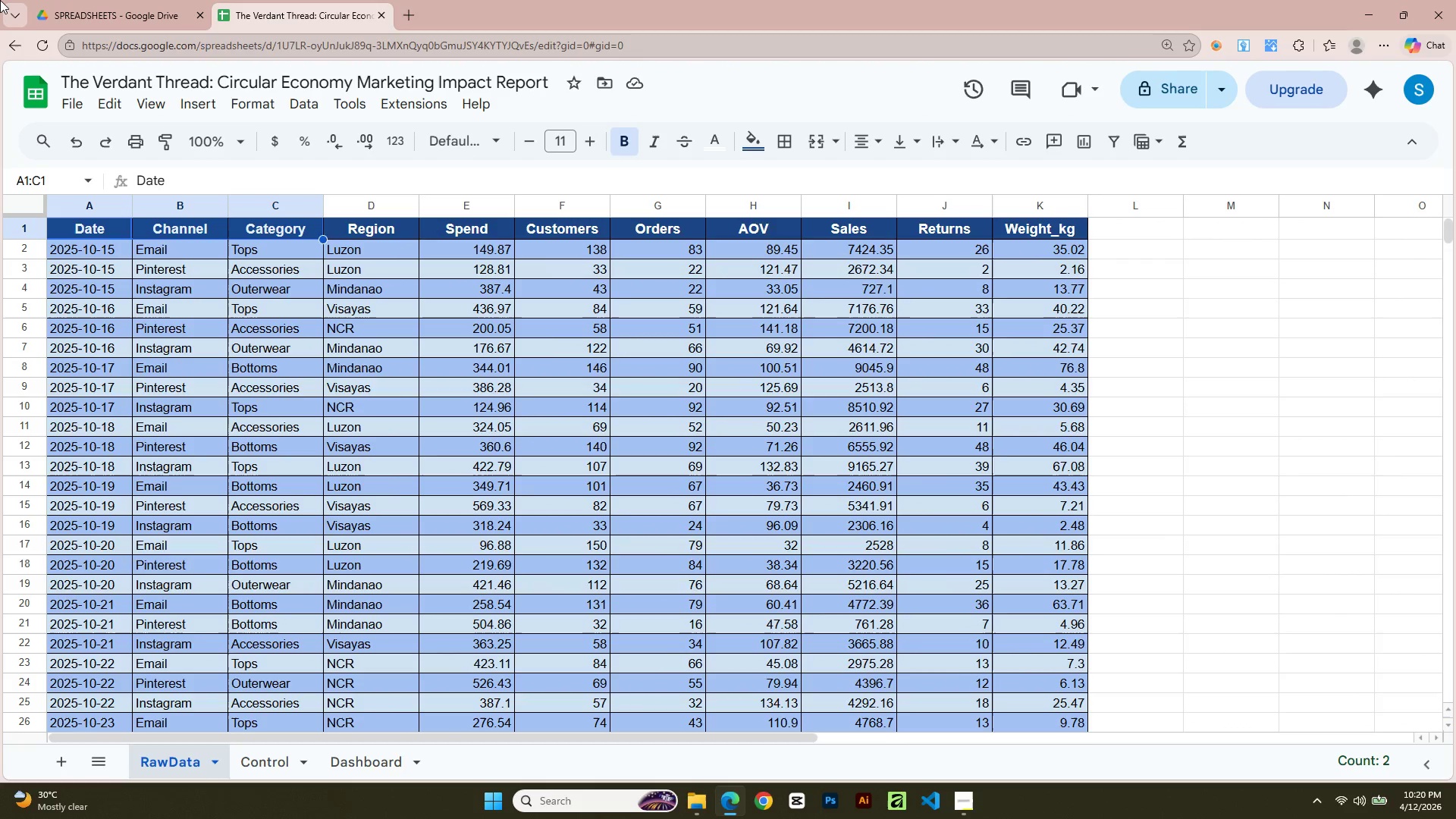 
hold_key(key=ArrowRight, duration=0.84)
 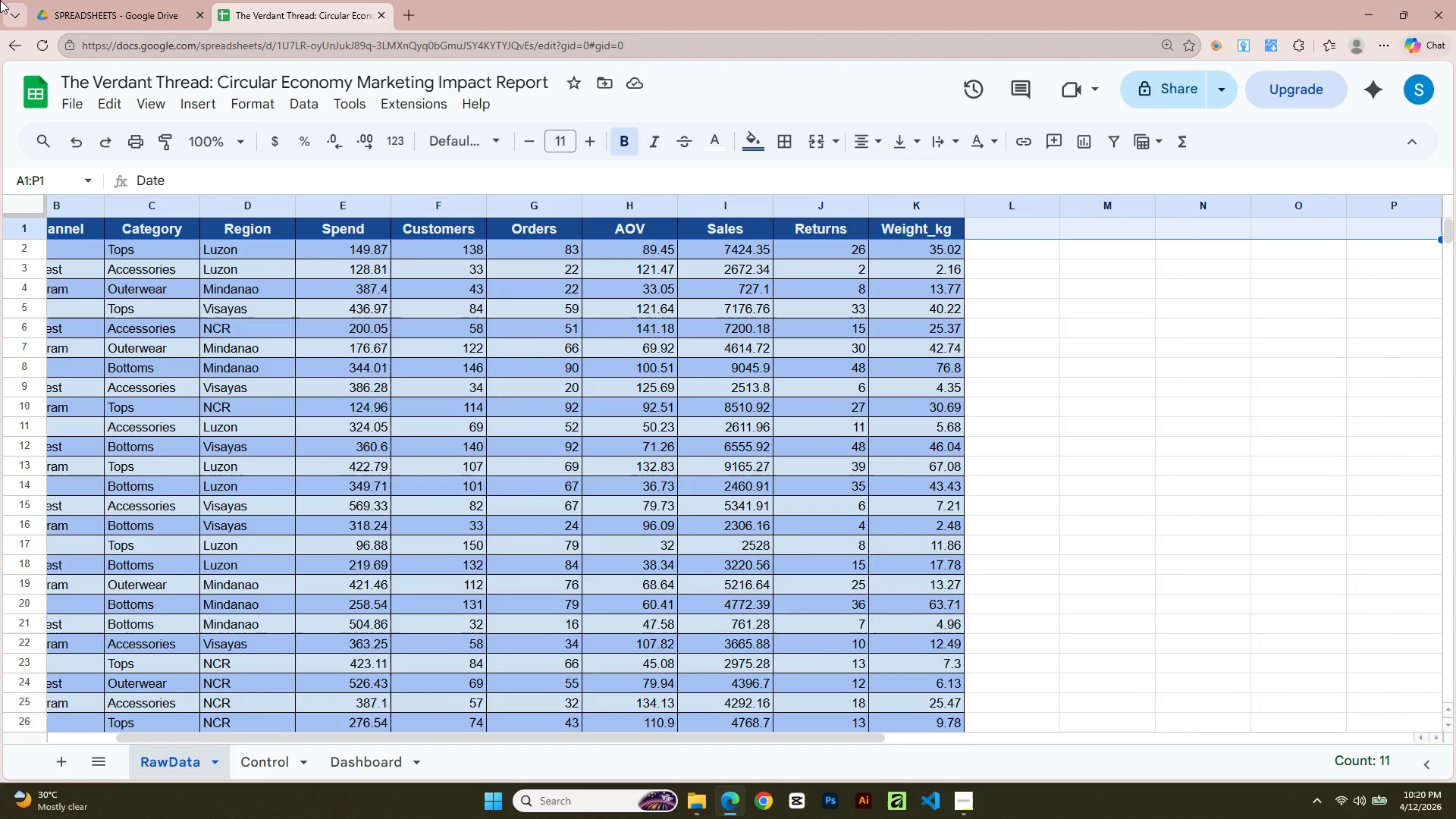 
key(Shift+ArrowLeft)
 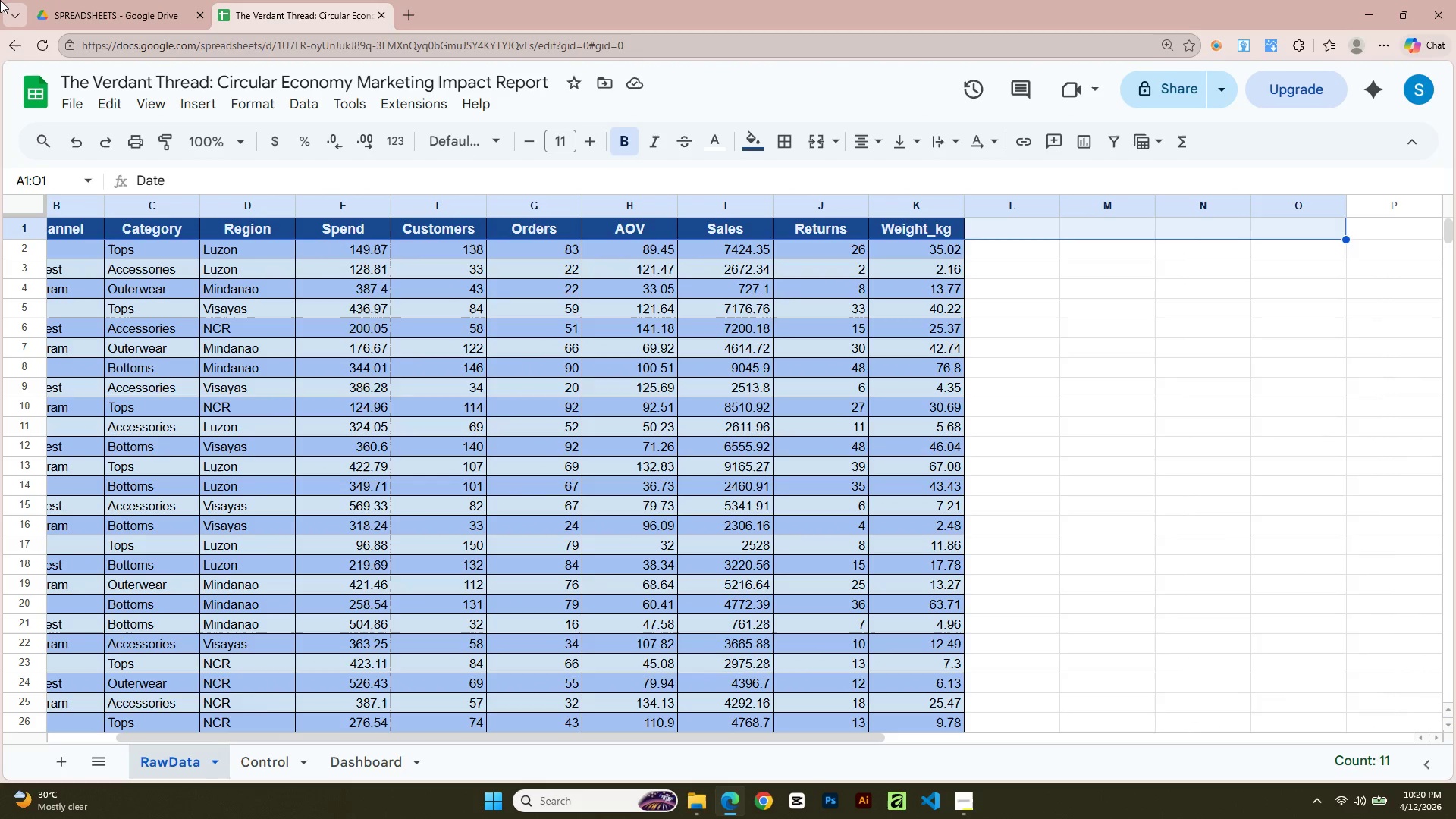 
key(Shift+ArrowLeft)
 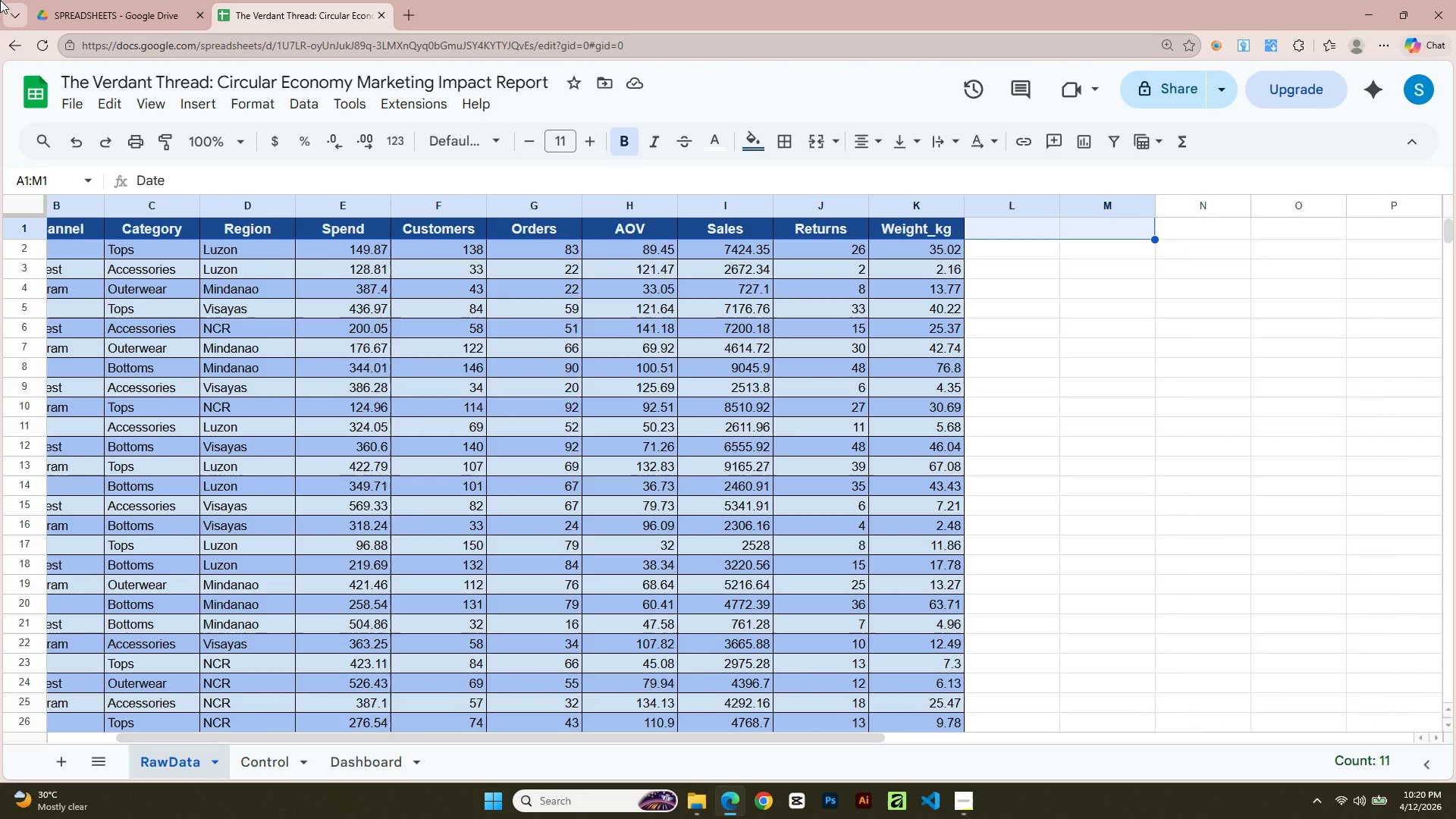 
key(Shift+ArrowLeft)
 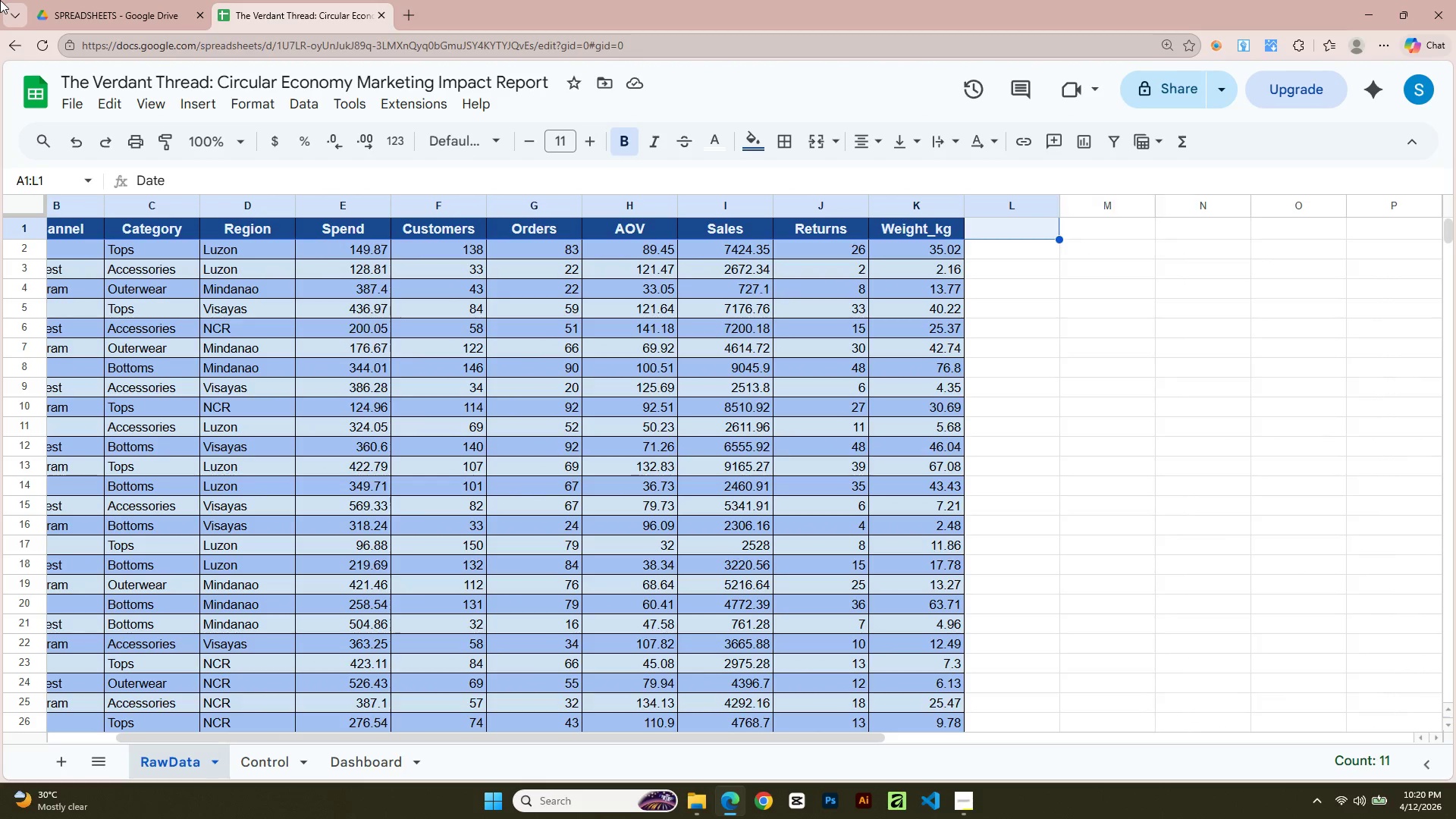 
key(Shift+ArrowLeft)
 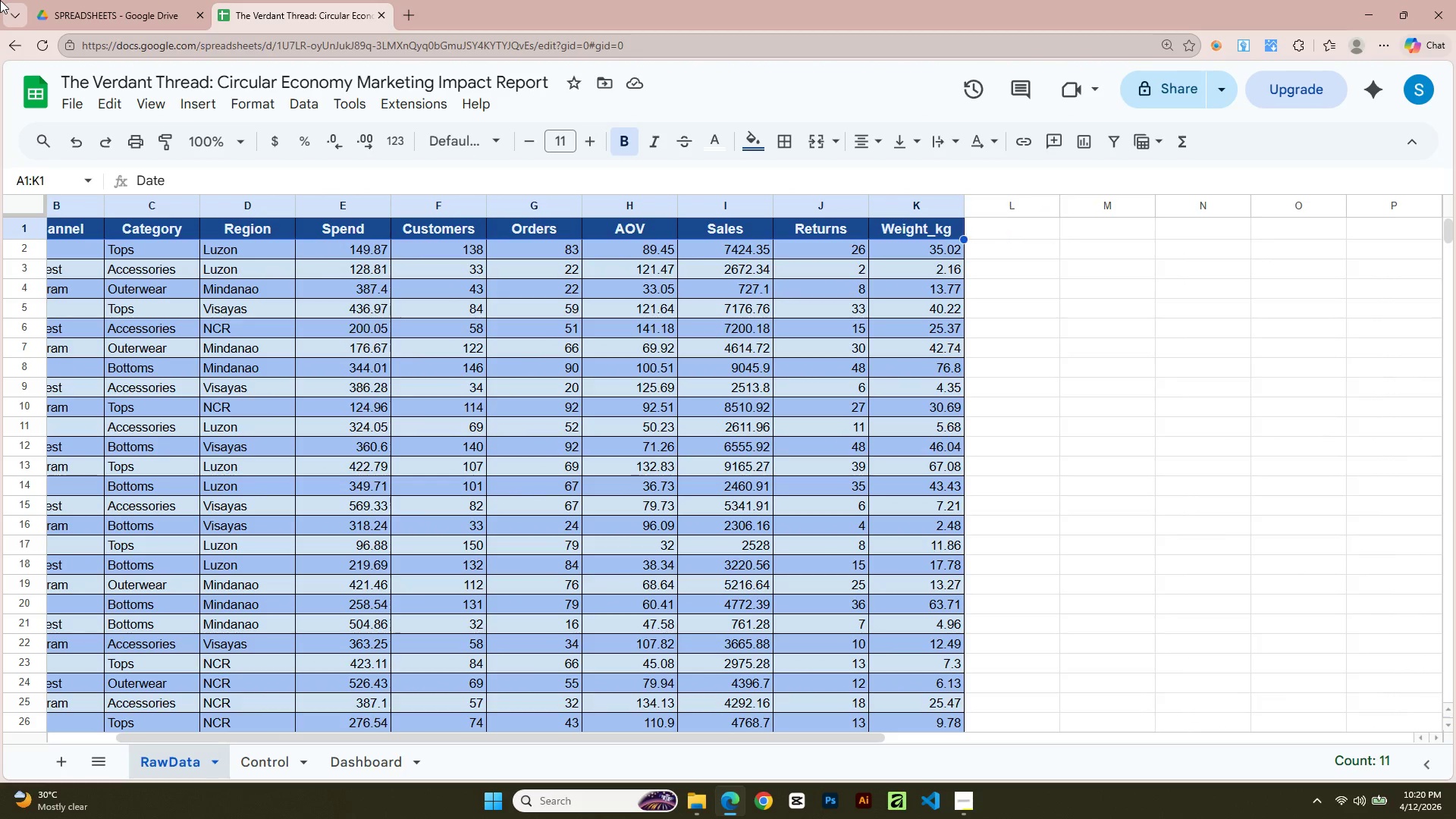 
key(Shift+ArrowLeft)
 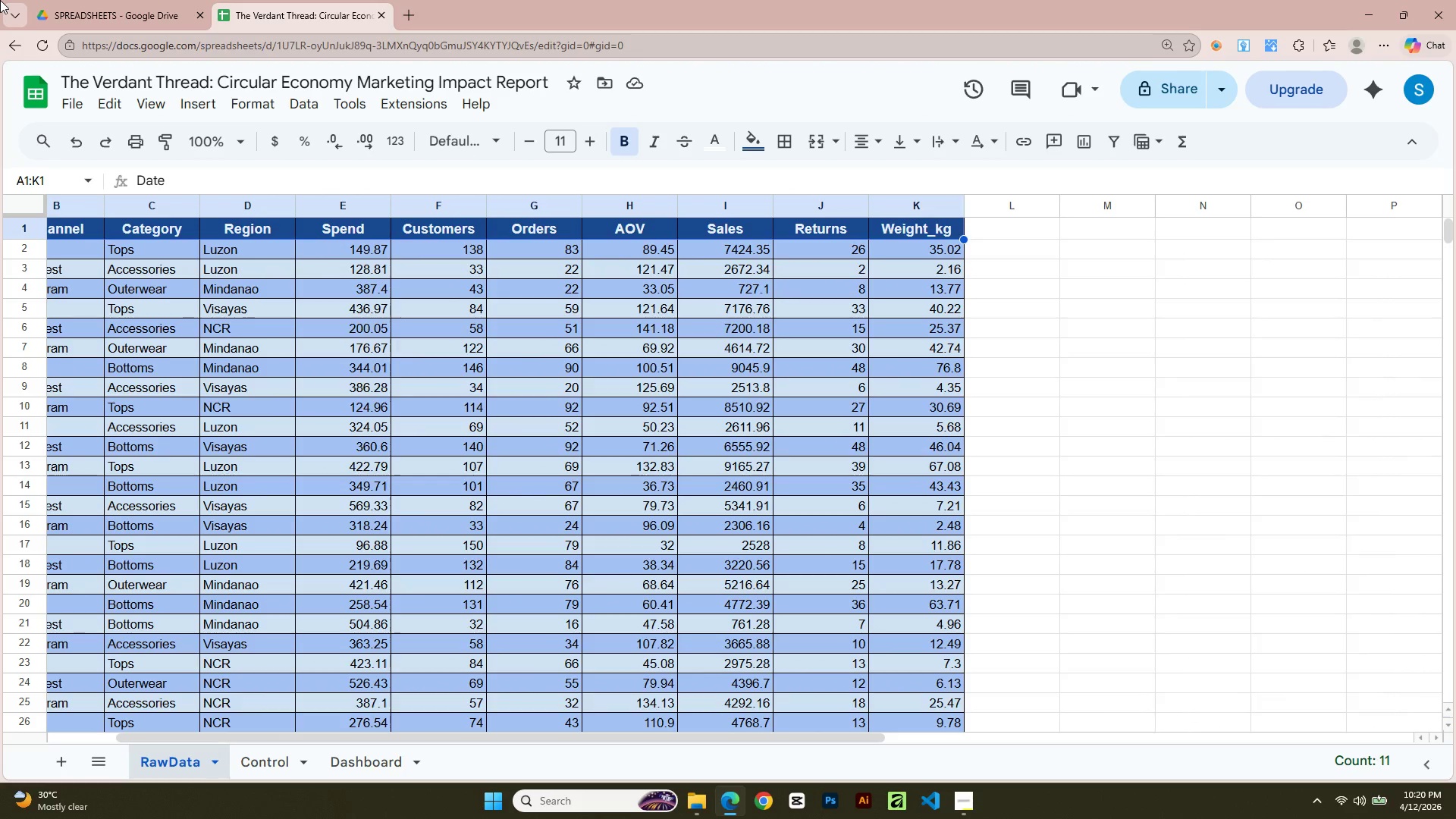 
key(Shift+ArrowLeft)
 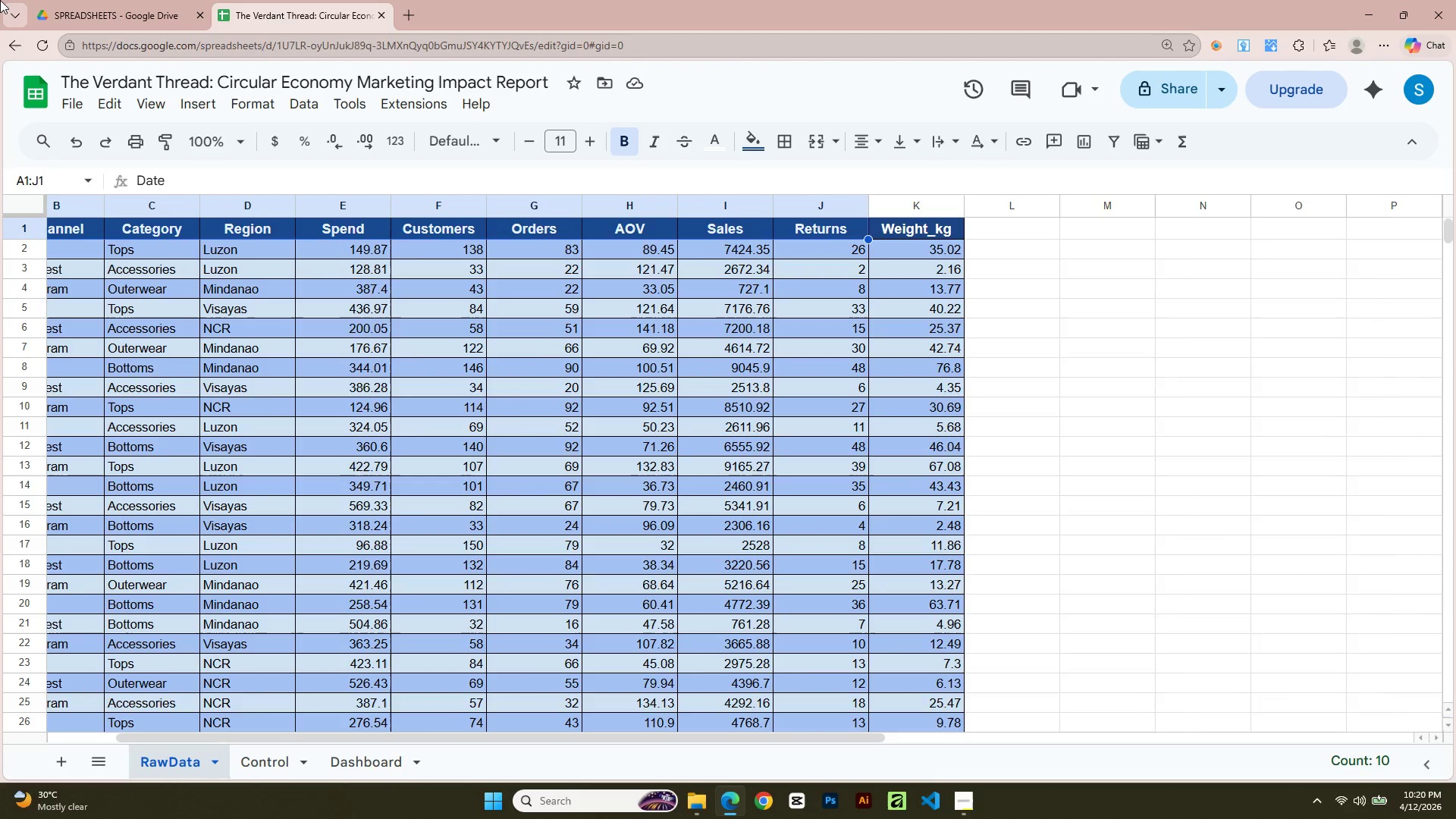 
key(Shift+ArrowRight)
 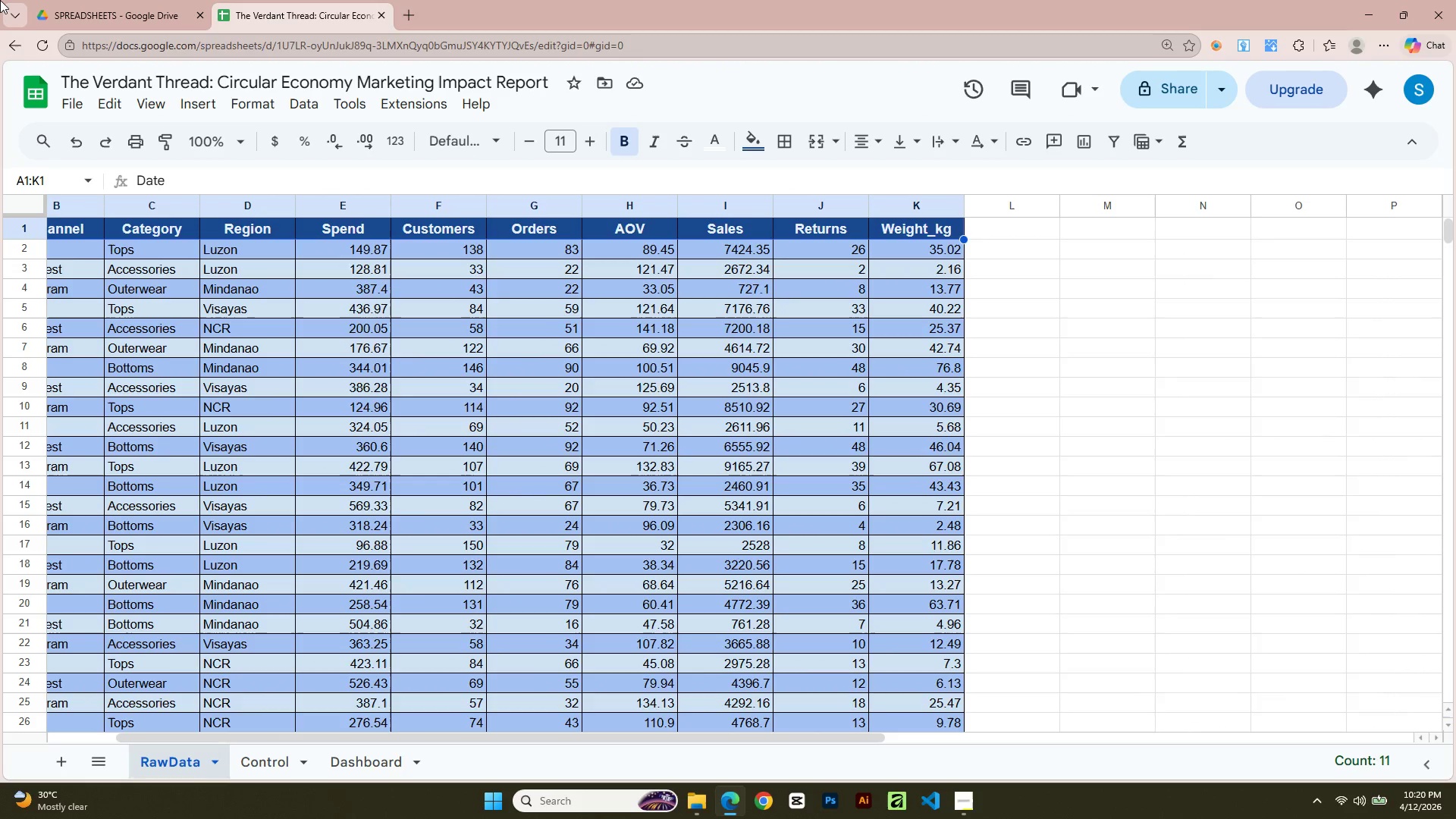 
hold_key(key=ArrowDown, duration=1.52)
 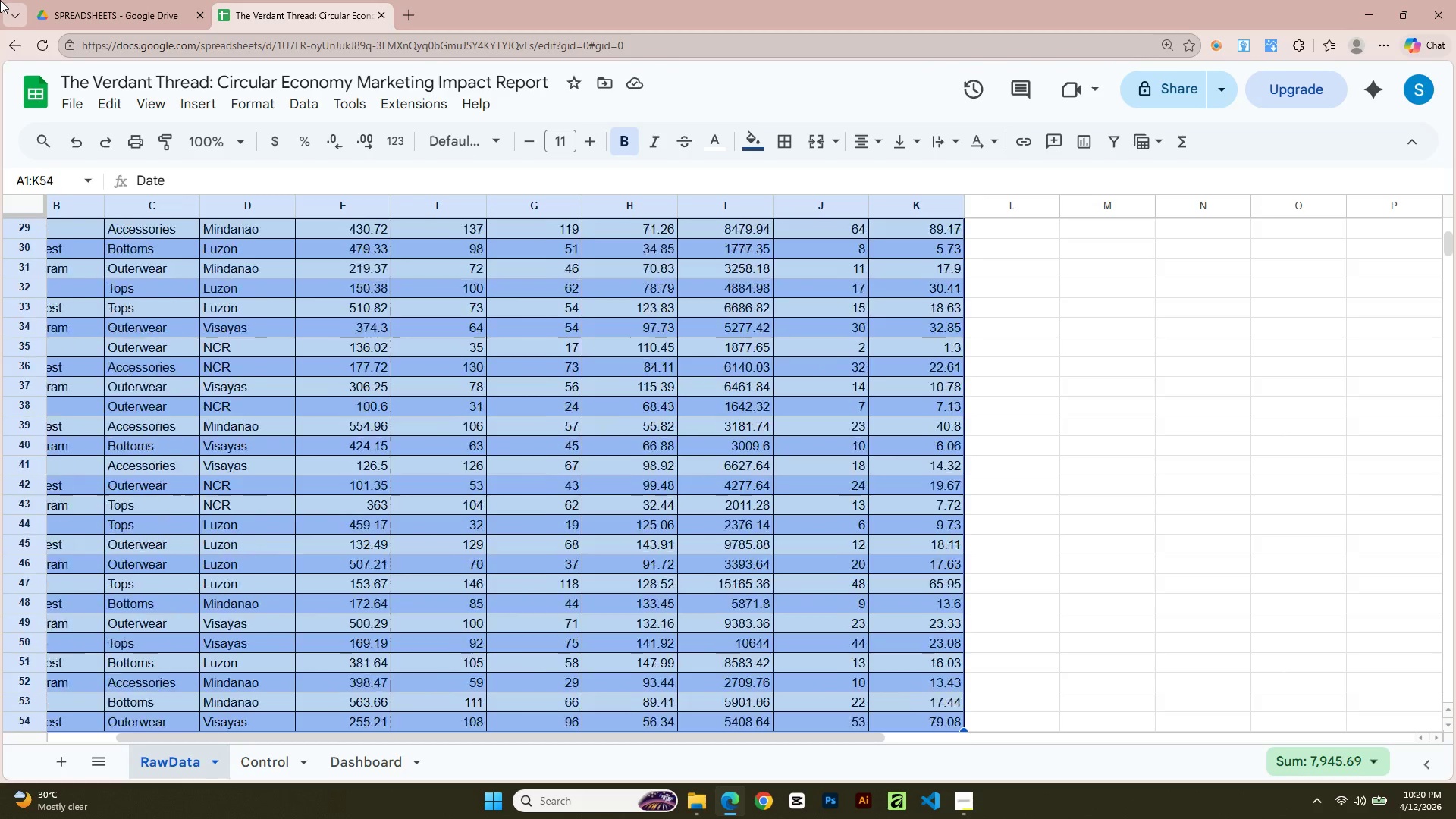 
hold_key(key=ArrowDown, duration=1.5)
 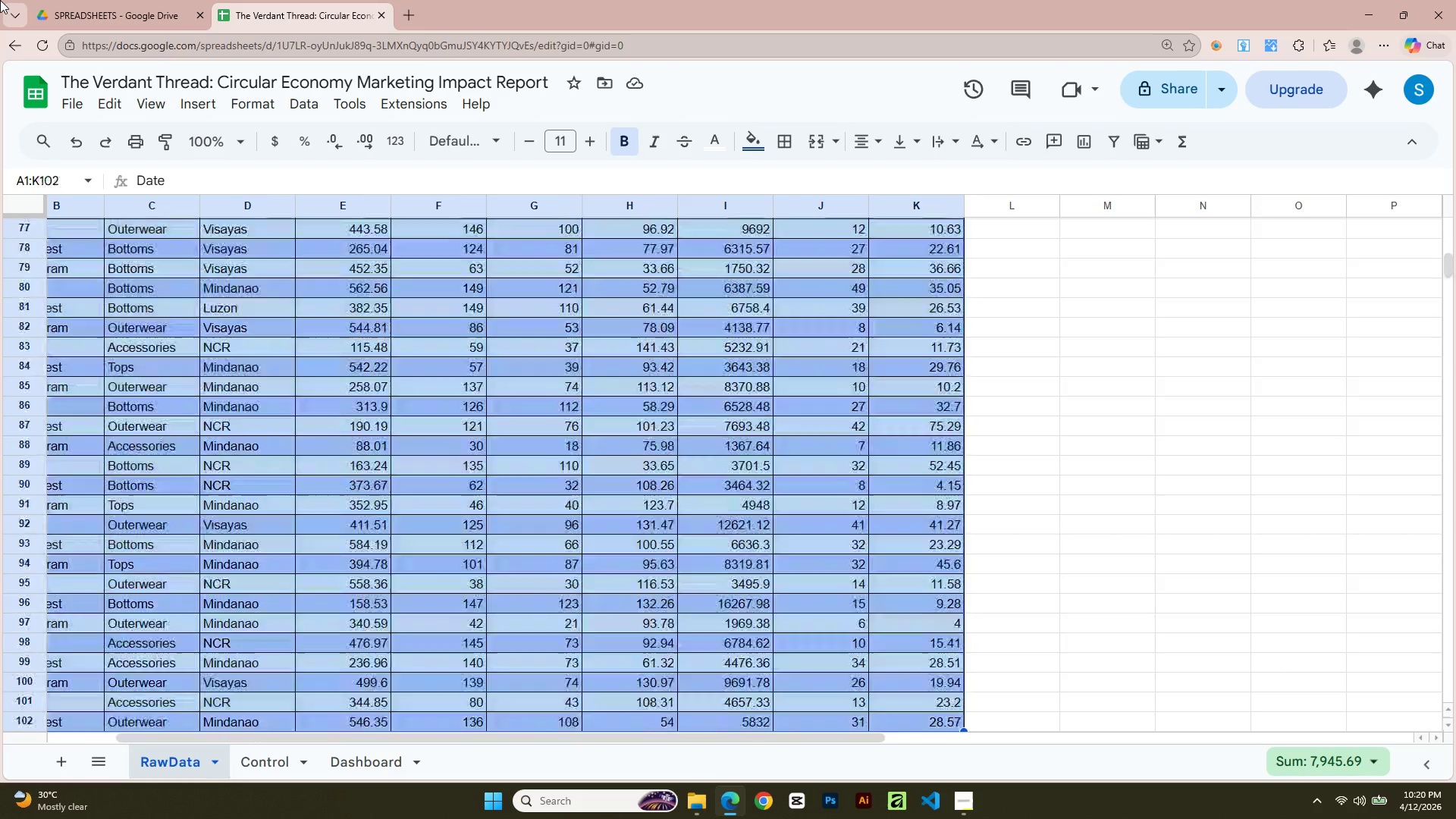 
hold_key(key=ArrowDown, duration=1.5)
 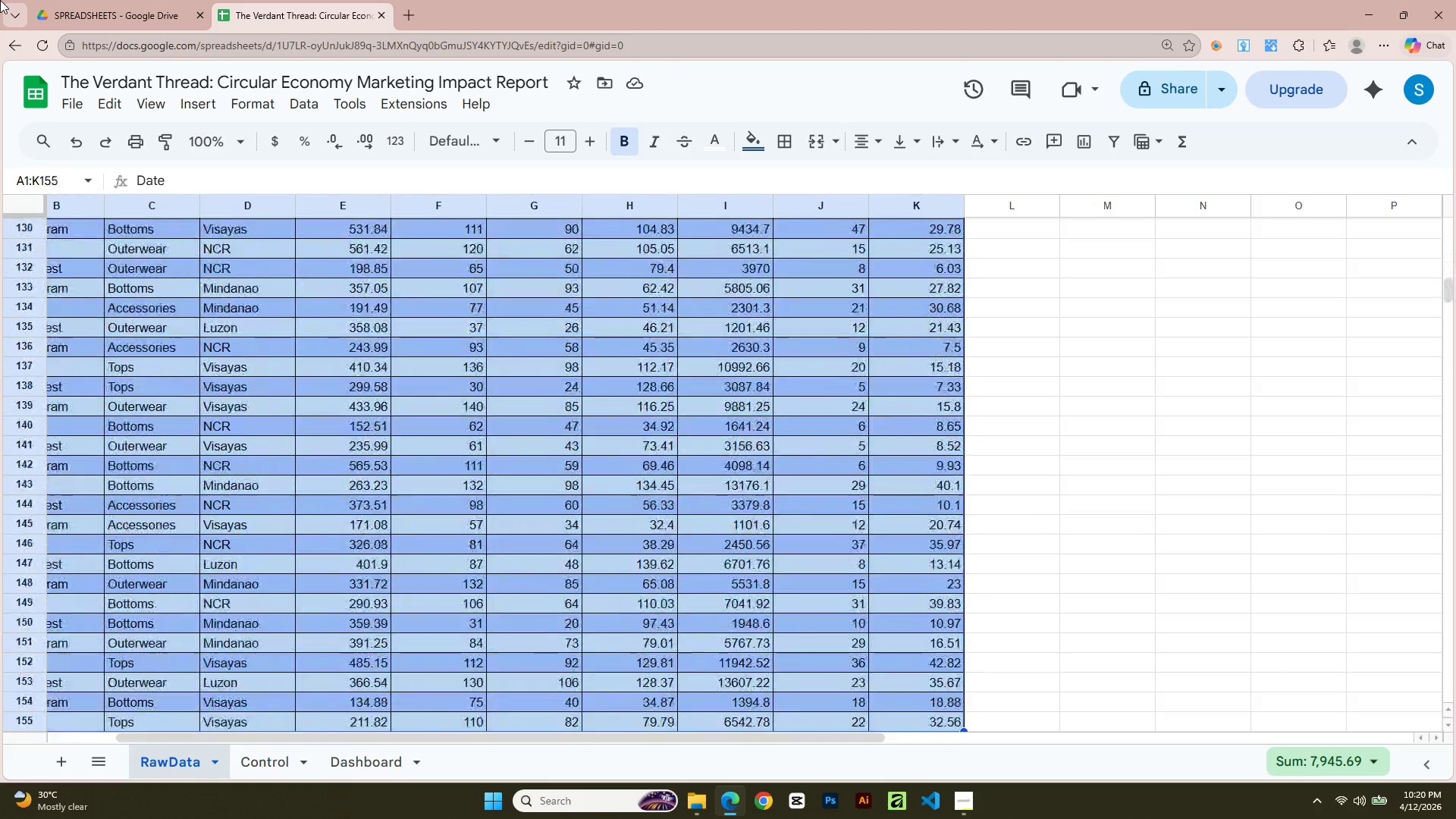 
hold_key(key=ArrowDown, duration=1.5)
 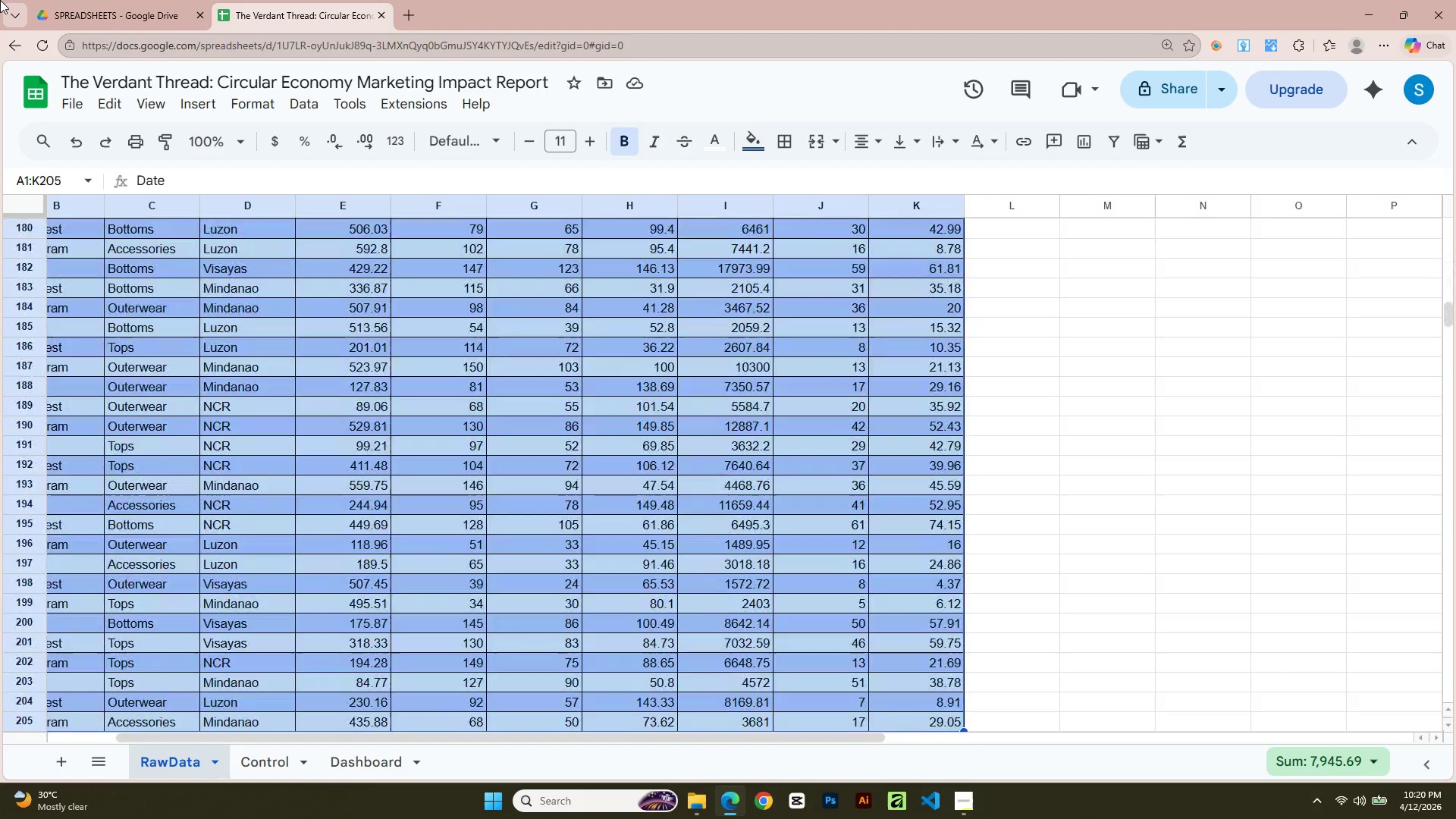 
hold_key(key=ArrowDown, duration=1.5)
 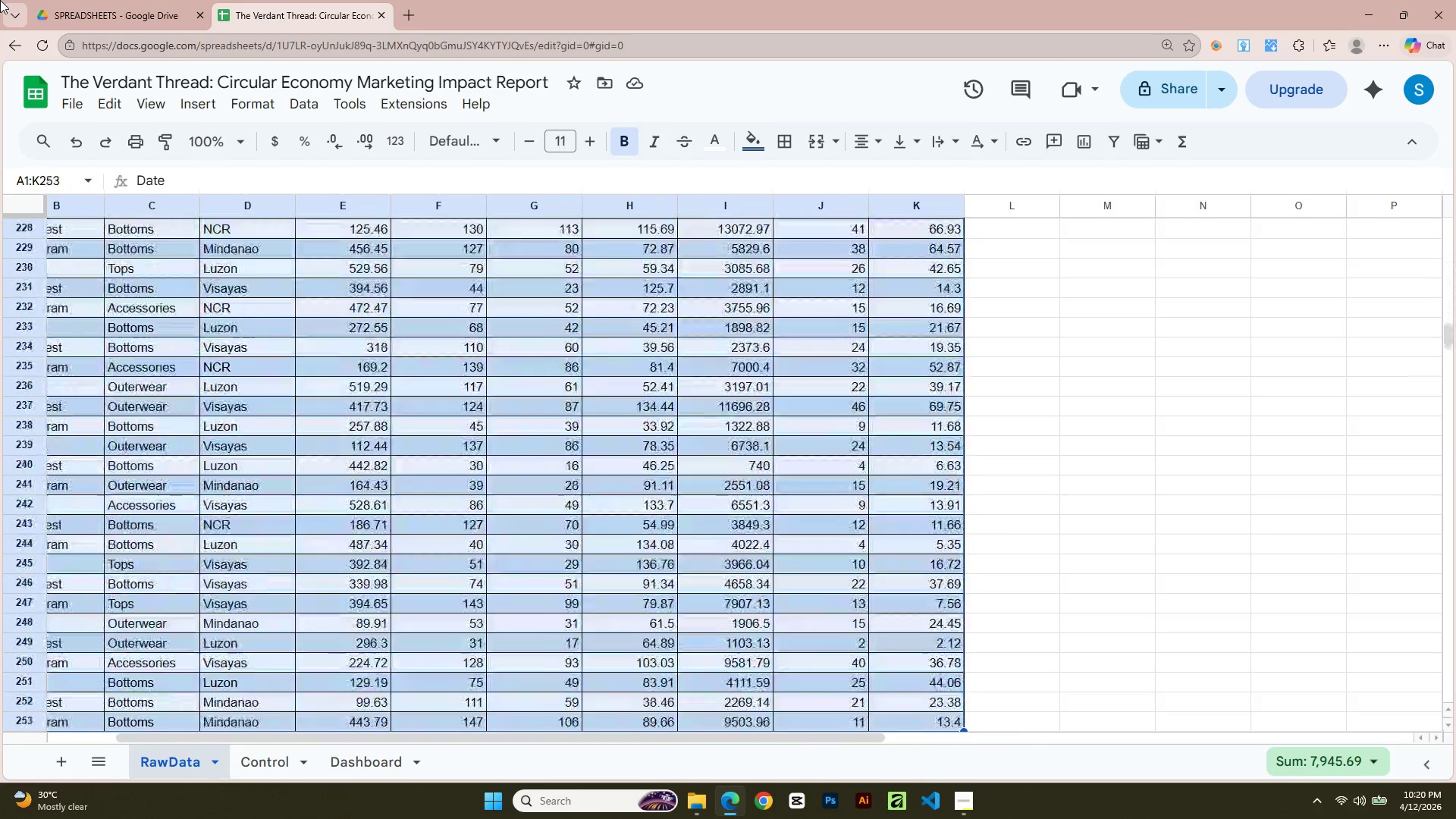 
hold_key(key=ArrowDown, duration=1.5)
 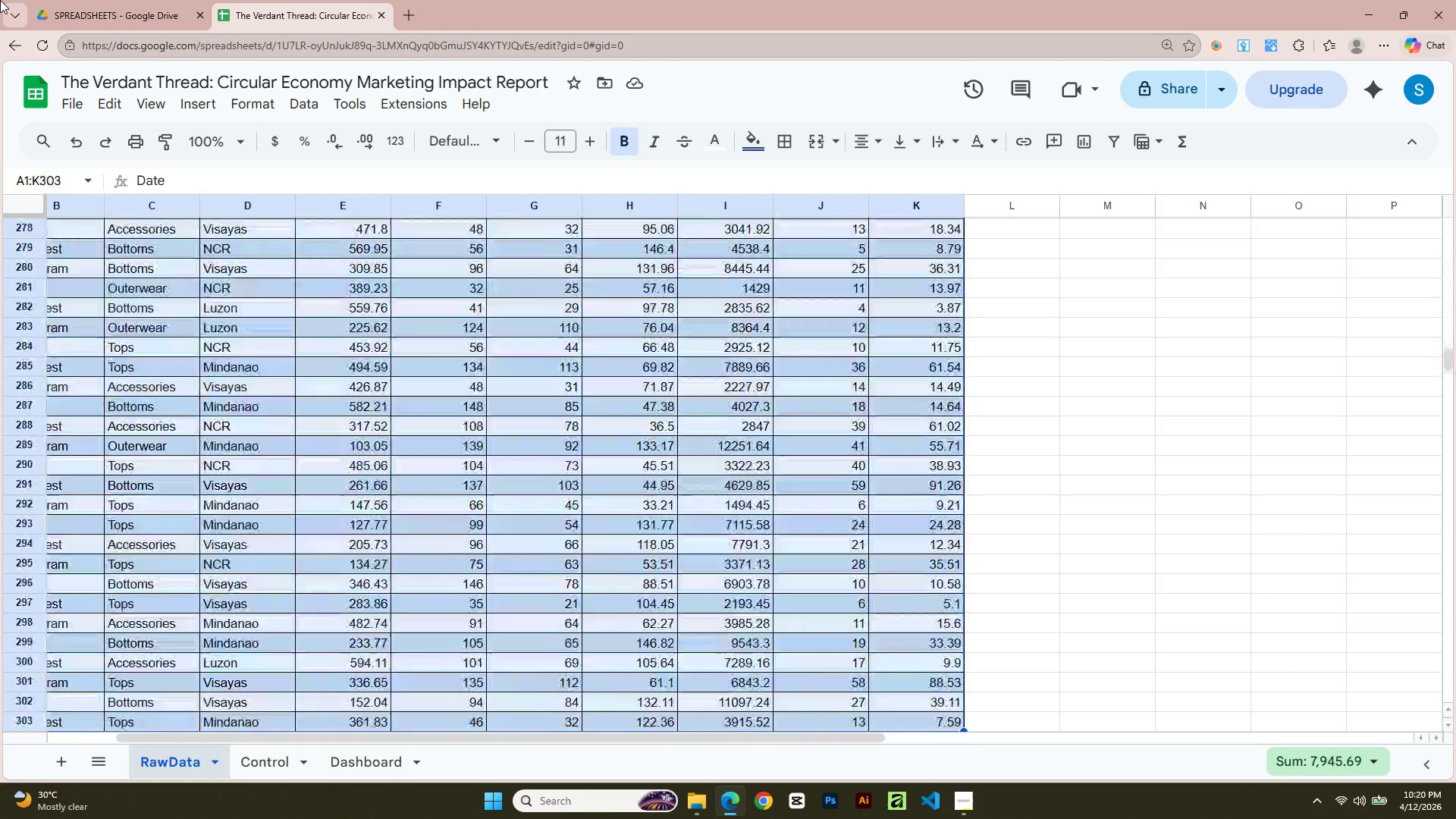 
hold_key(key=ArrowDown, duration=1.5)
 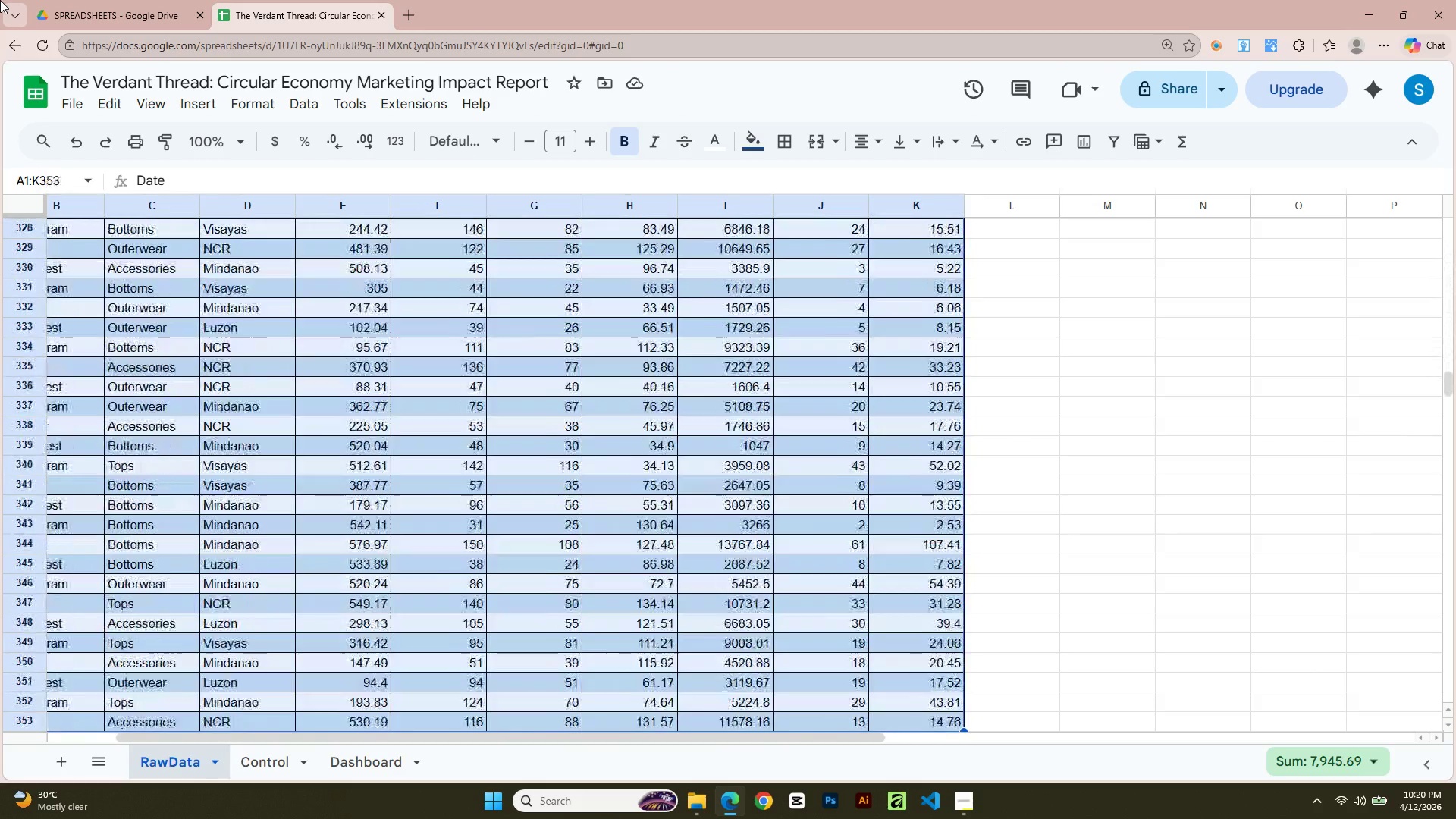 
hold_key(key=ArrowDown, duration=1.5)
 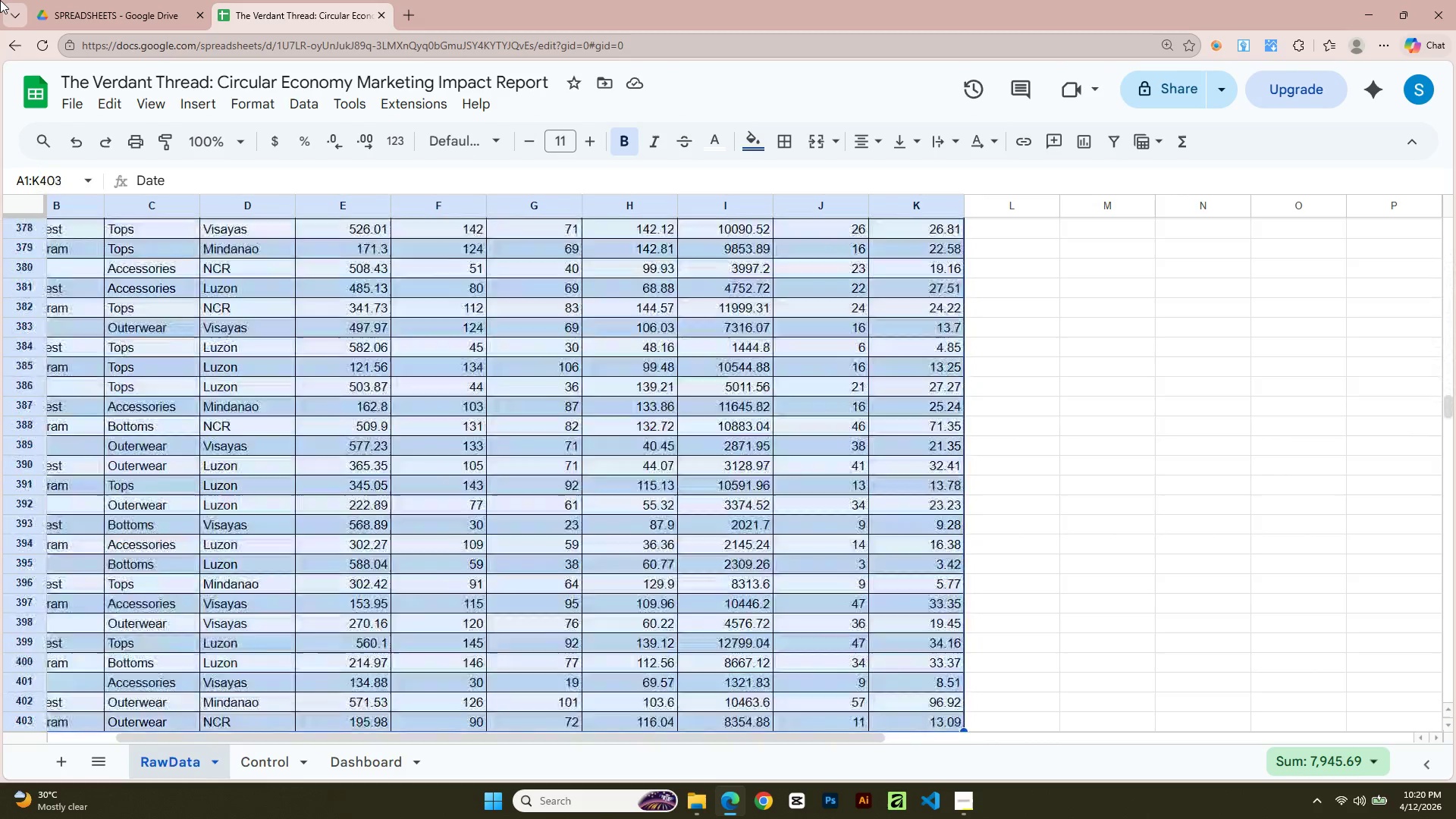 
hold_key(key=ArrowDown, duration=1.5)
 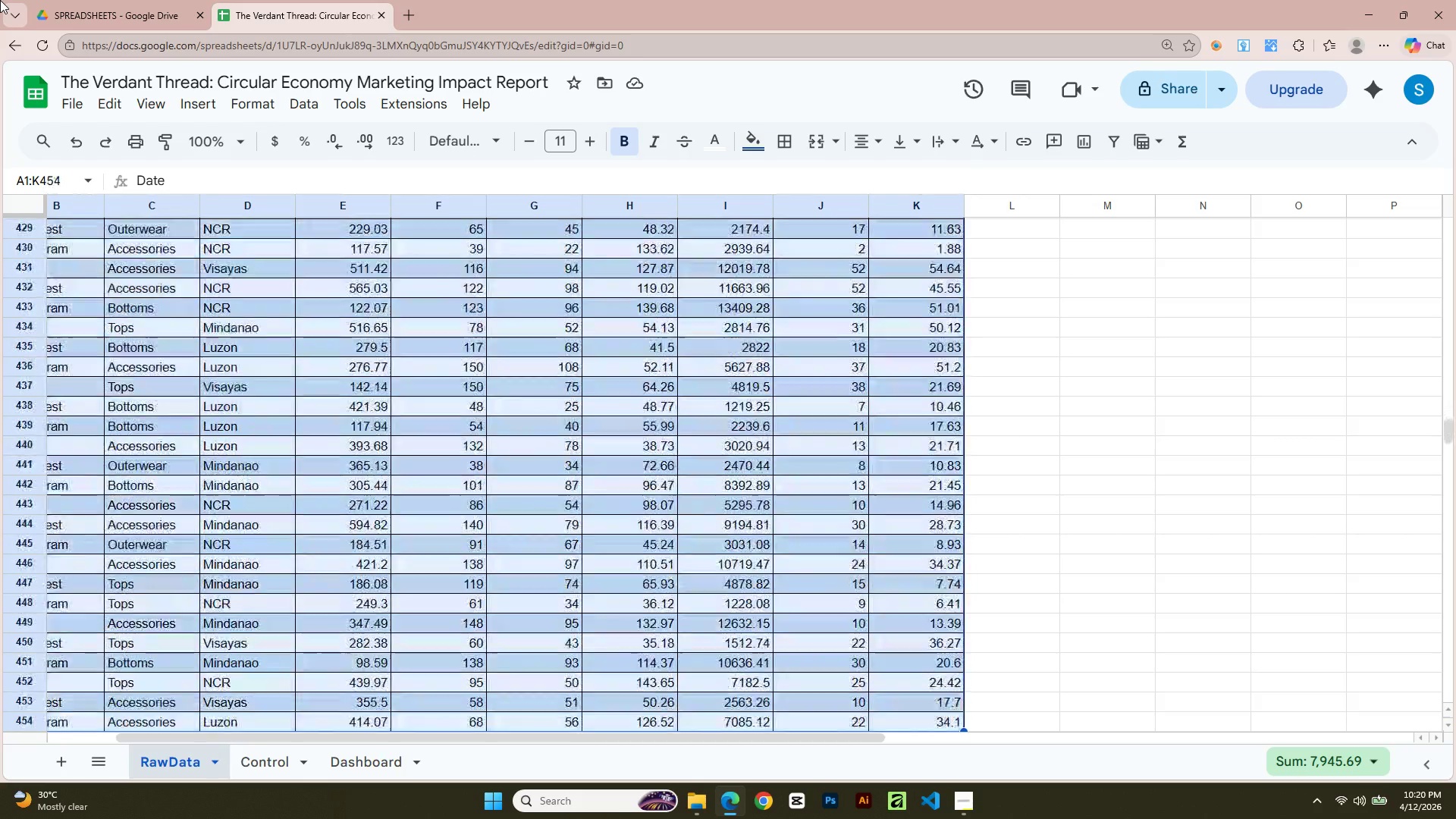 
hold_key(key=ArrowDown, duration=1.53)
 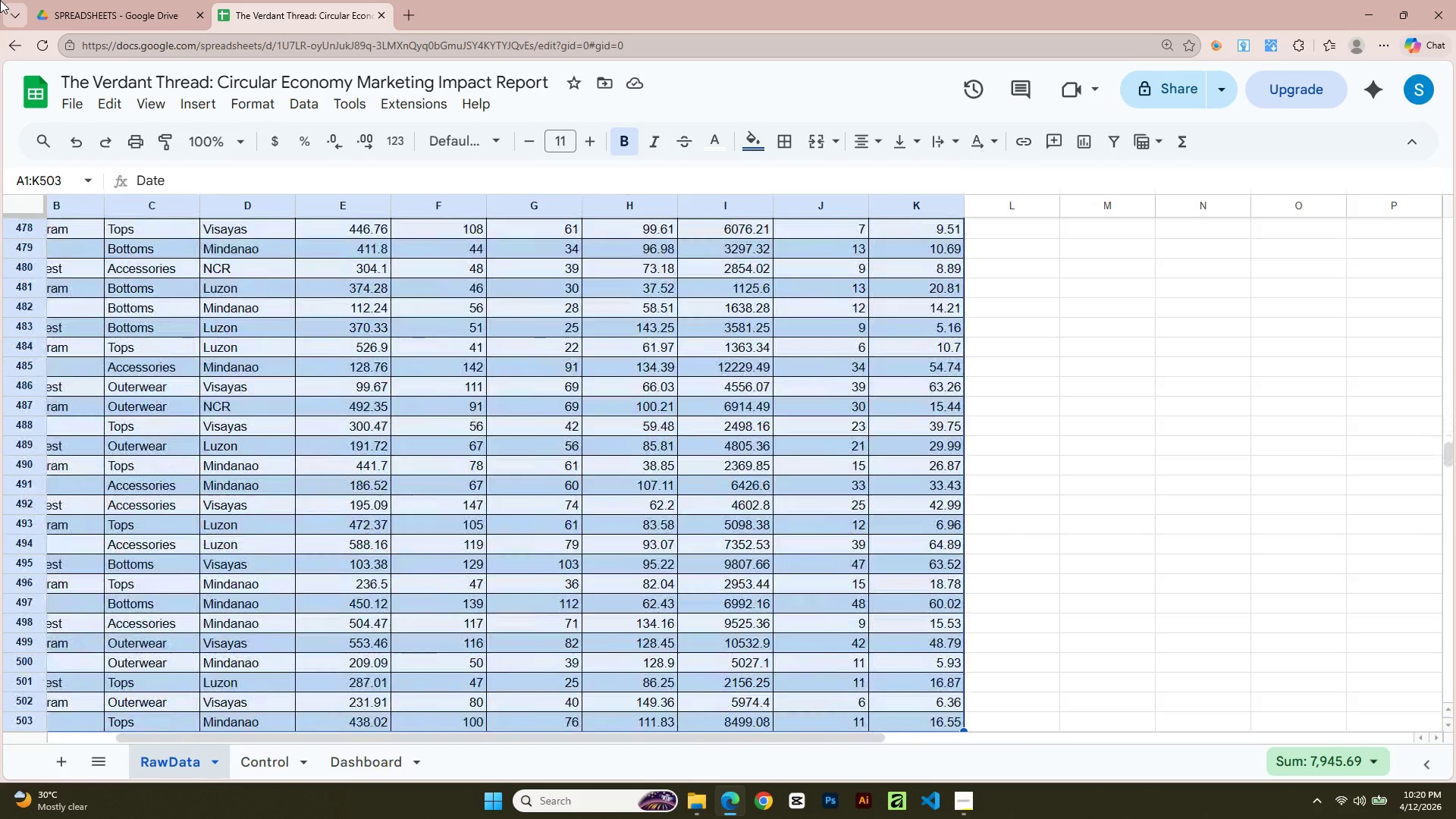 
hold_key(key=ArrowDown, duration=1.5)
 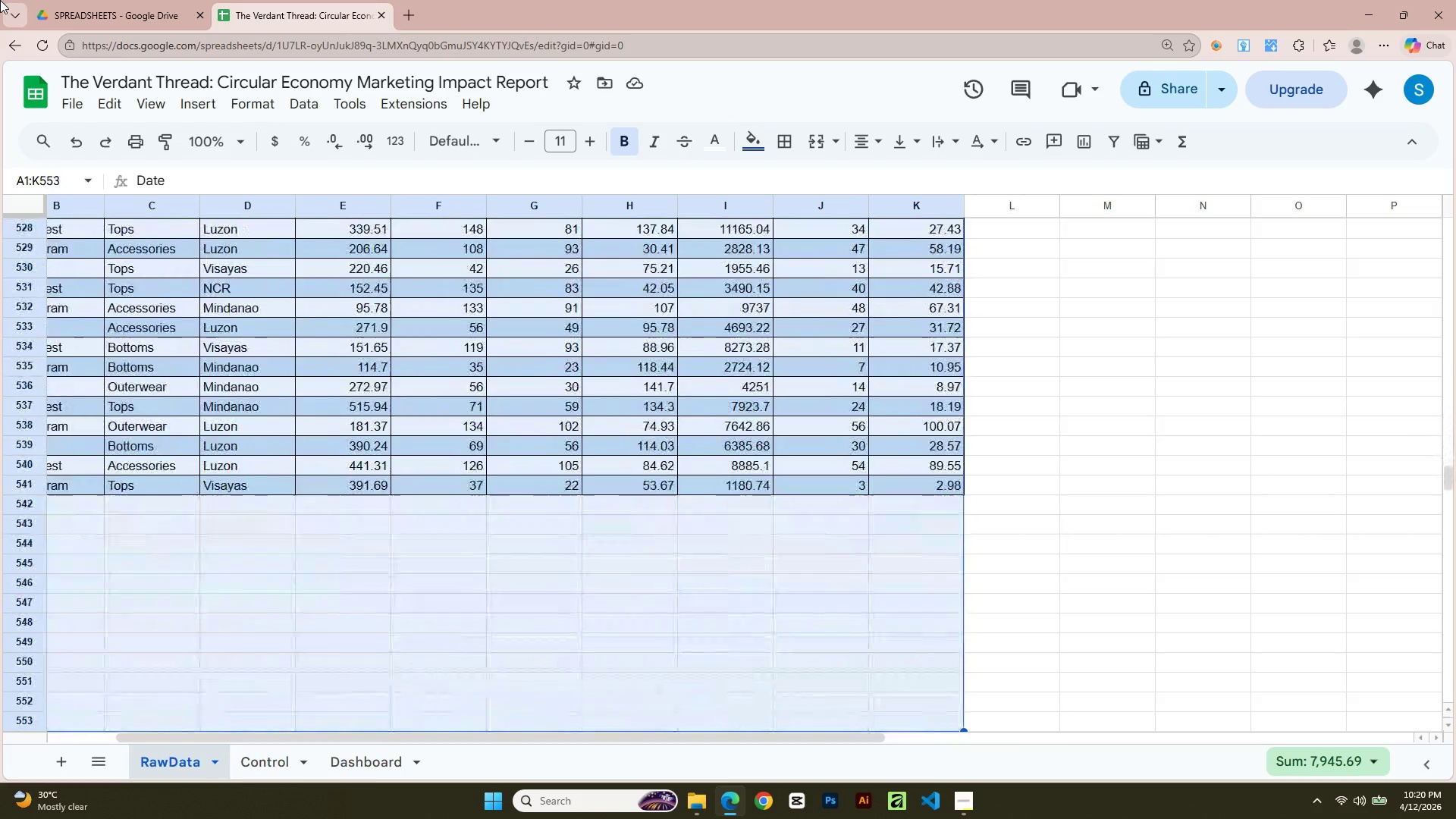 
hold_key(key=ArrowDown, duration=0.62)
 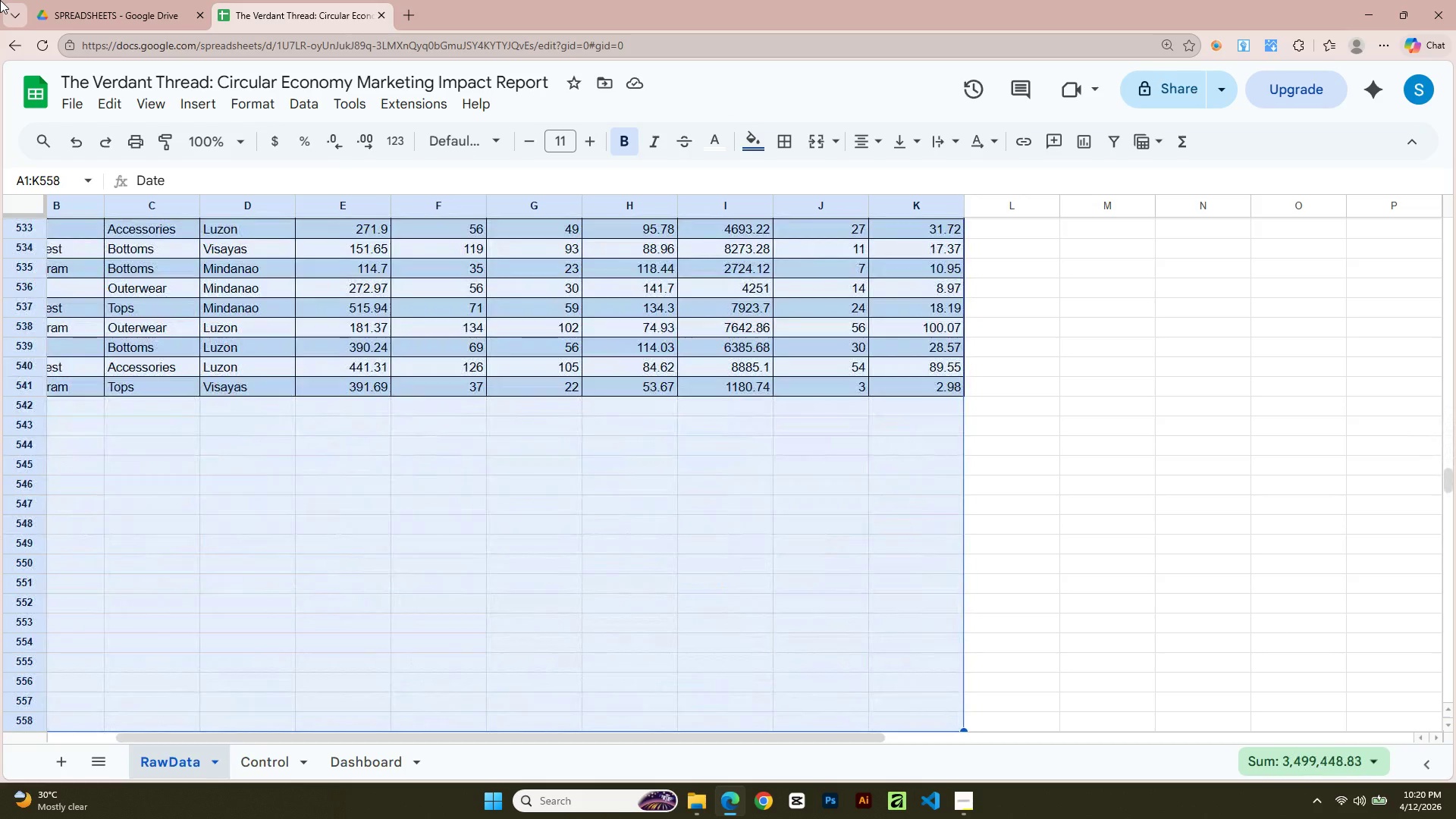 
hold_key(key=ArrowUp, duration=0.73)
 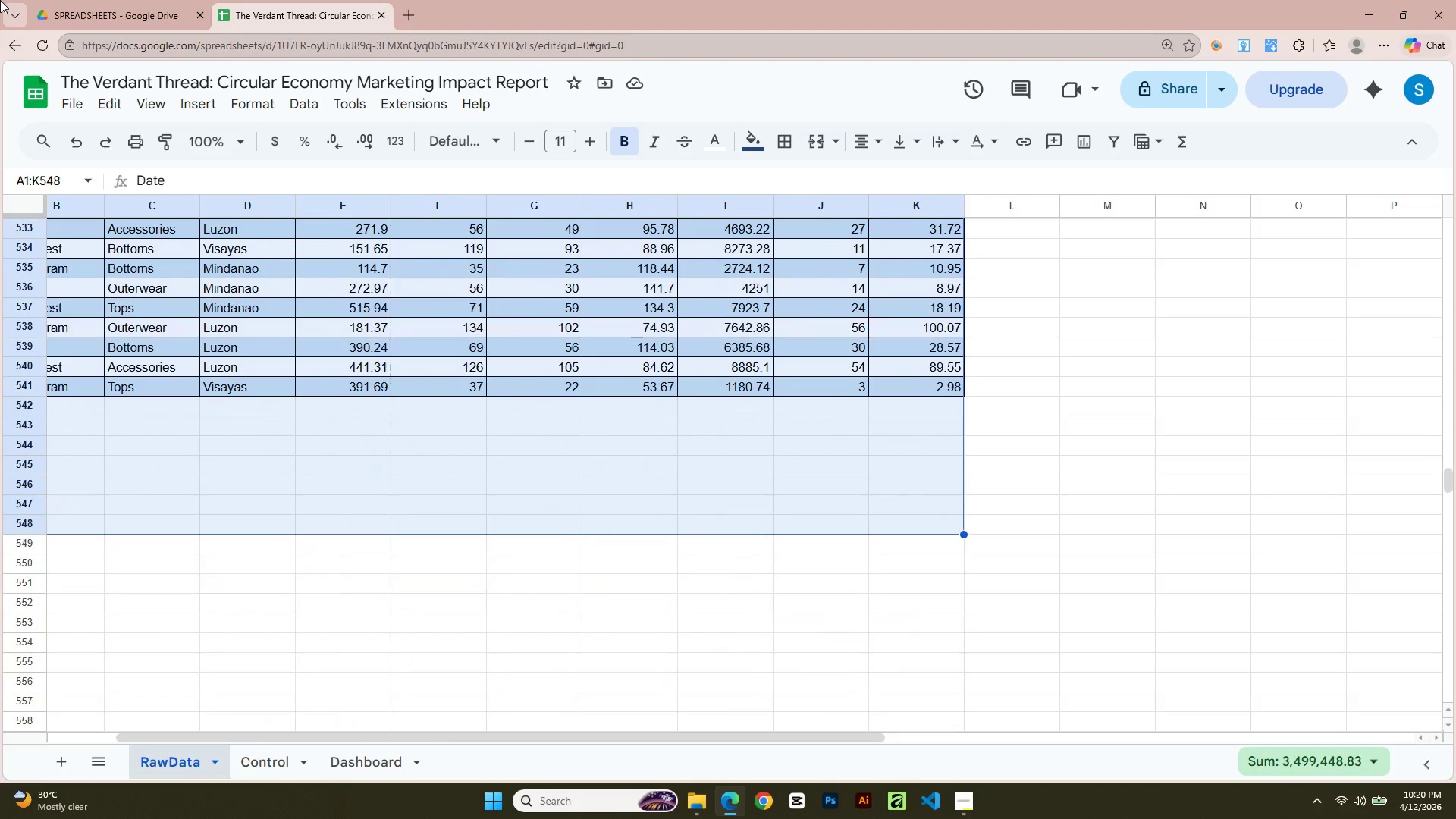 
key(Shift+ArrowUp)
 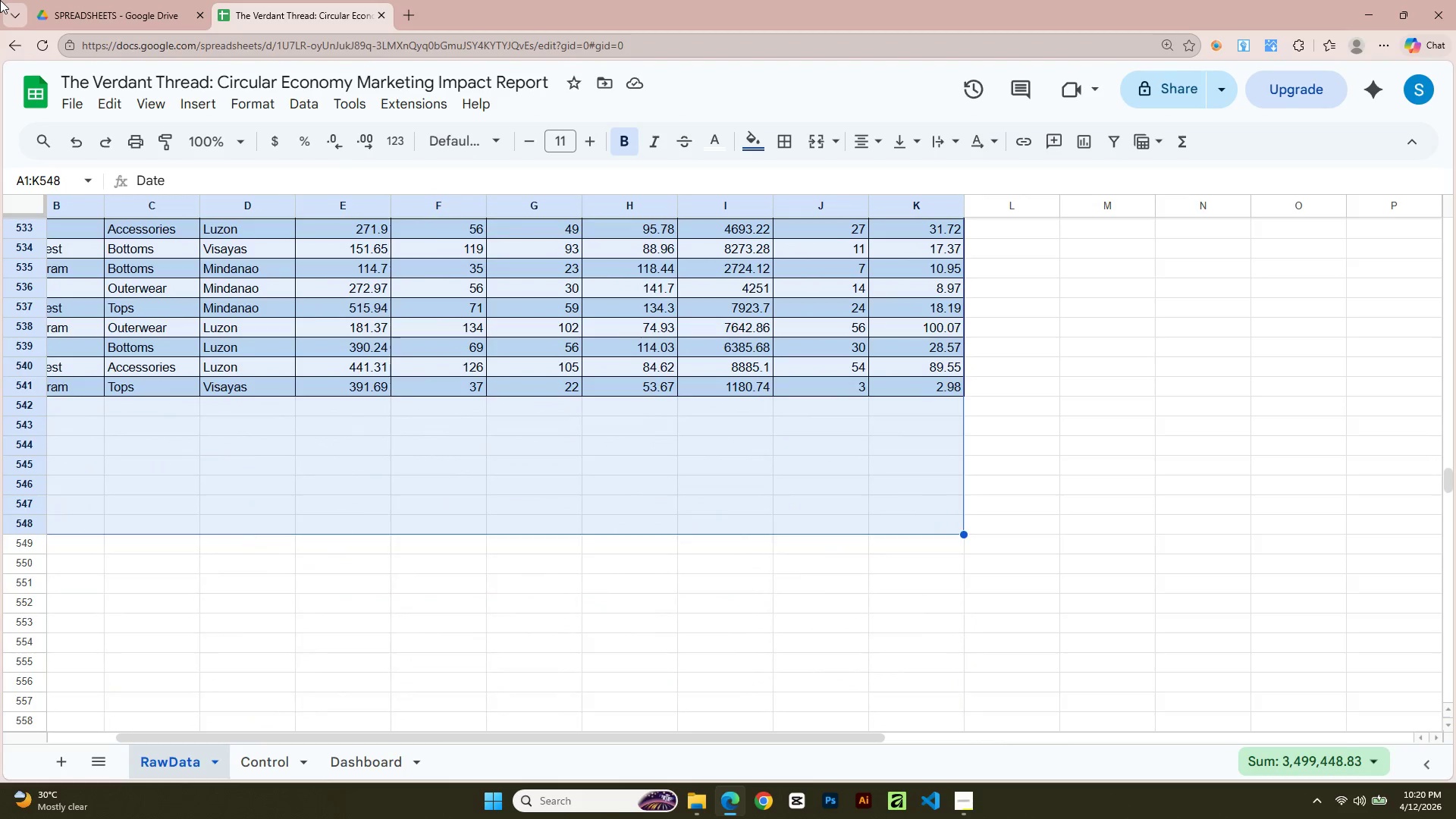 
key(Shift+ArrowUp)
 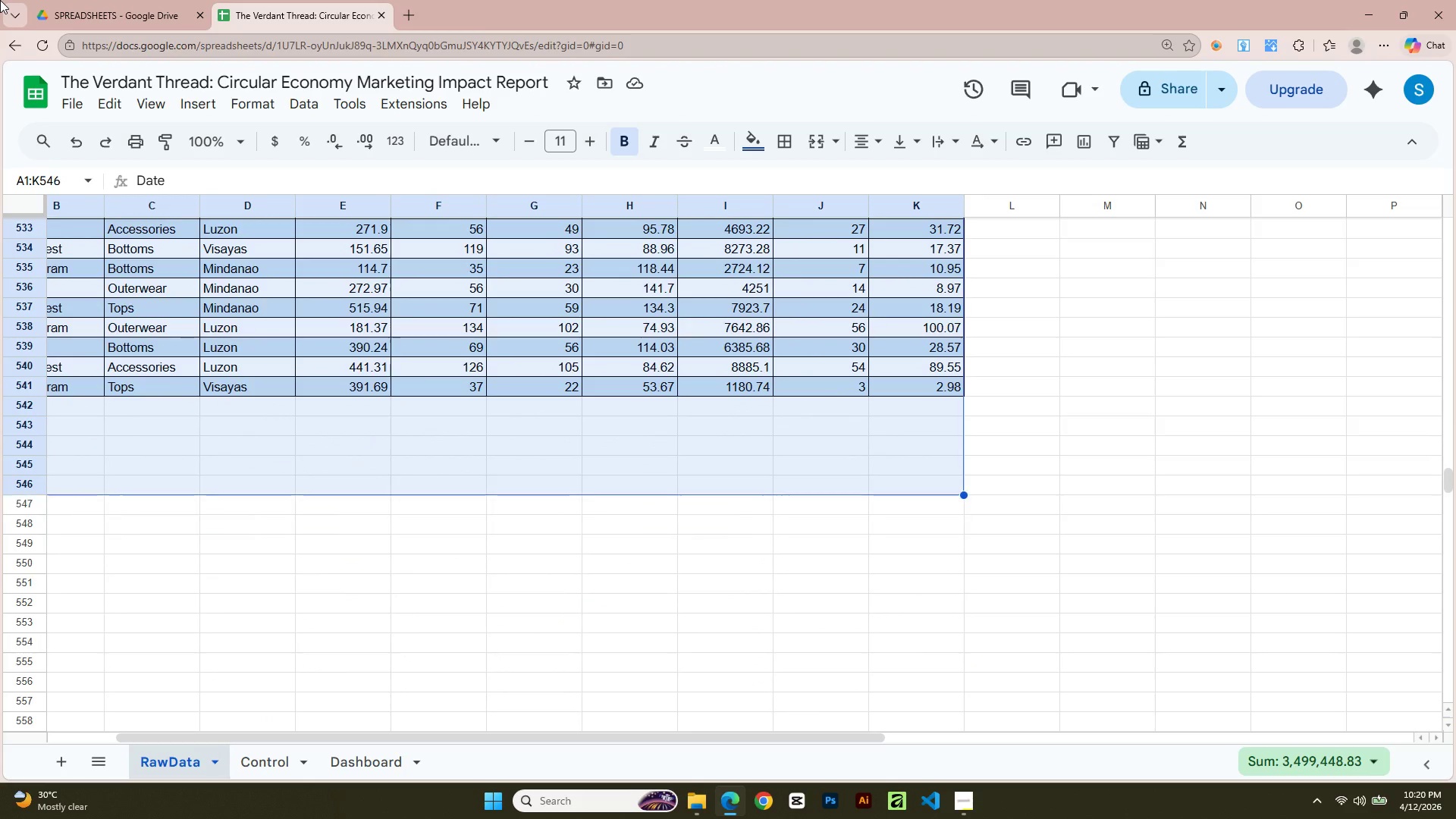 
key(Shift+ArrowUp)
 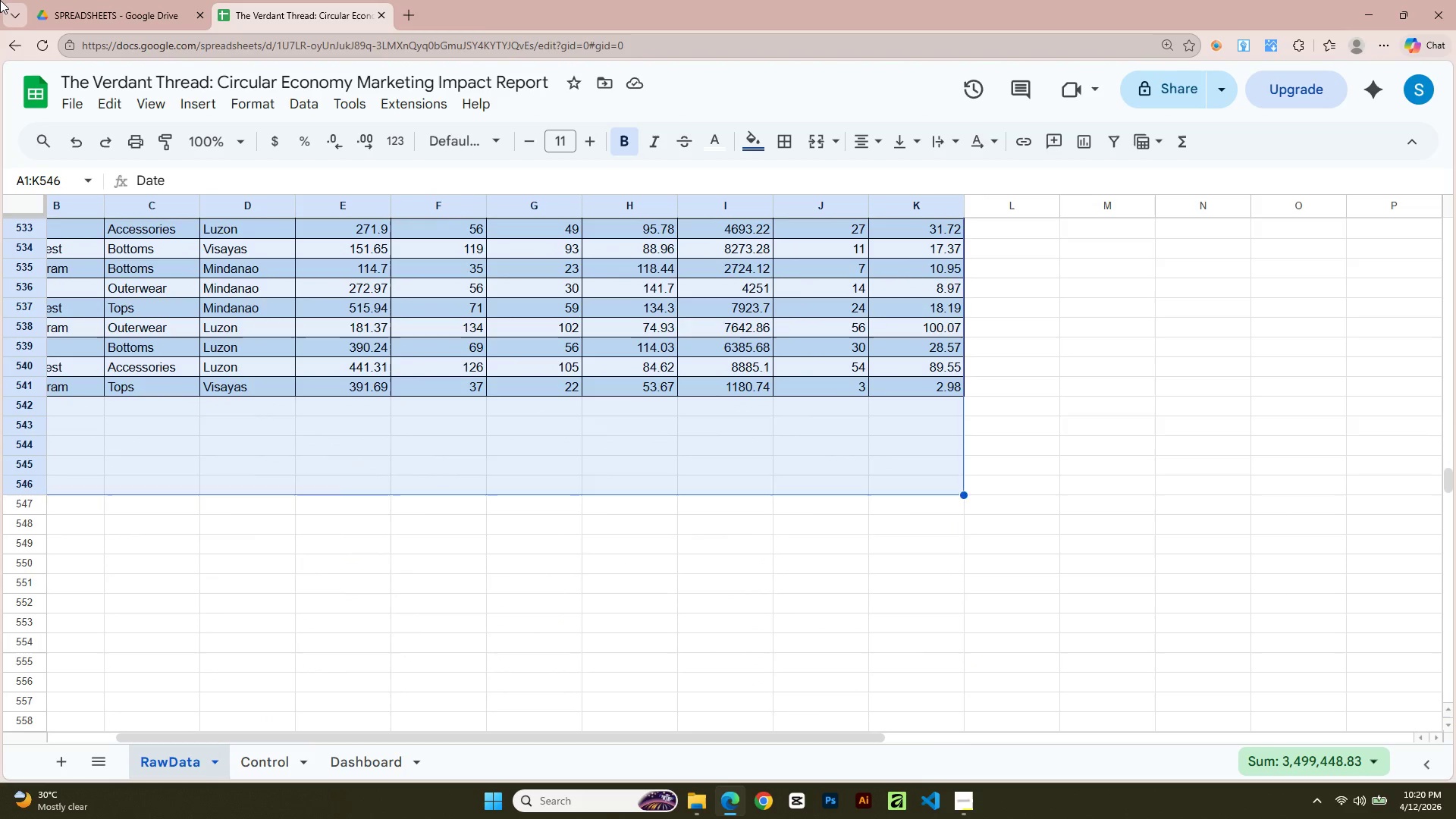 
key(Shift+ArrowUp)
 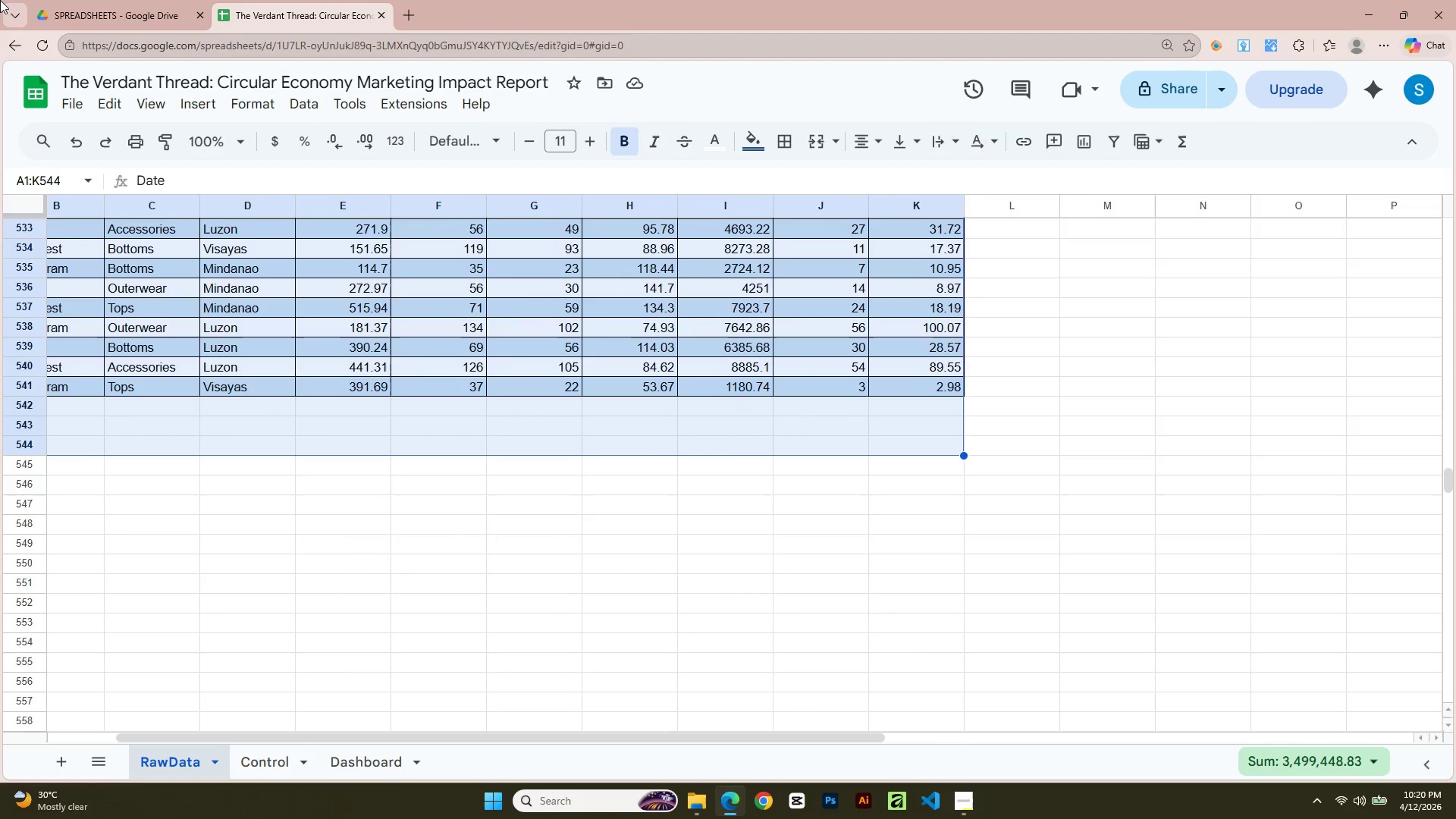 
key(Shift+ArrowUp)
 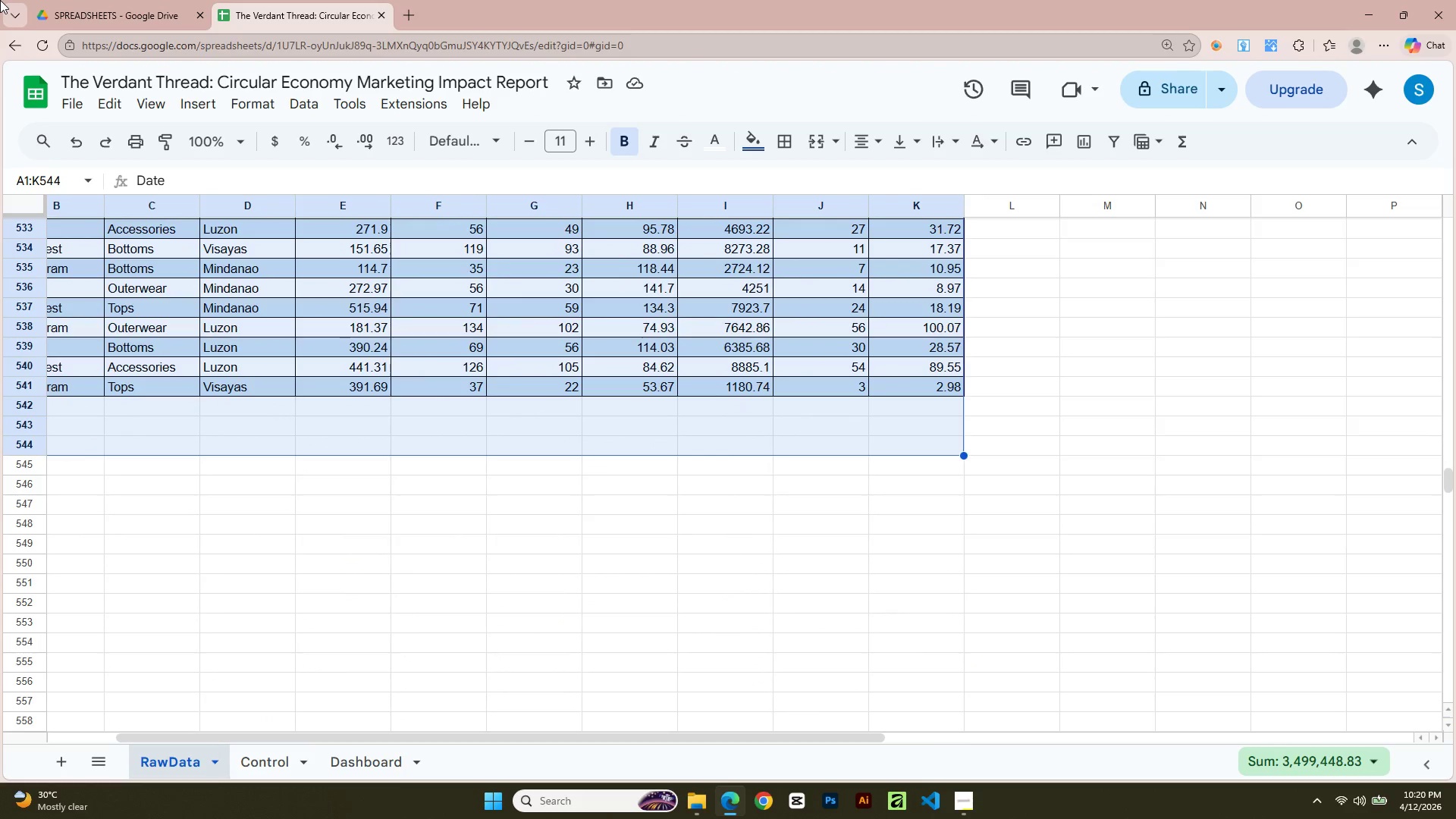 
key(Shift+ArrowUp)
 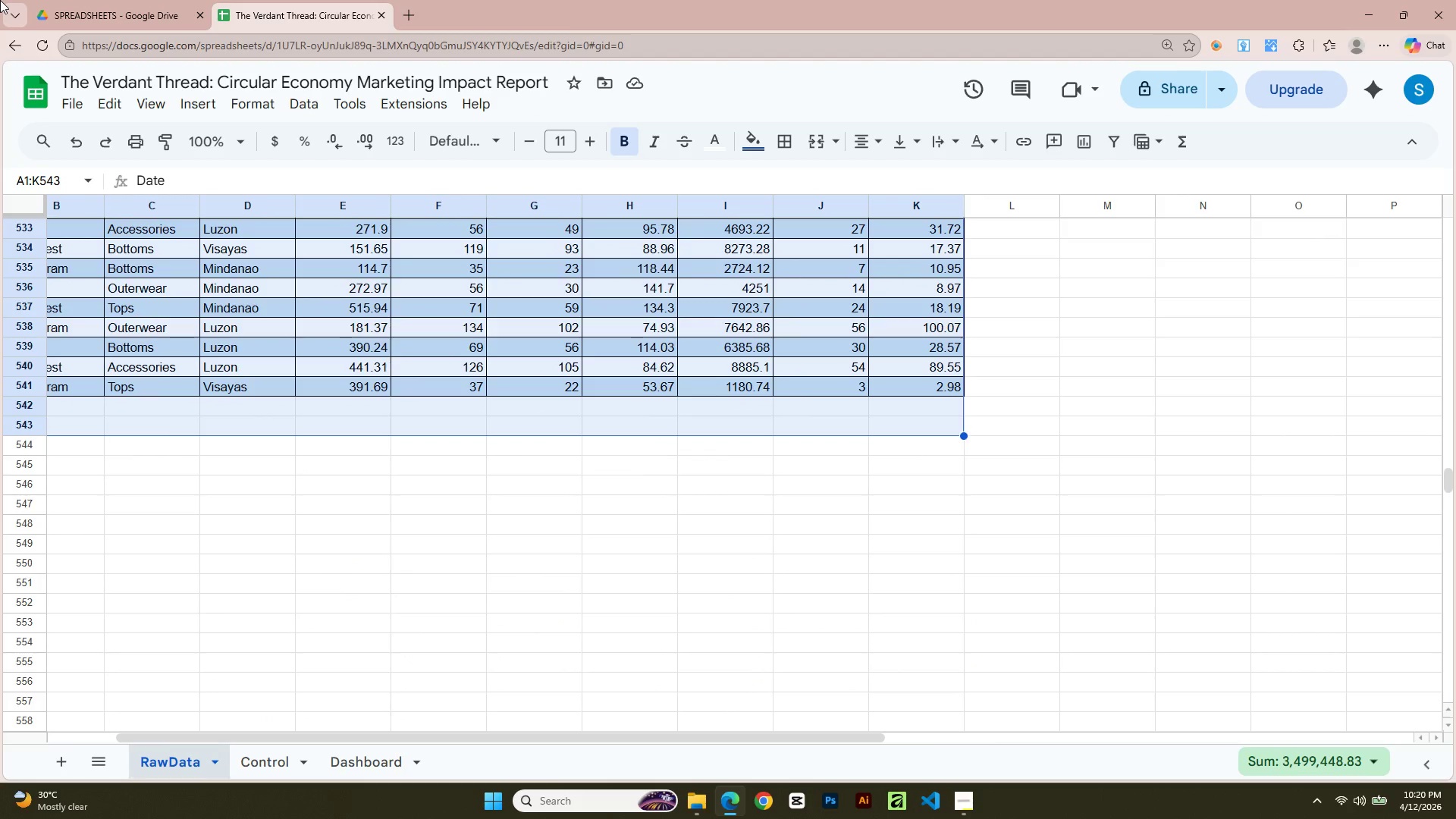 
key(Shift+ArrowUp)
 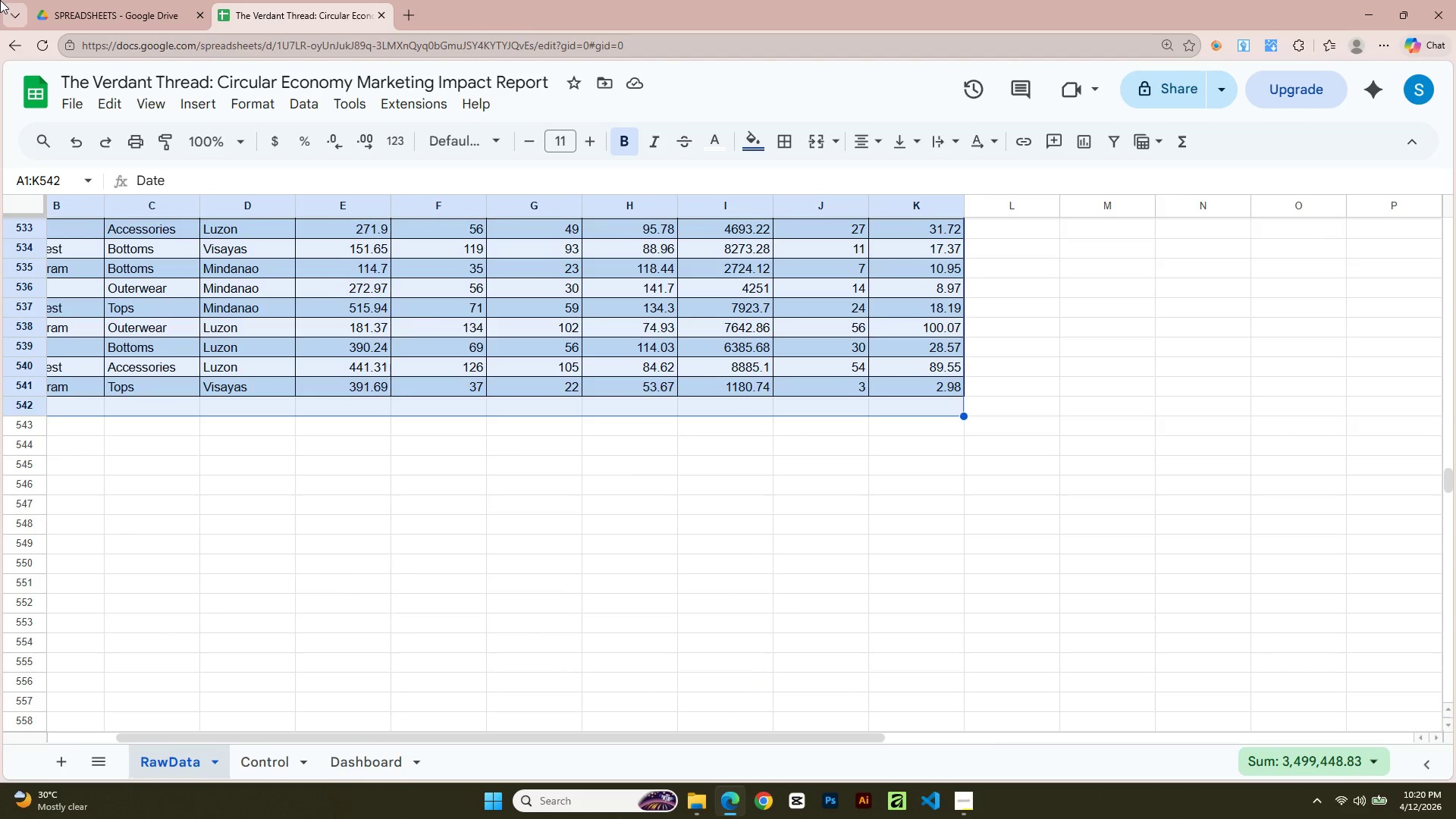 
key(Shift+ArrowUp)
 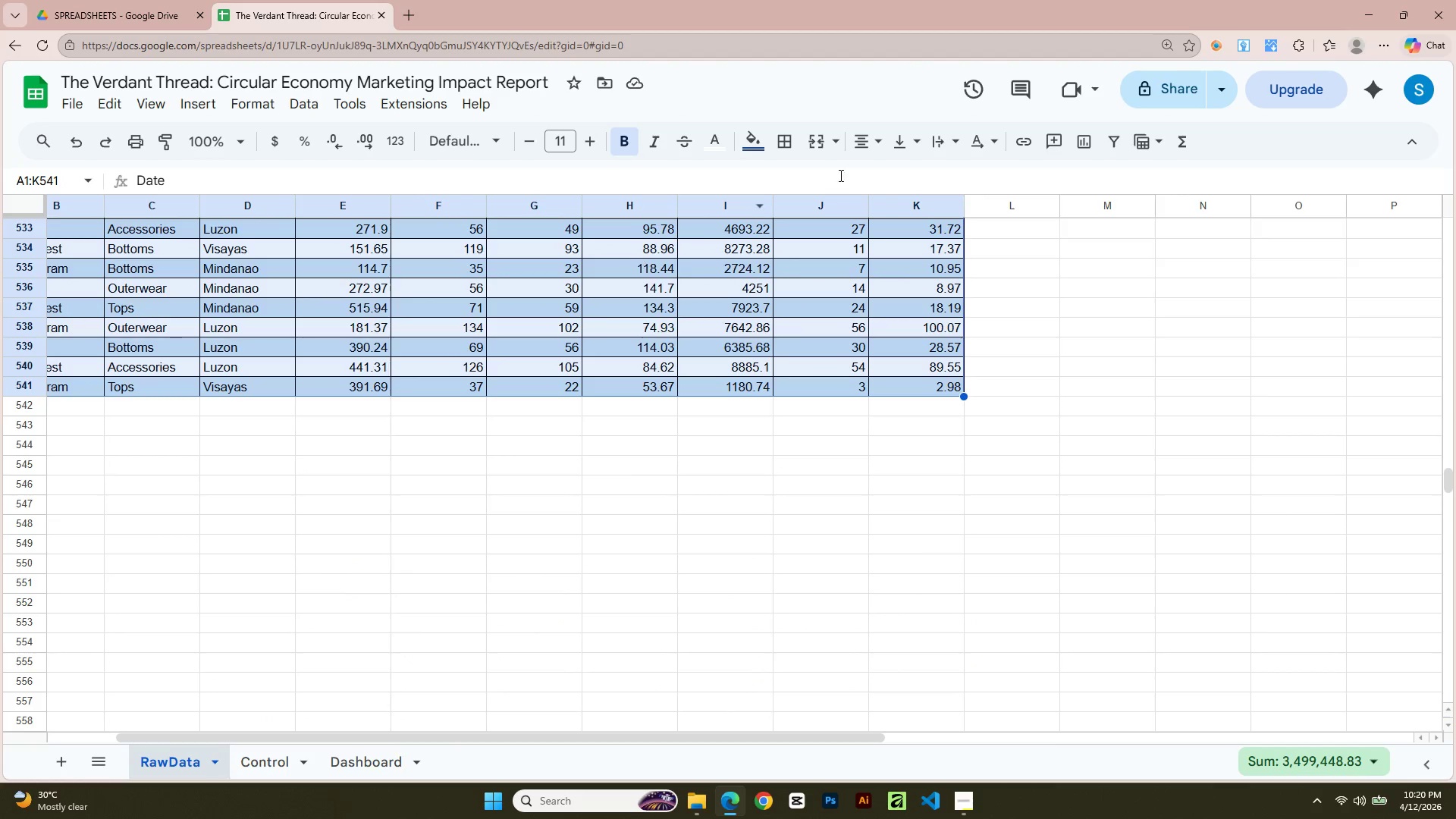 
left_click([759, 140])
 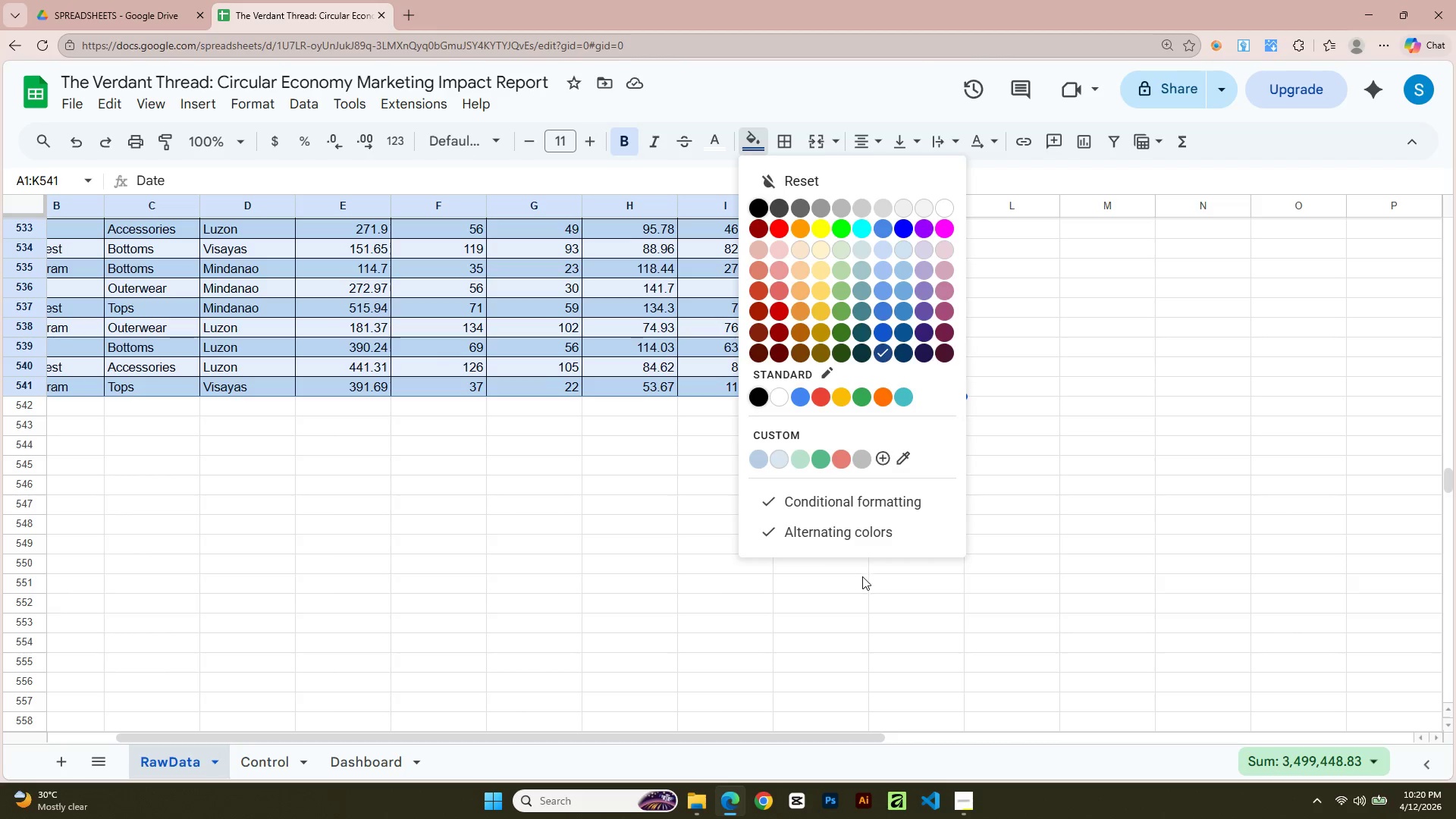 
left_click([863, 544])
 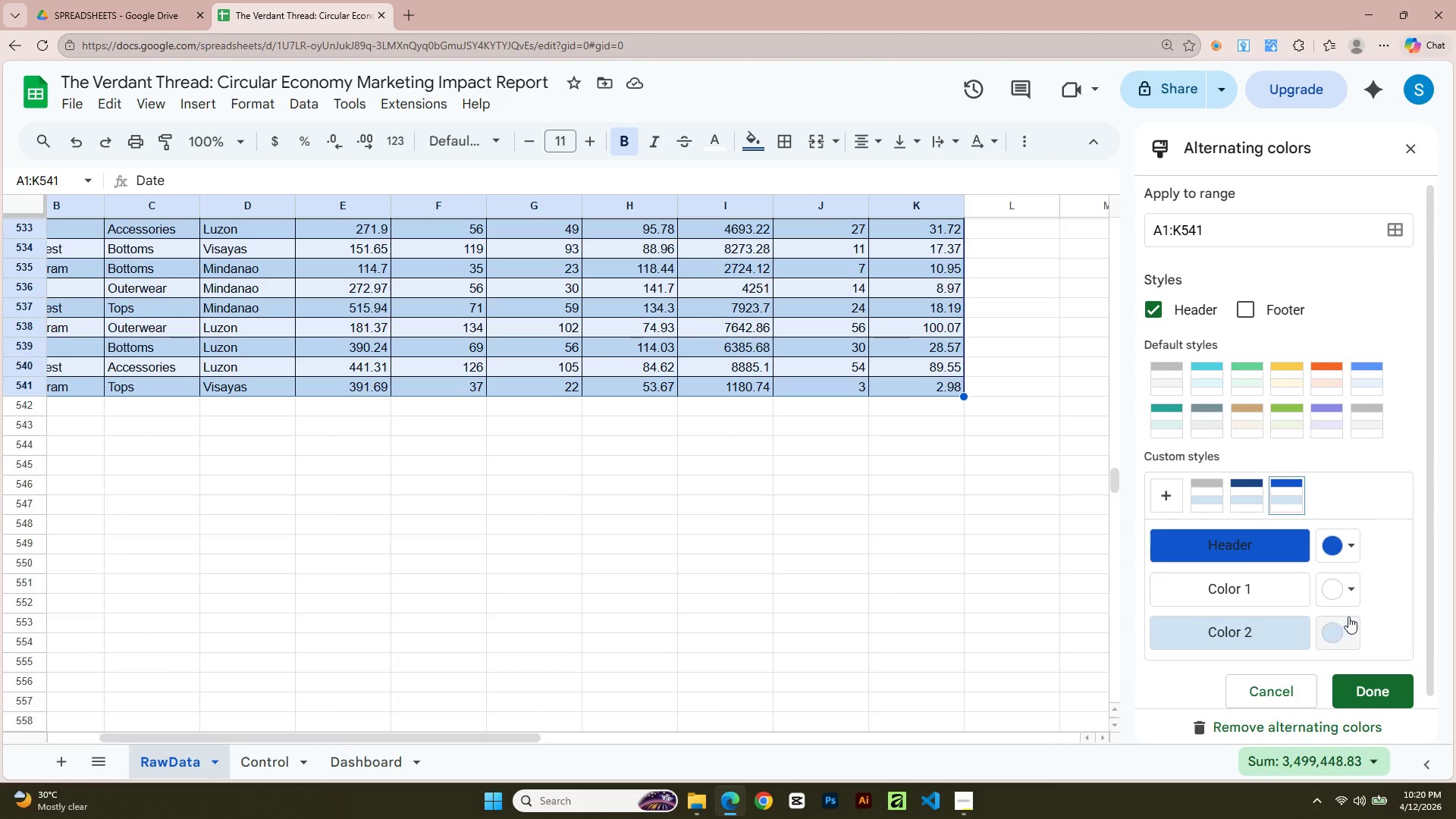 
left_click([1354, 587])
 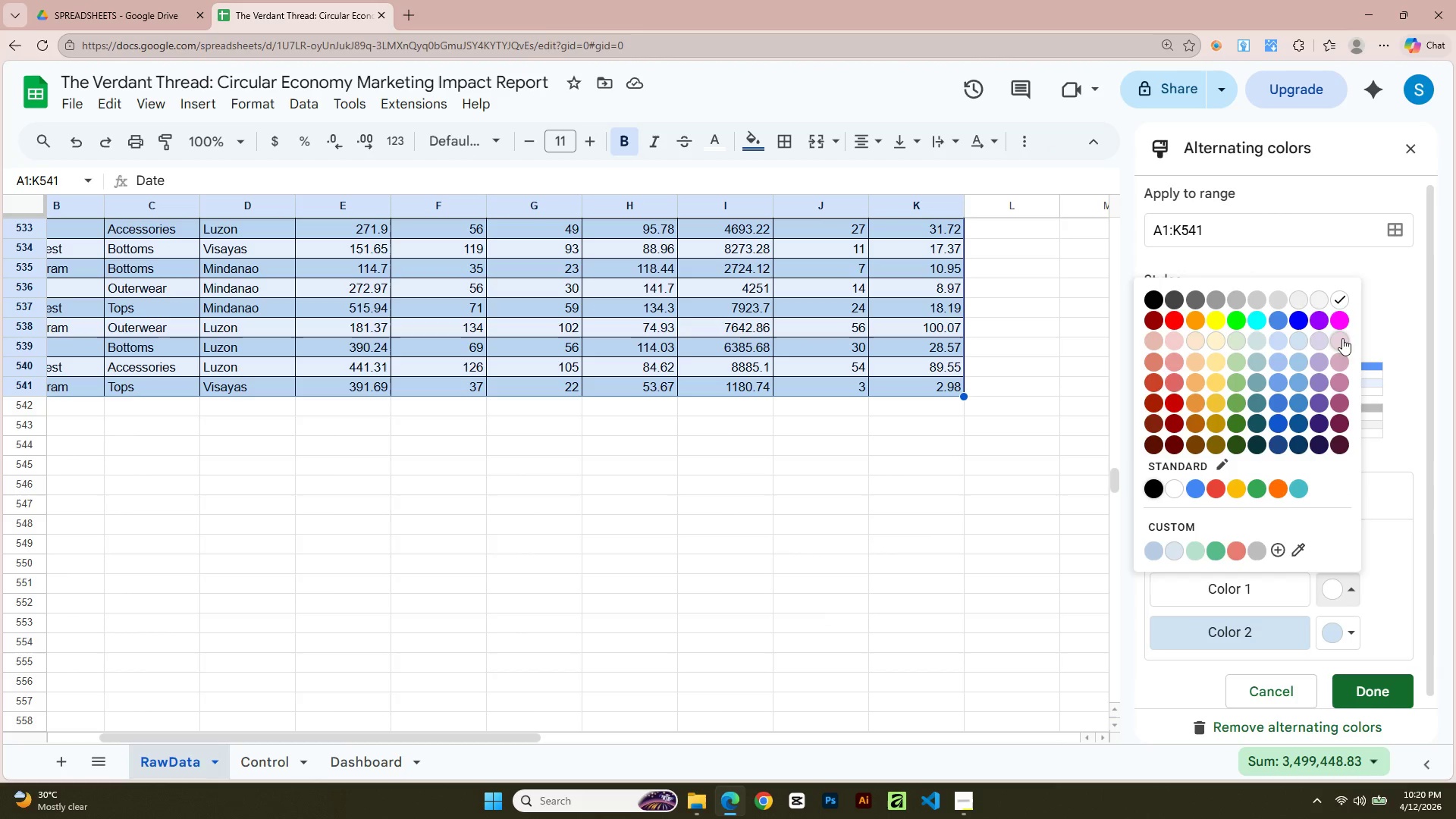 
left_click([1341, 293])
 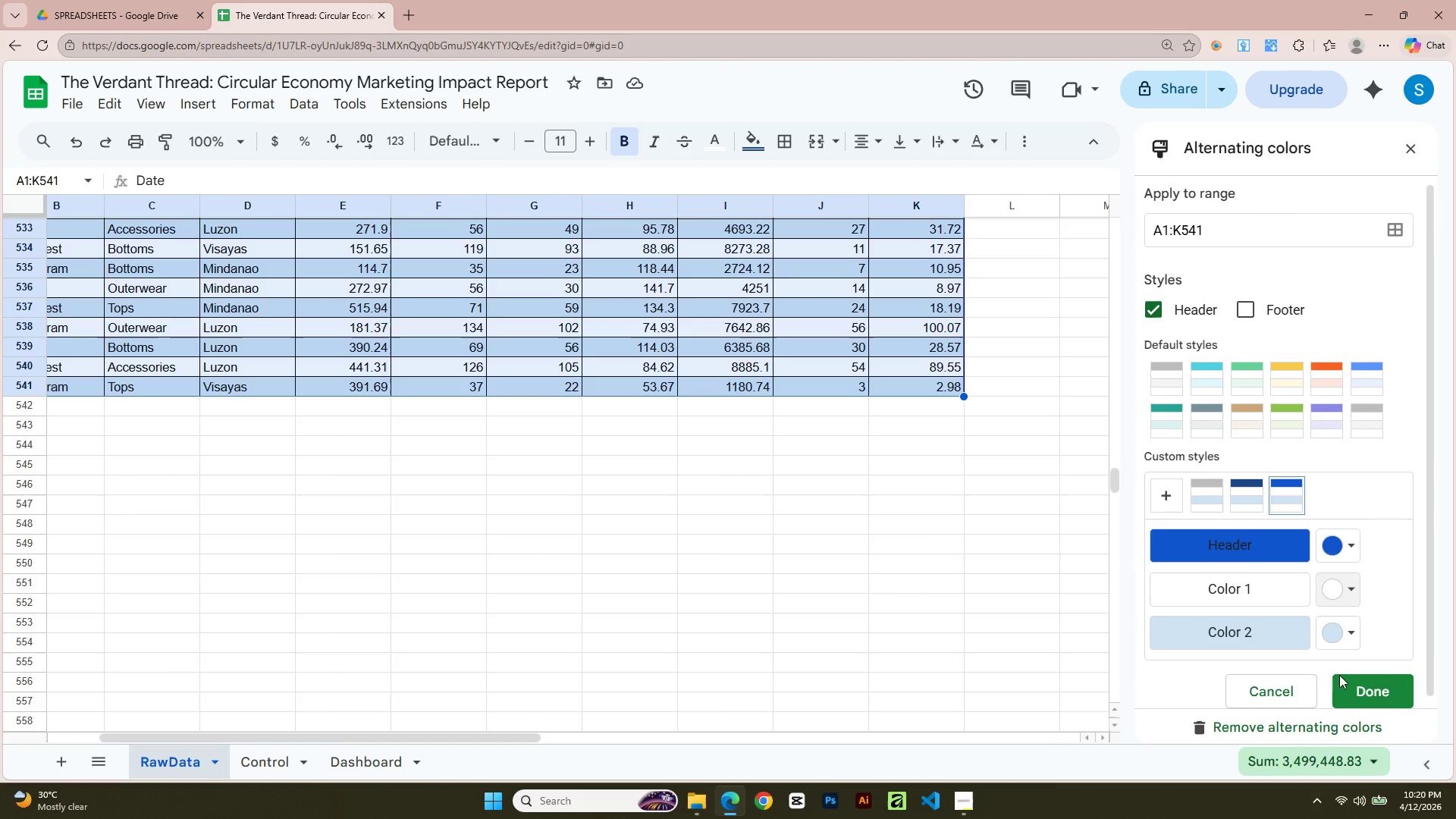 
left_click([1349, 689])
 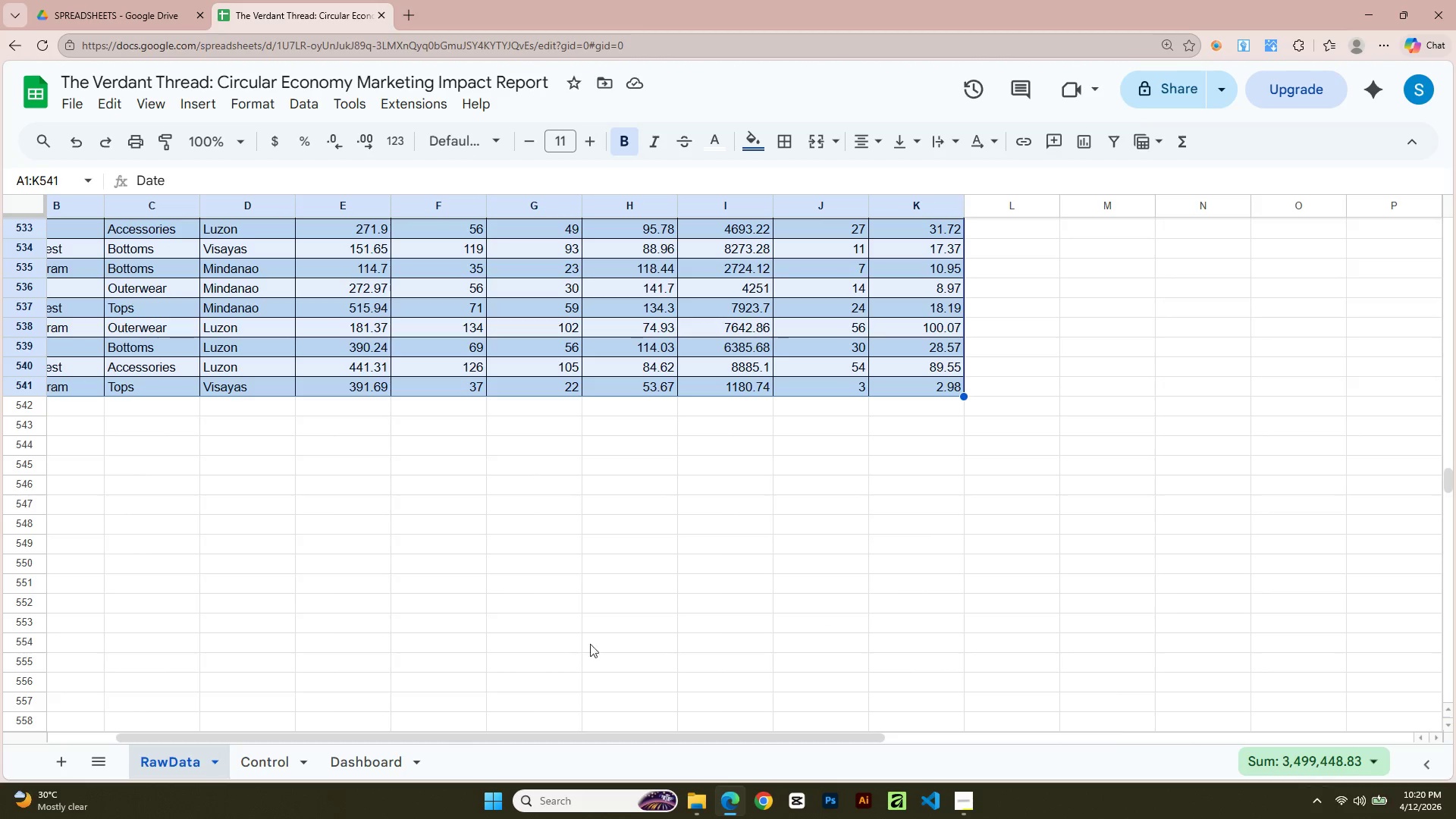 
scroll: coordinate [1302, 416], scroll_direction: up, amount: 6.0
 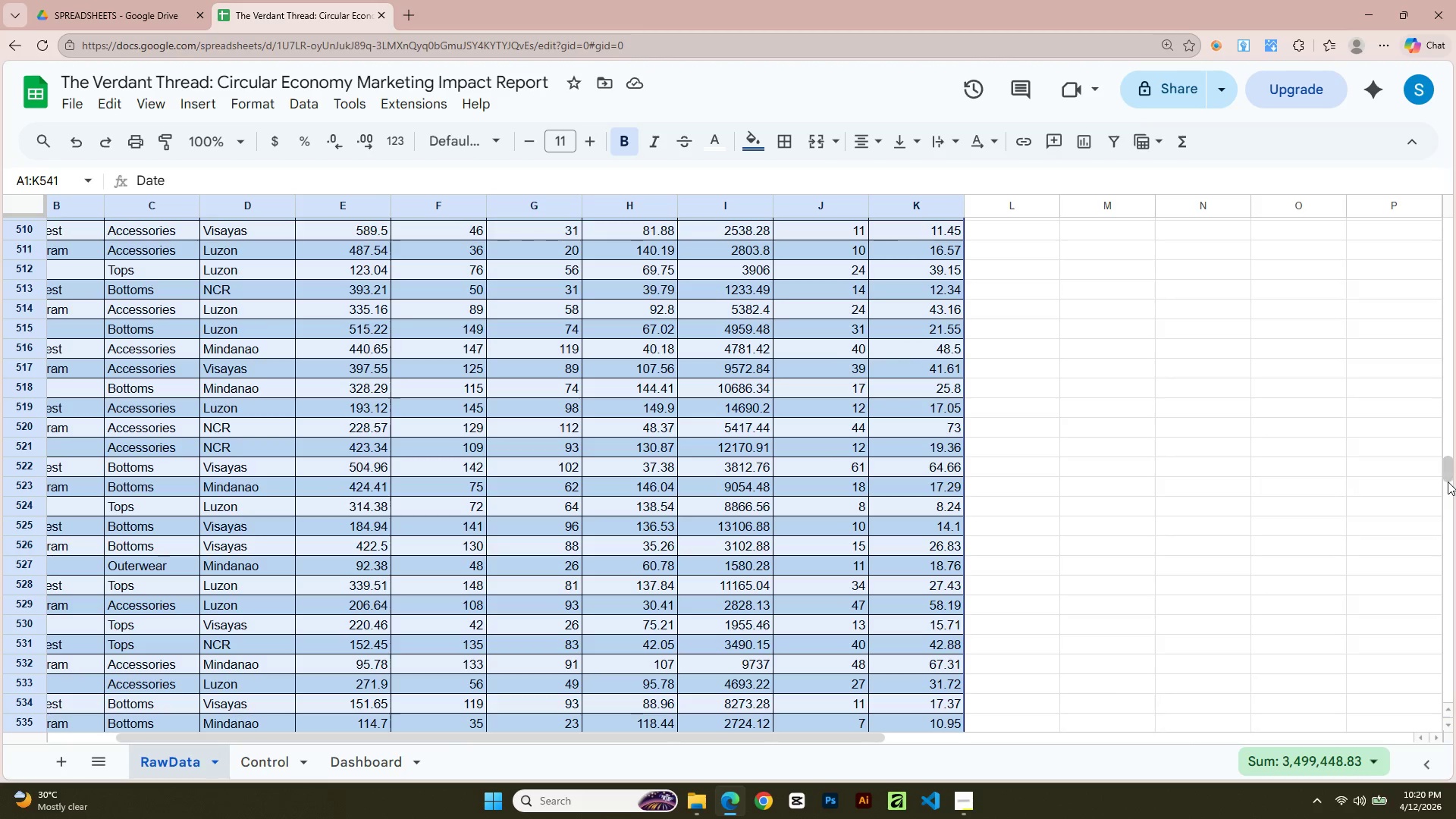 
left_click_drag(start_coordinate=[1448, 478], to_coordinate=[1432, 394])
 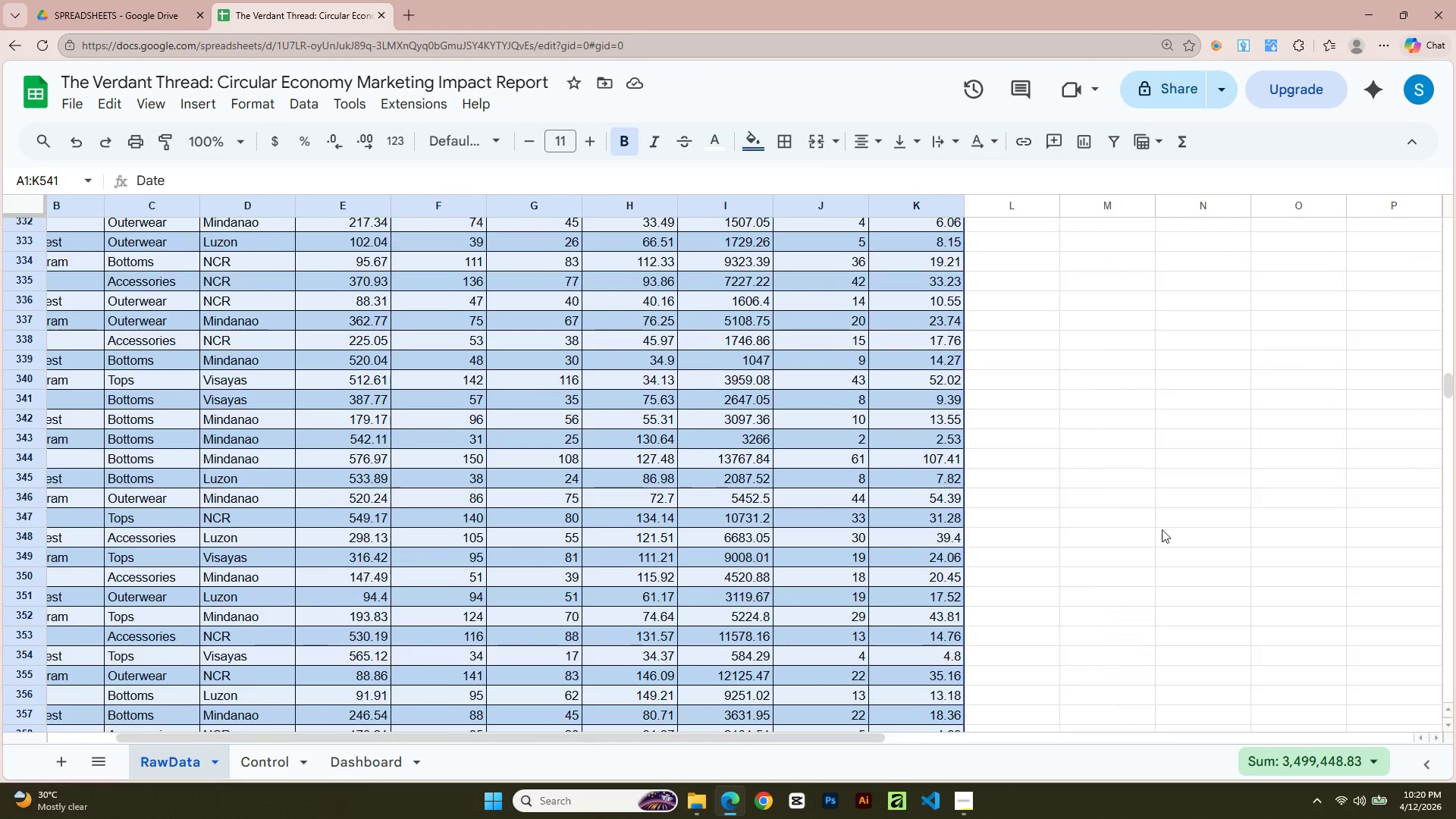 
left_click([1159, 531])
 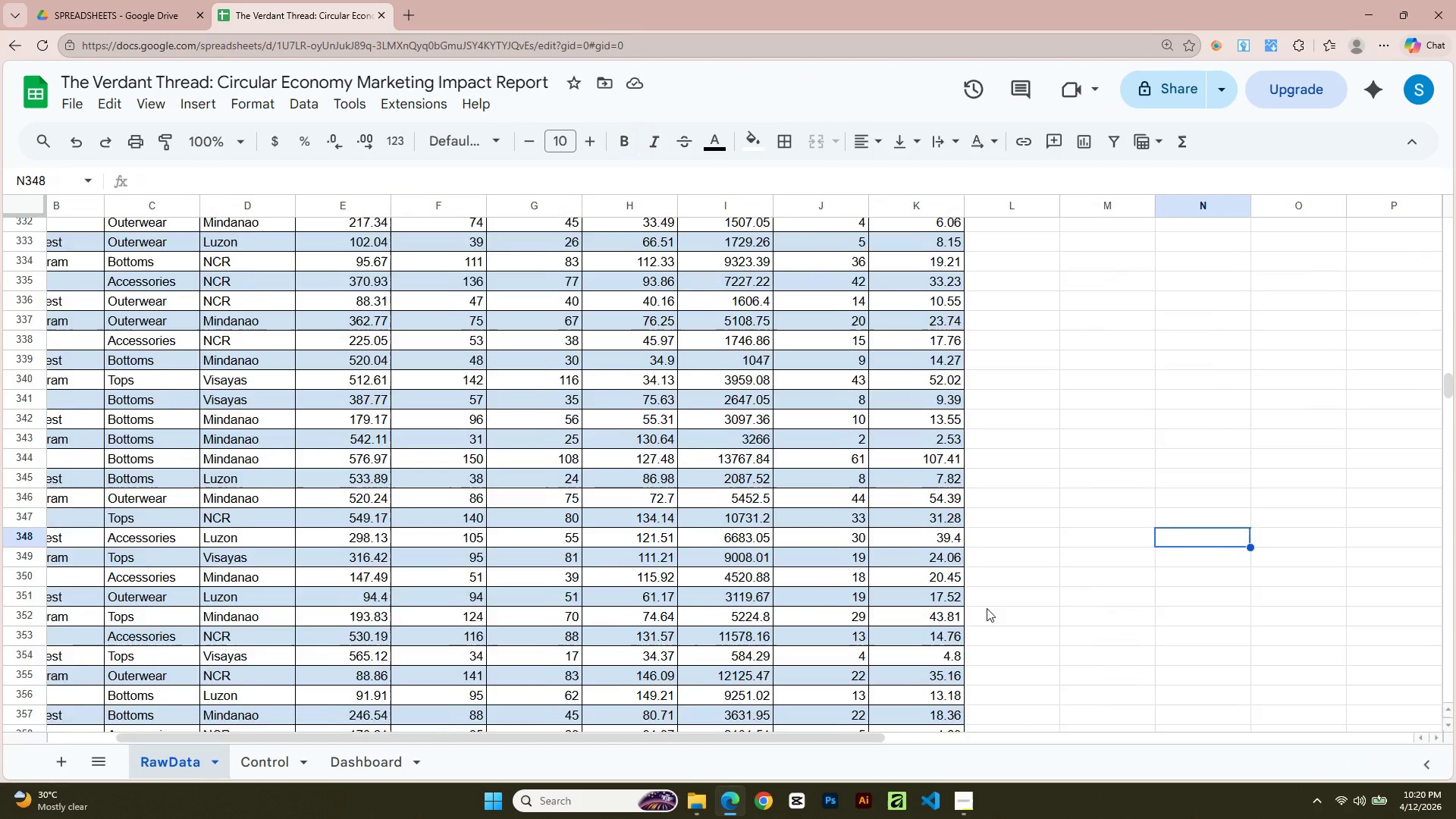 
scroll: coordinate [859, 611], scroll_direction: up, amount: 37.0
 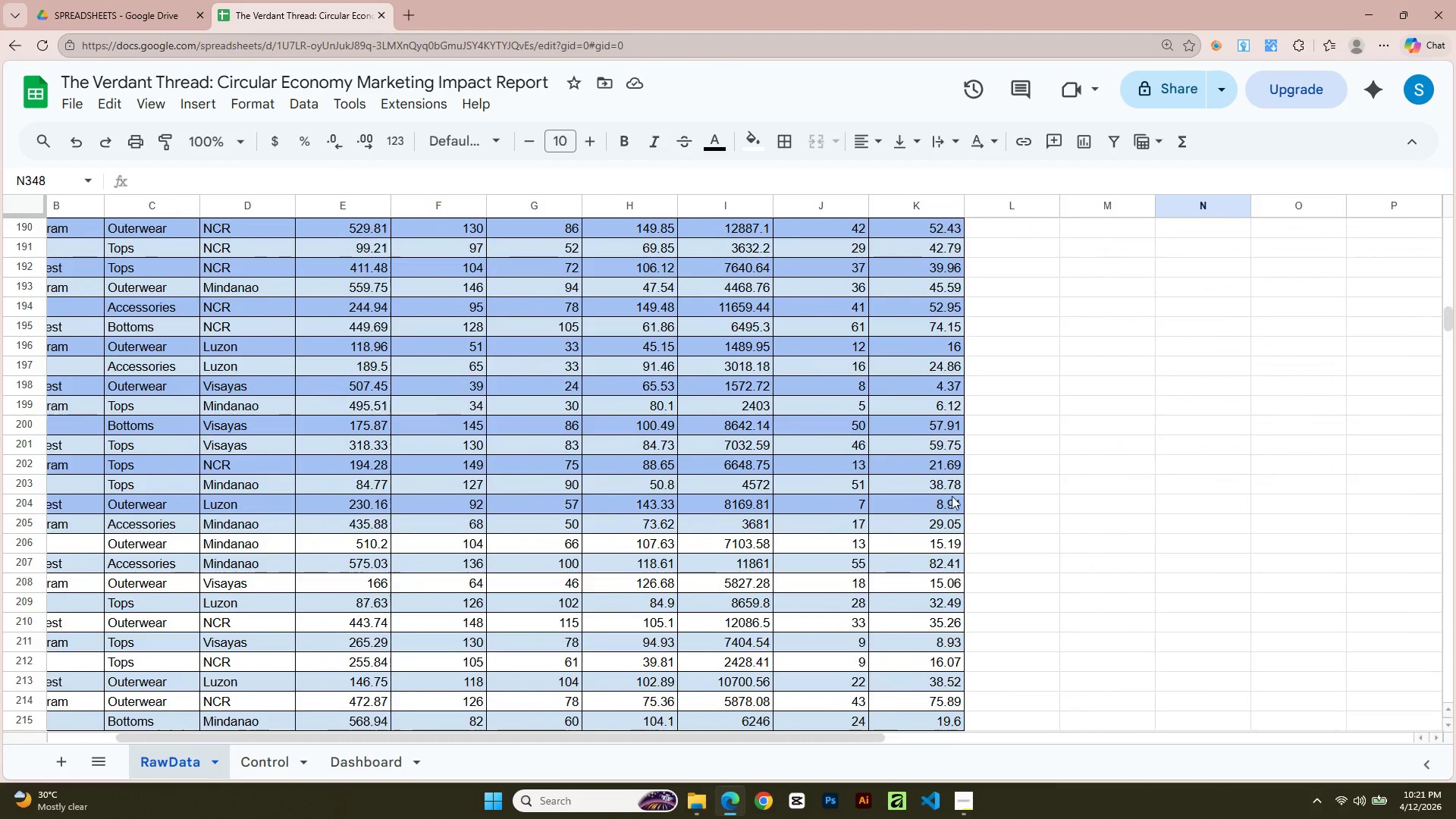 
left_click([952, 504])
 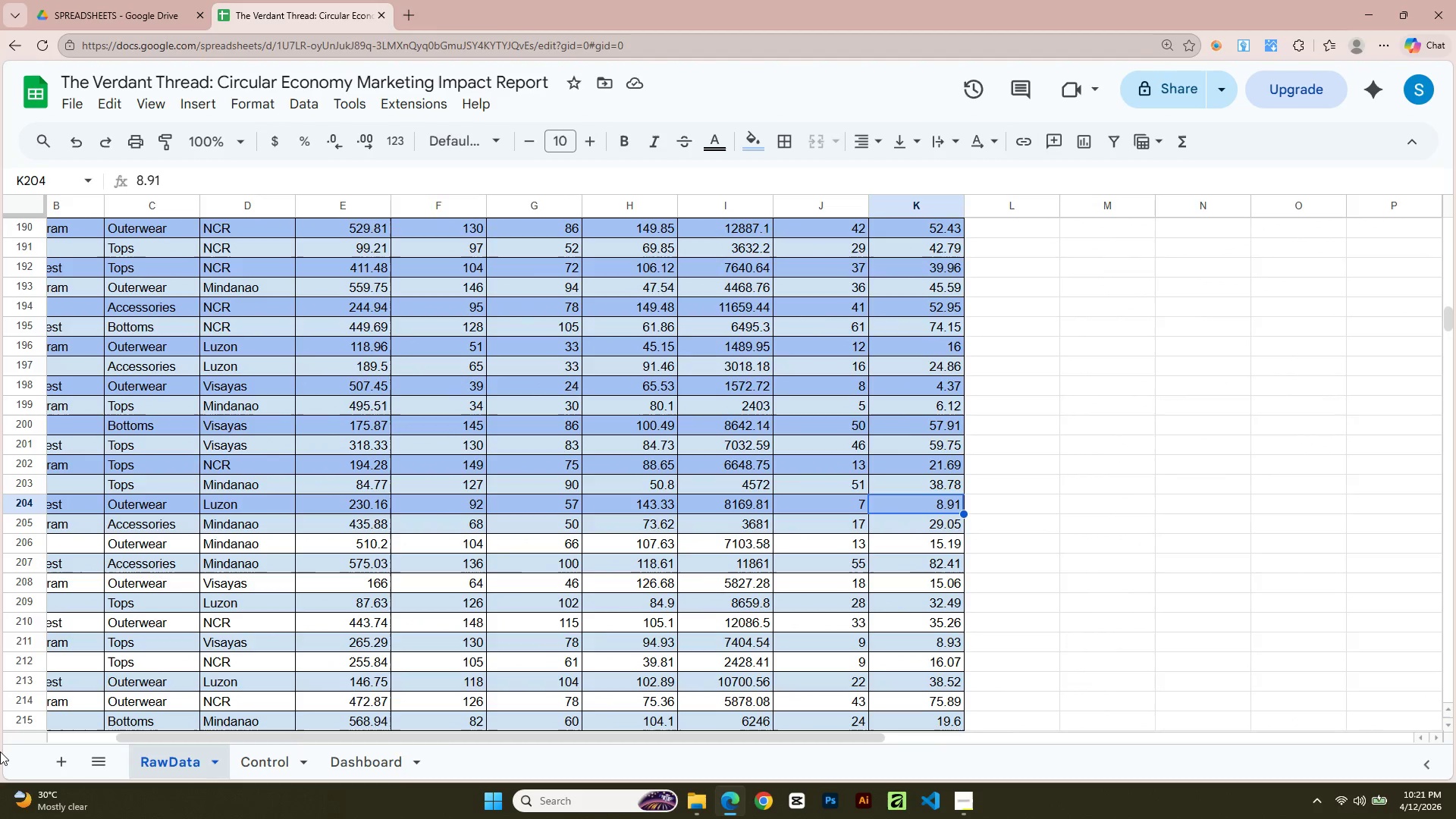 
key(Shift+ArrowLeft)
 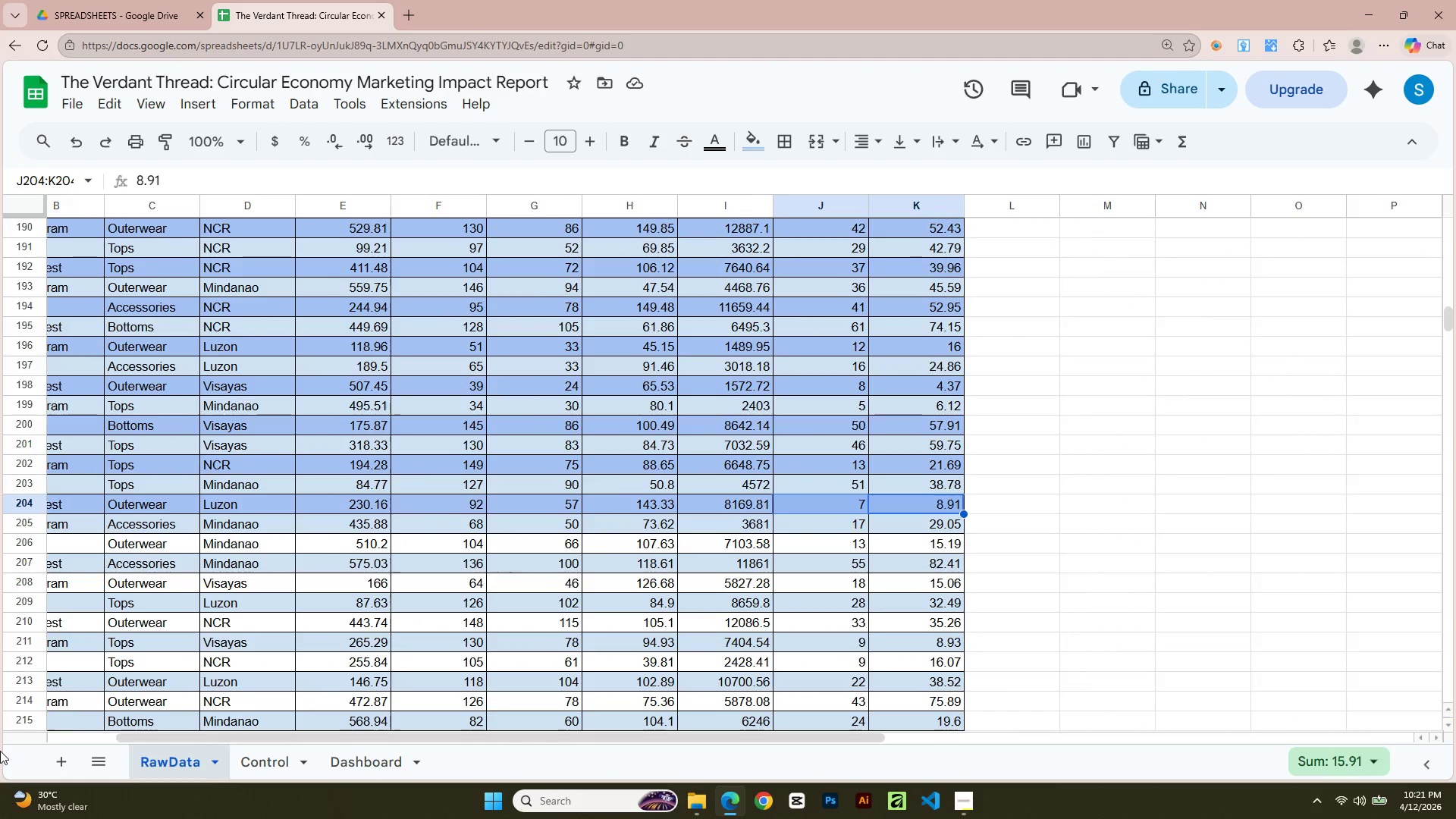 
key(Shift+ArrowLeft)
 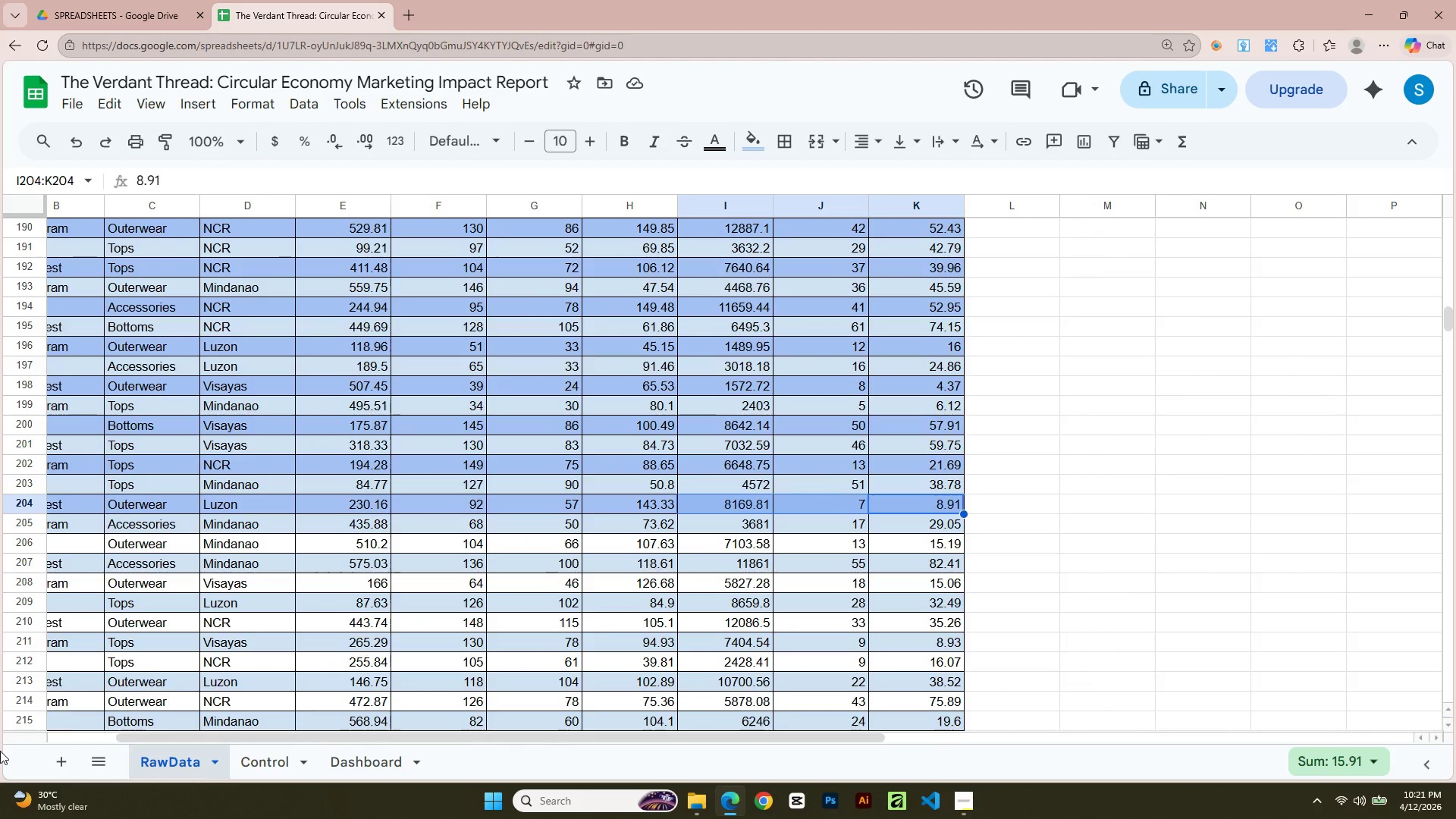 
key(Shift+ArrowLeft)
 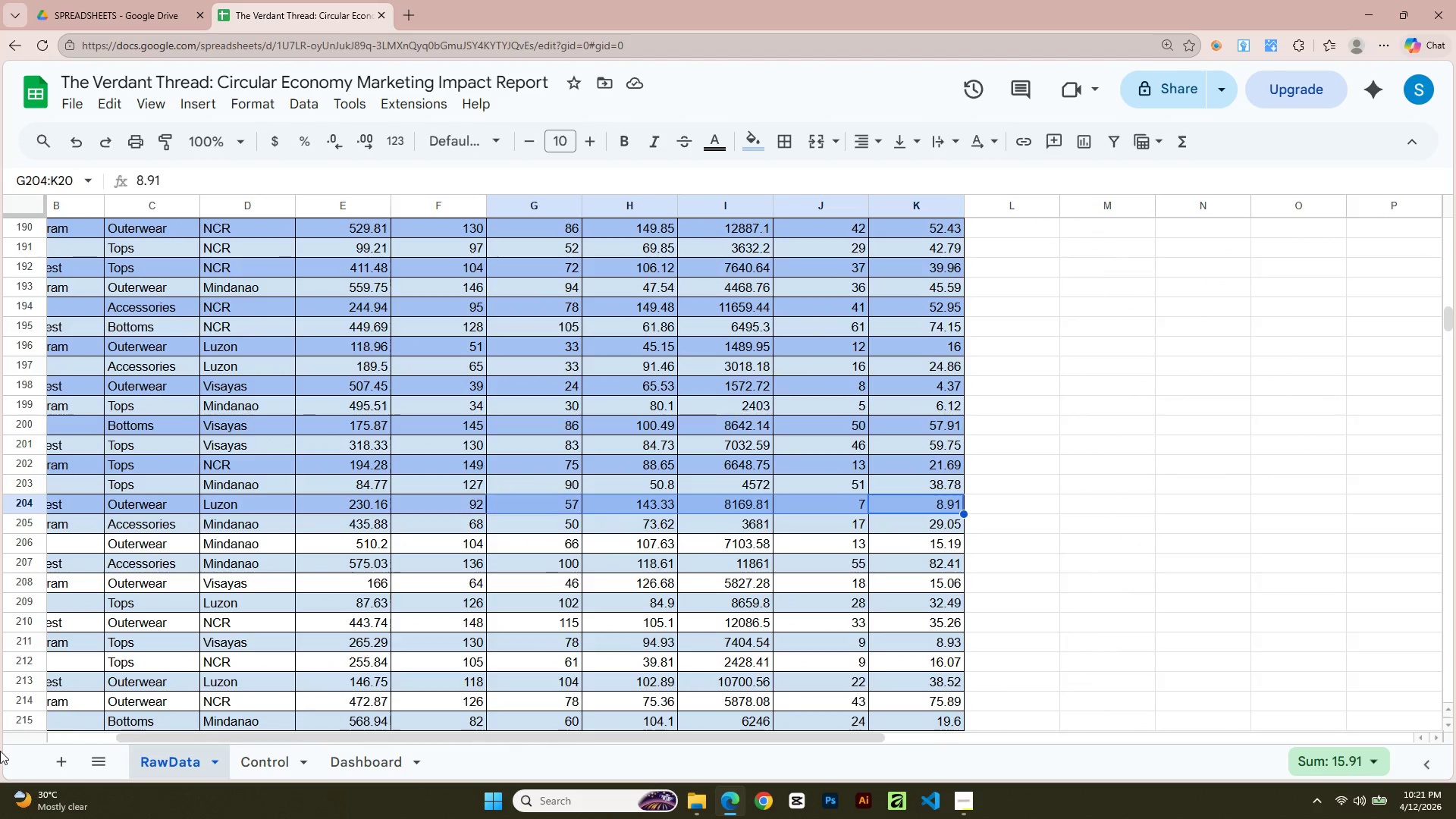 
key(Shift+ArrowLeft)
 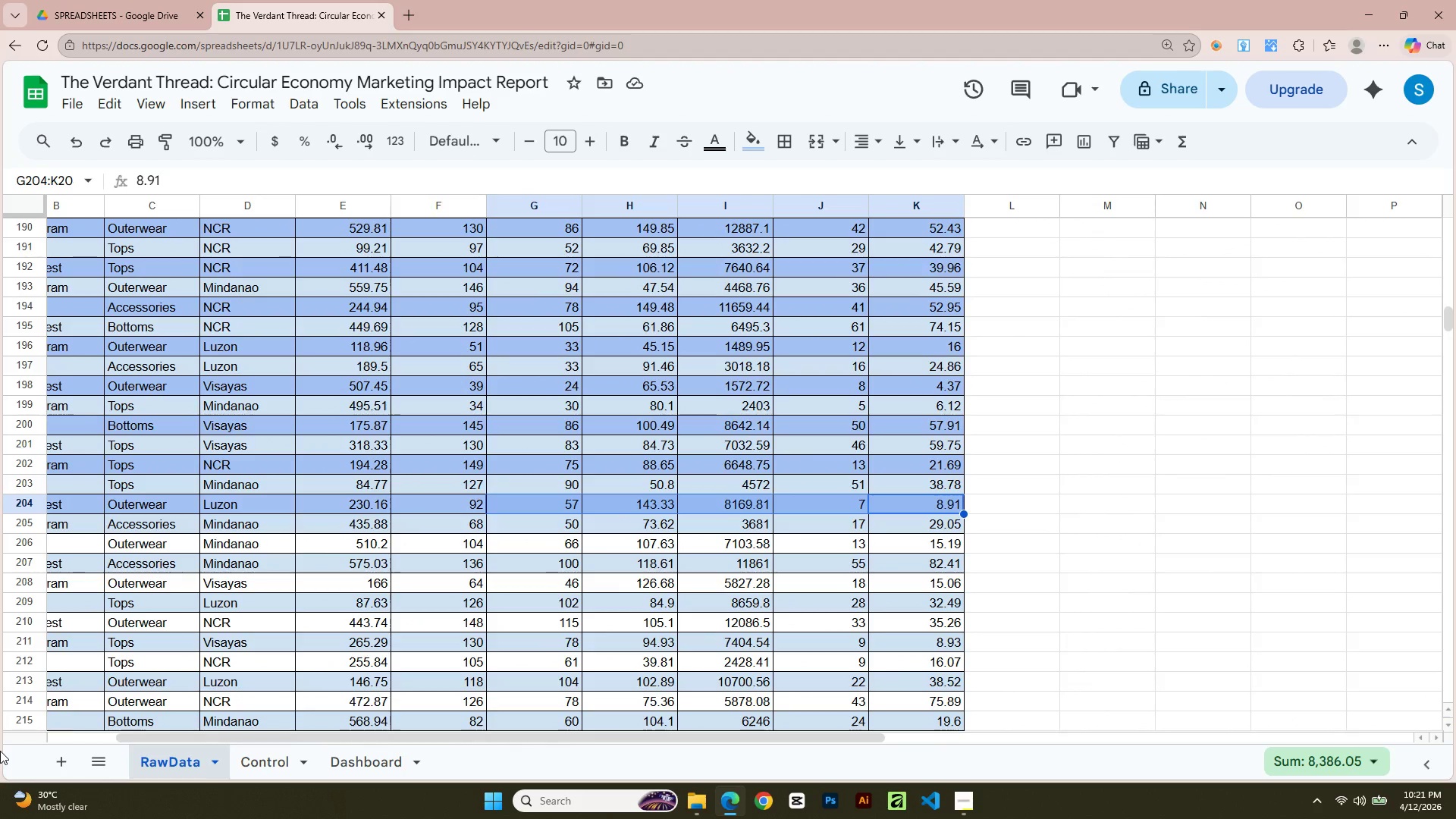 
key(ArrowDown)
 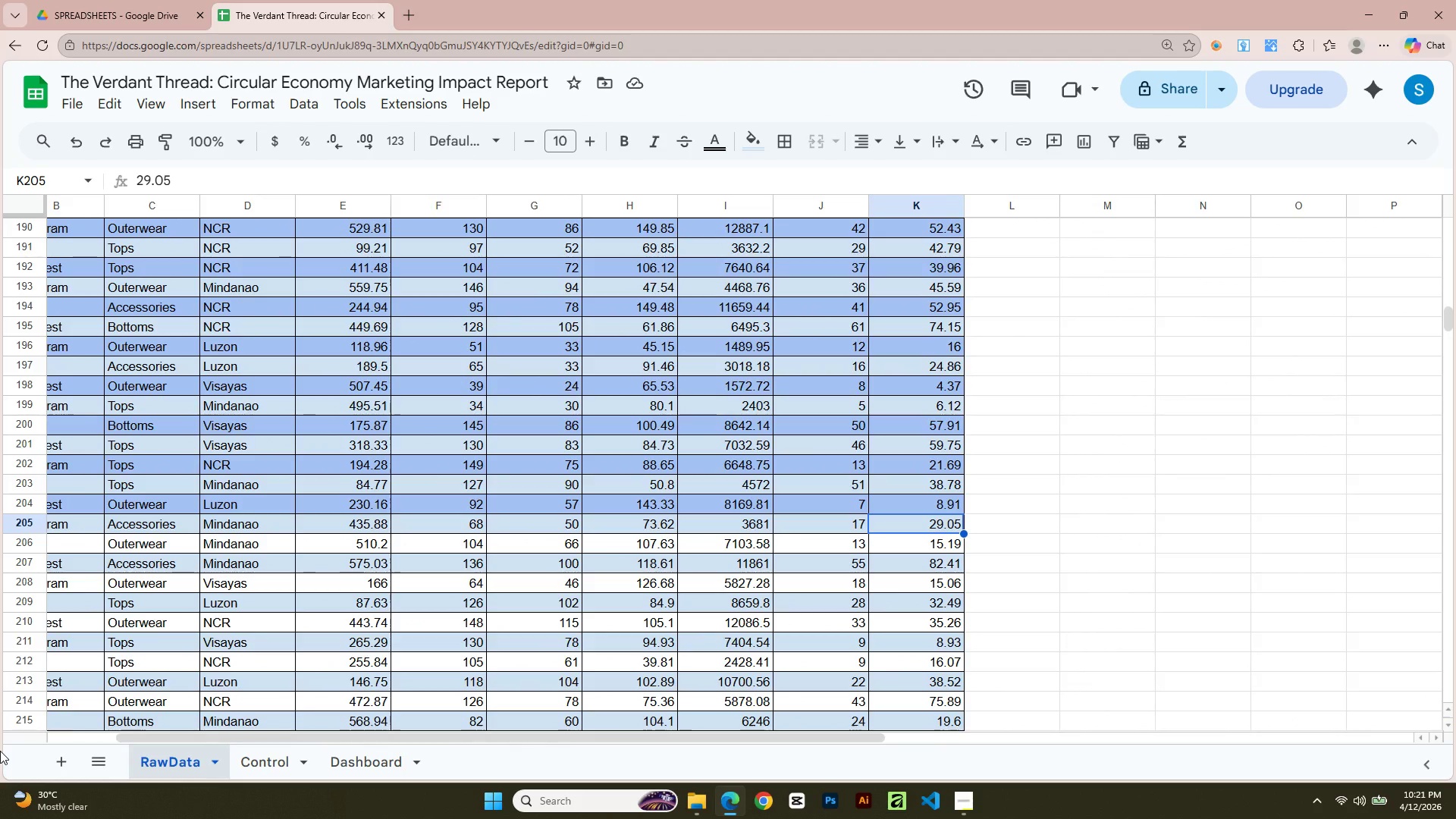 
key(ArrowUp)
 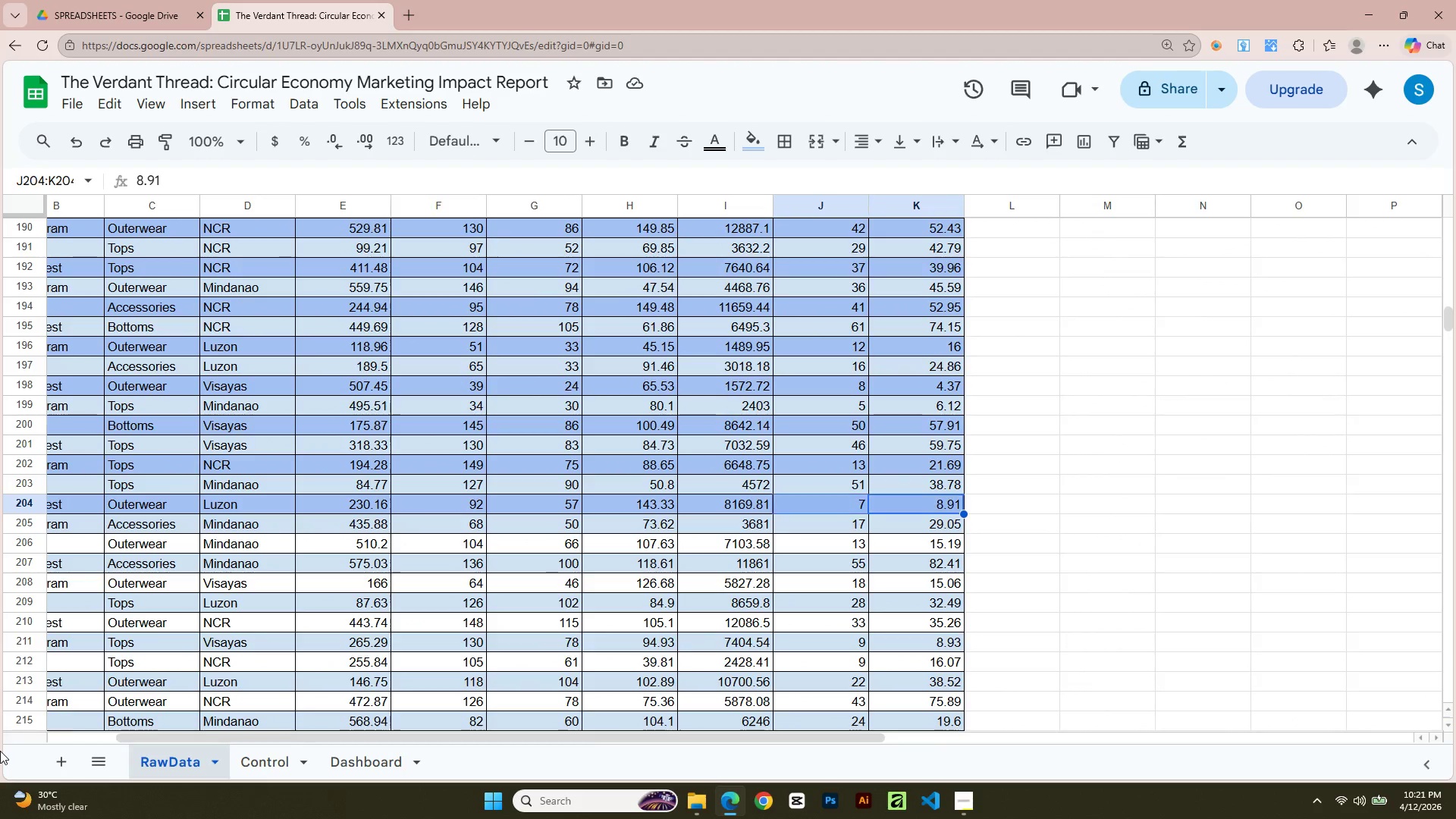 
hold_key(key=ShiftLeft, duration=1.05)
 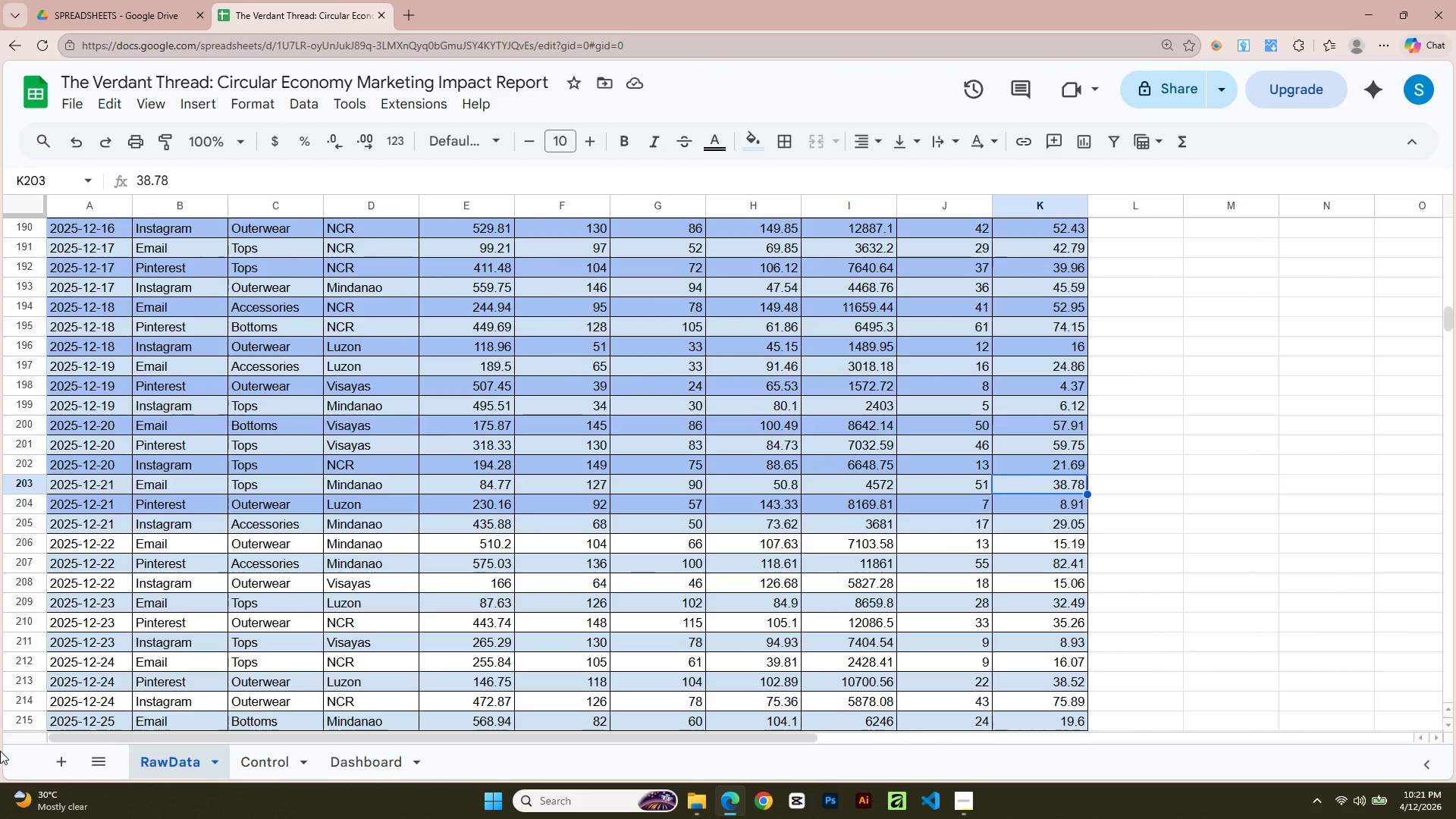 
hold_key(key=ArrowLeft, duration=0.83)
 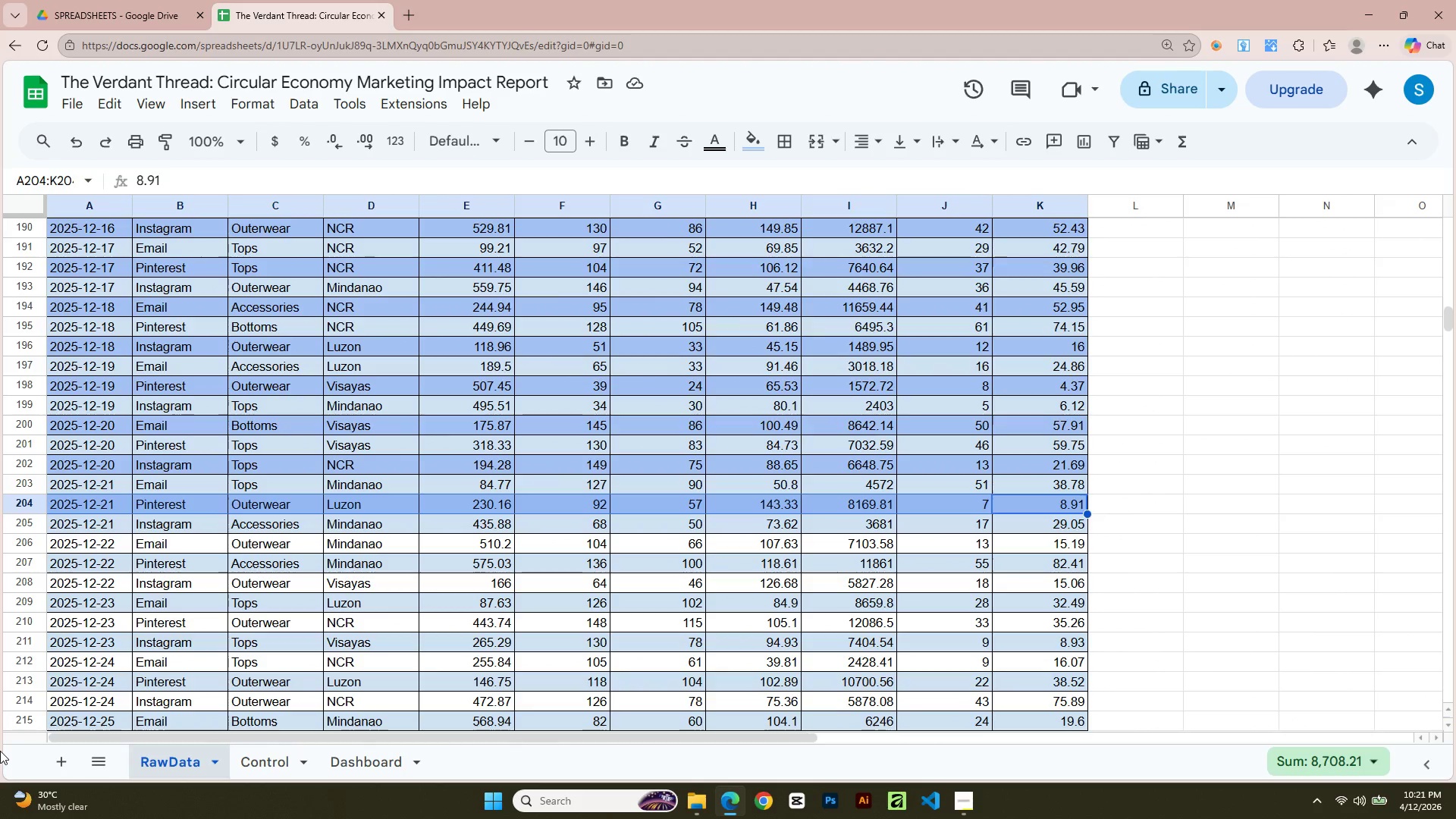 
key(ArrowUp)
 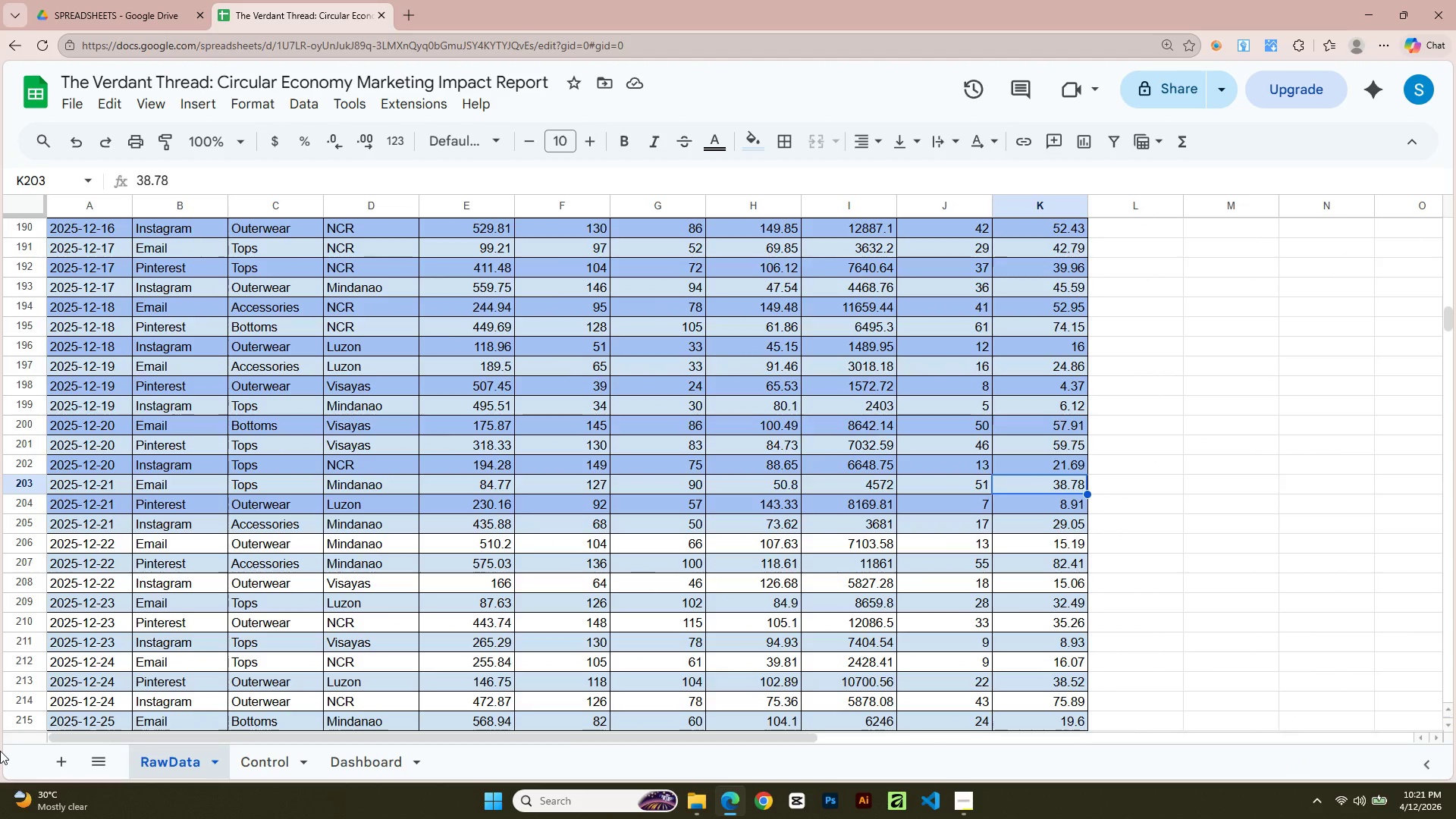 
key(ArrowUp)
 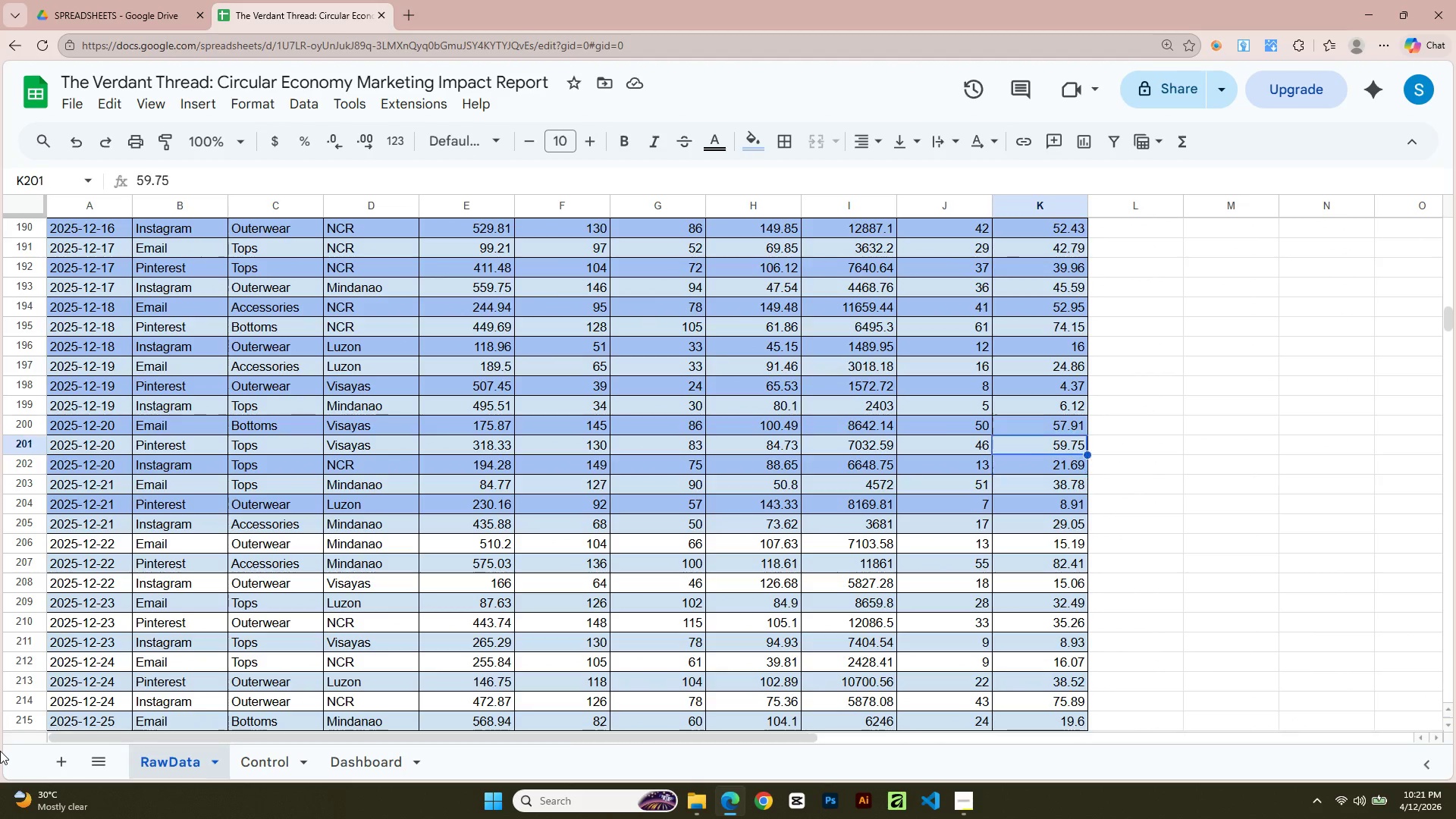 
hold_key(key=ArrowUp, duration=1.08)
 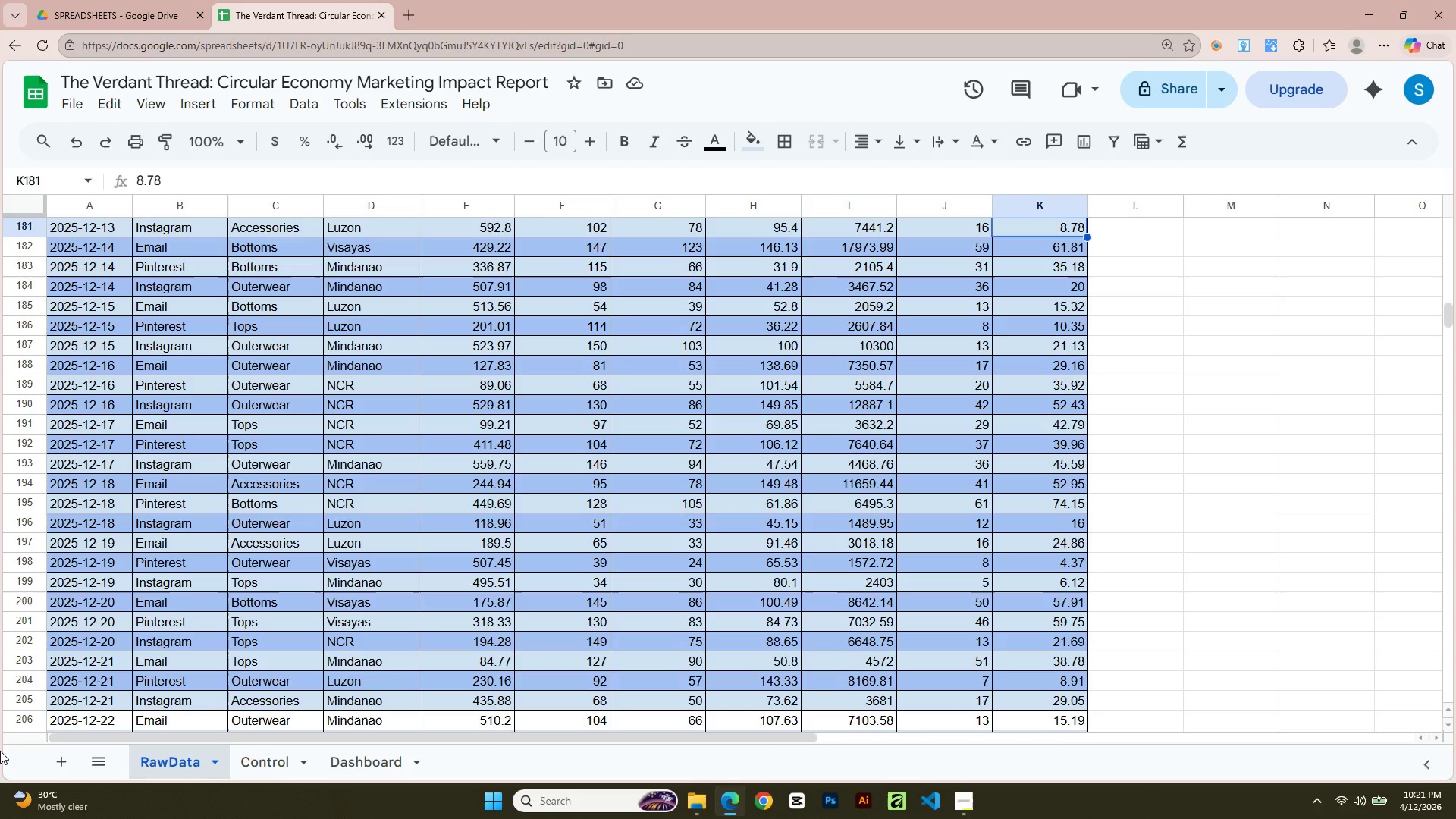 
left_click([450, 552])
 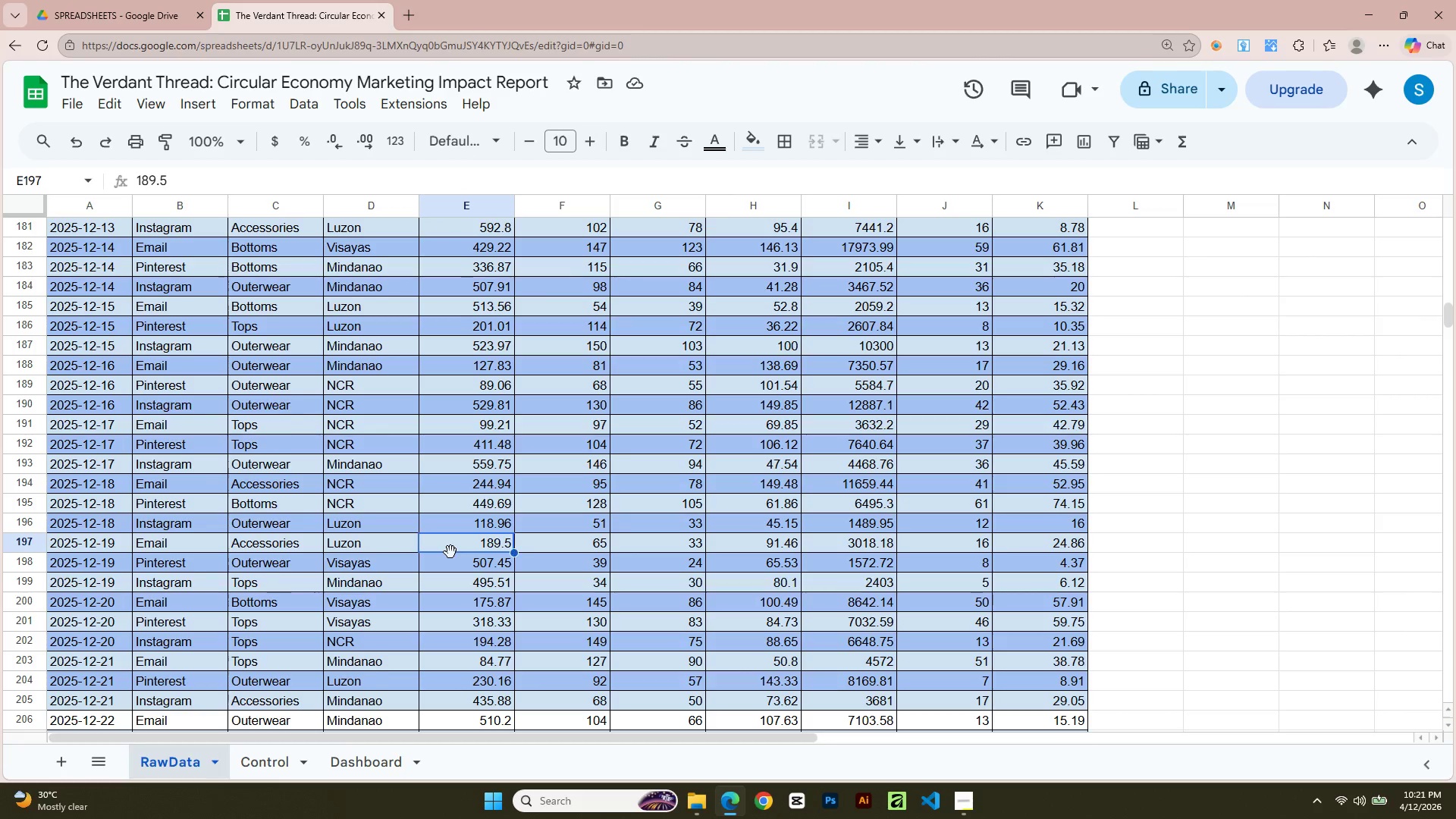 
scroll: coordinate [323, 528], scroll_direction: up, amount: 23.0
 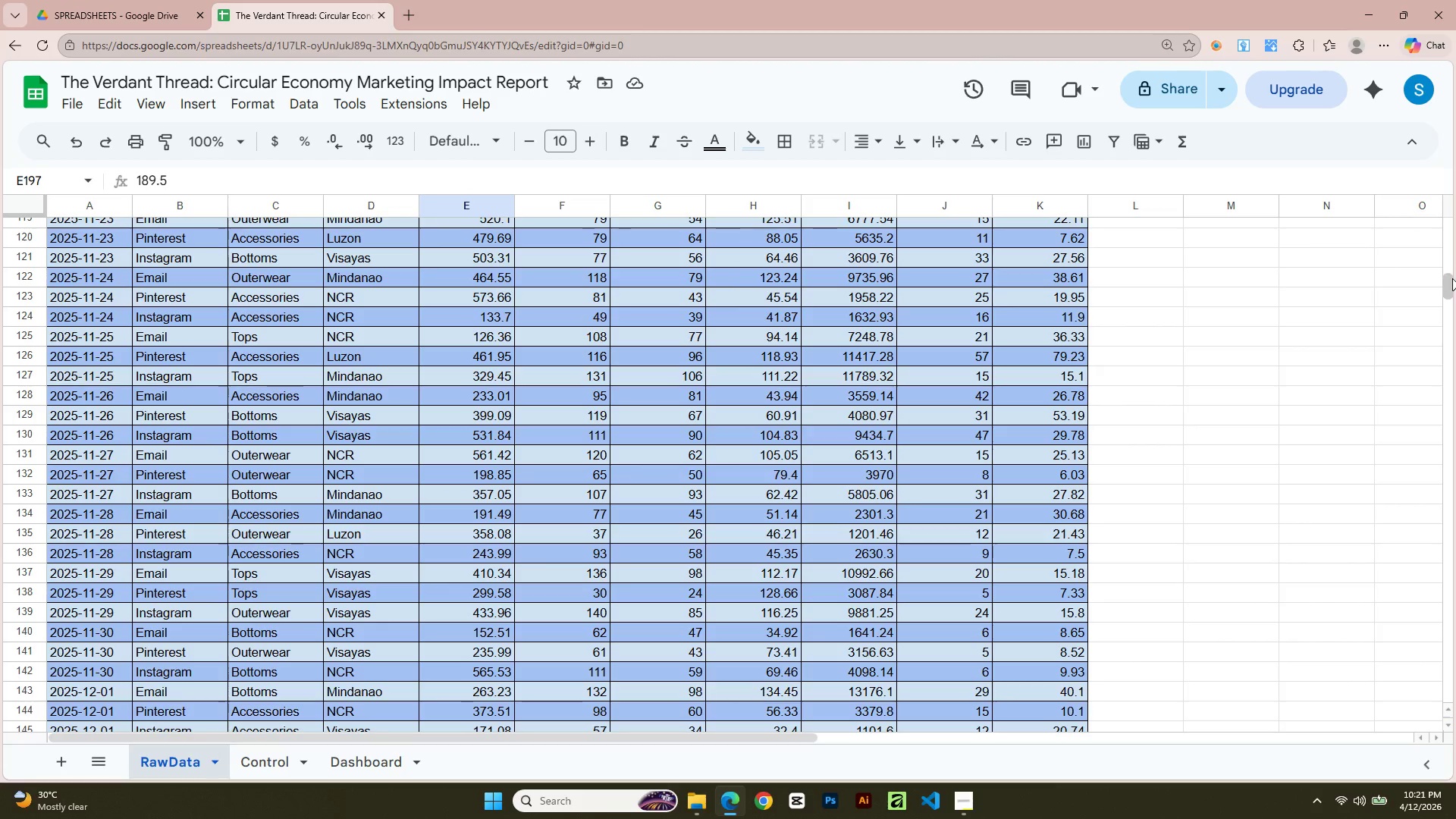 
left_click_drag(start_coordinate=[1448, 293], to_coordinate=[1443, 121])
 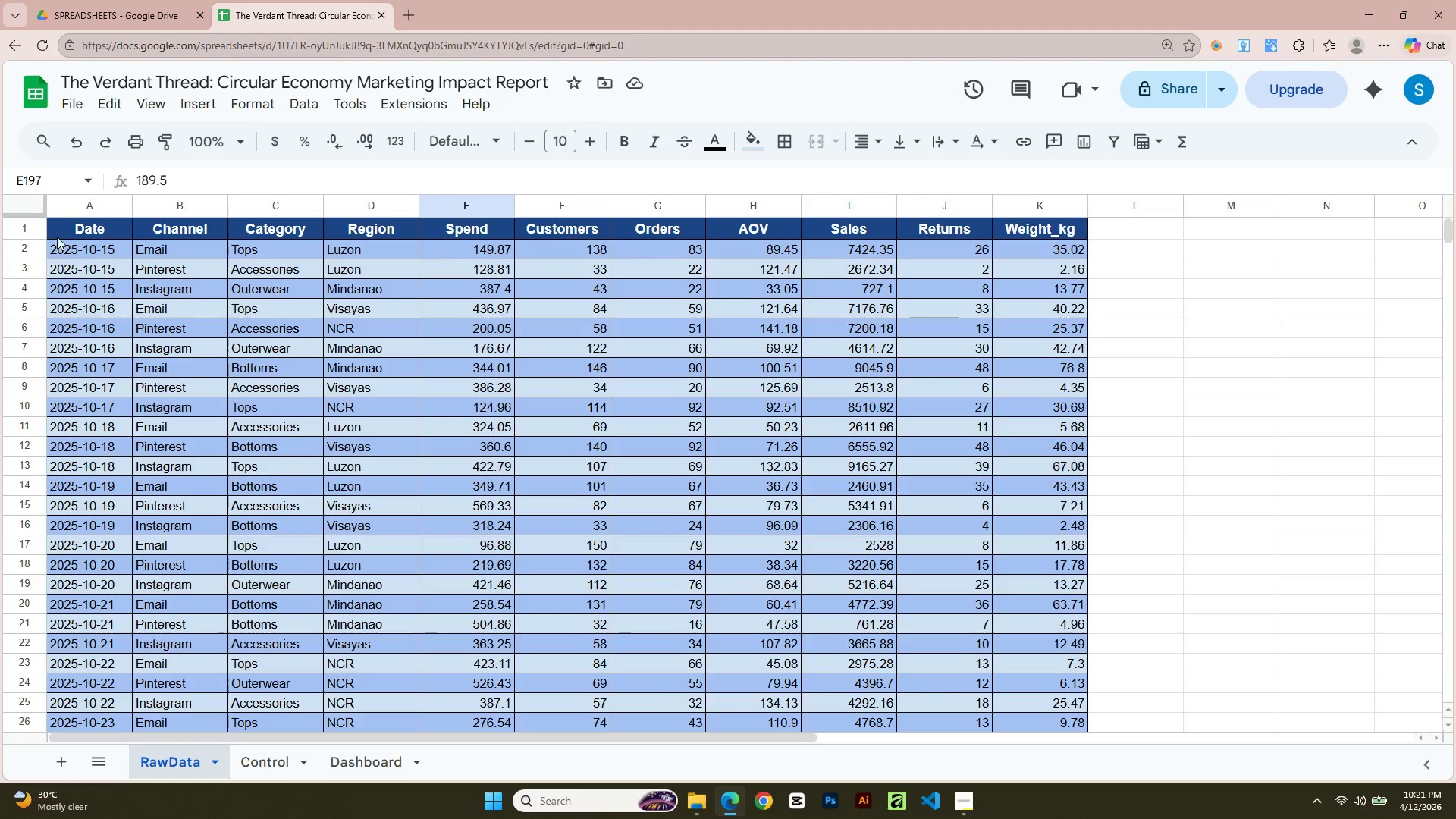 
left_click([58, 212])
 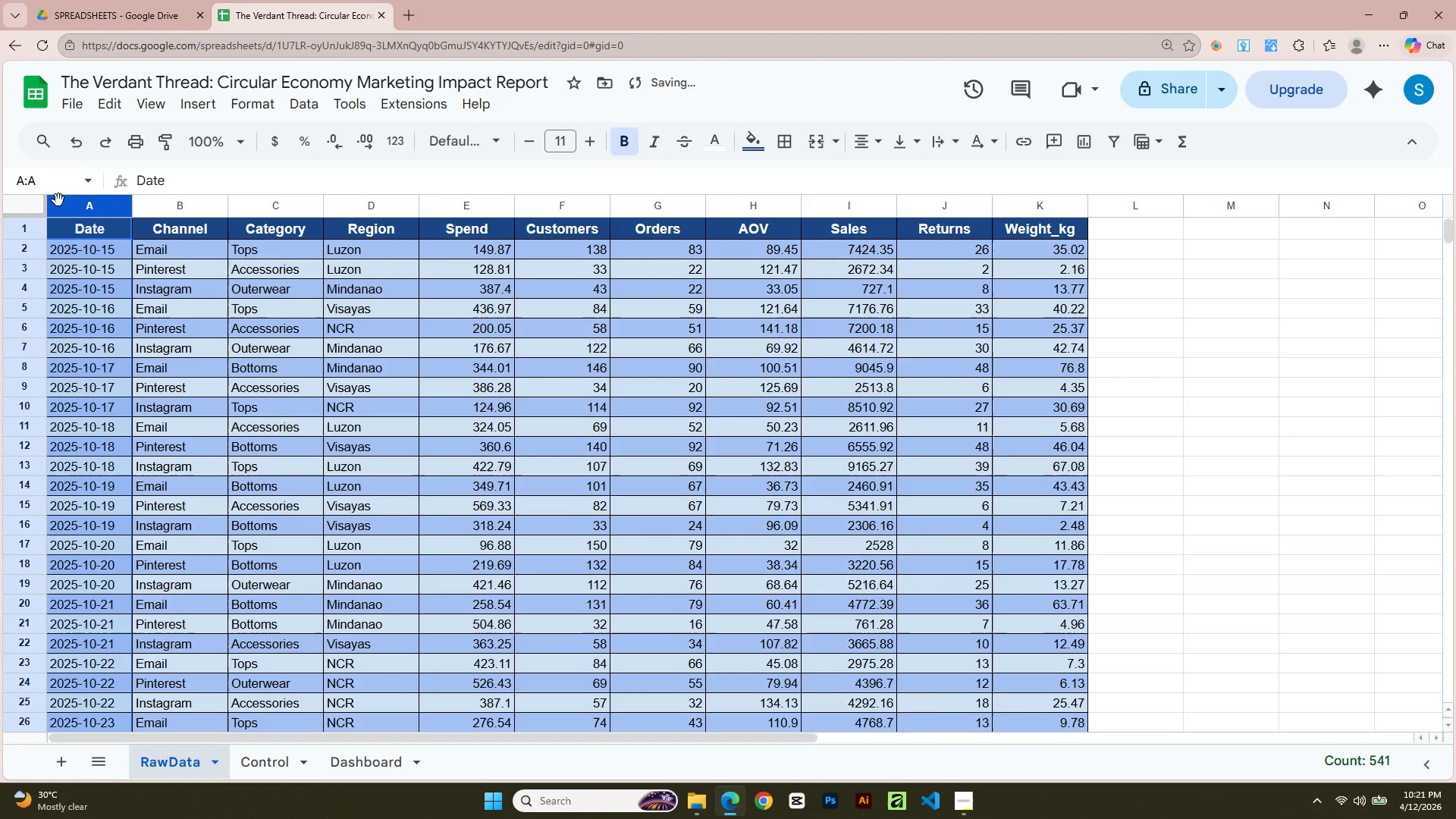 
key(Shift+ArrowRight)
 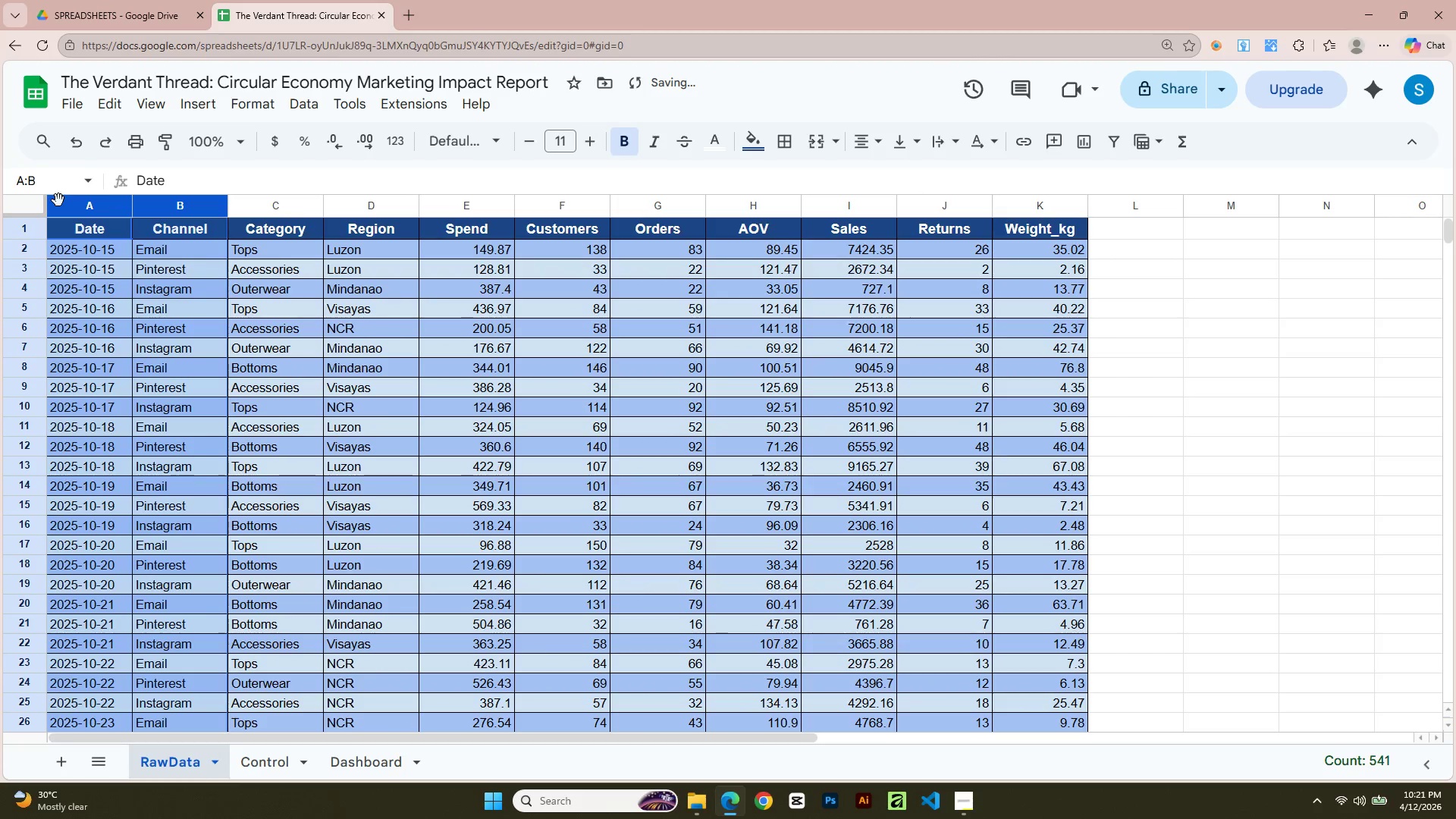 
key(Shift+ArrowRight)
 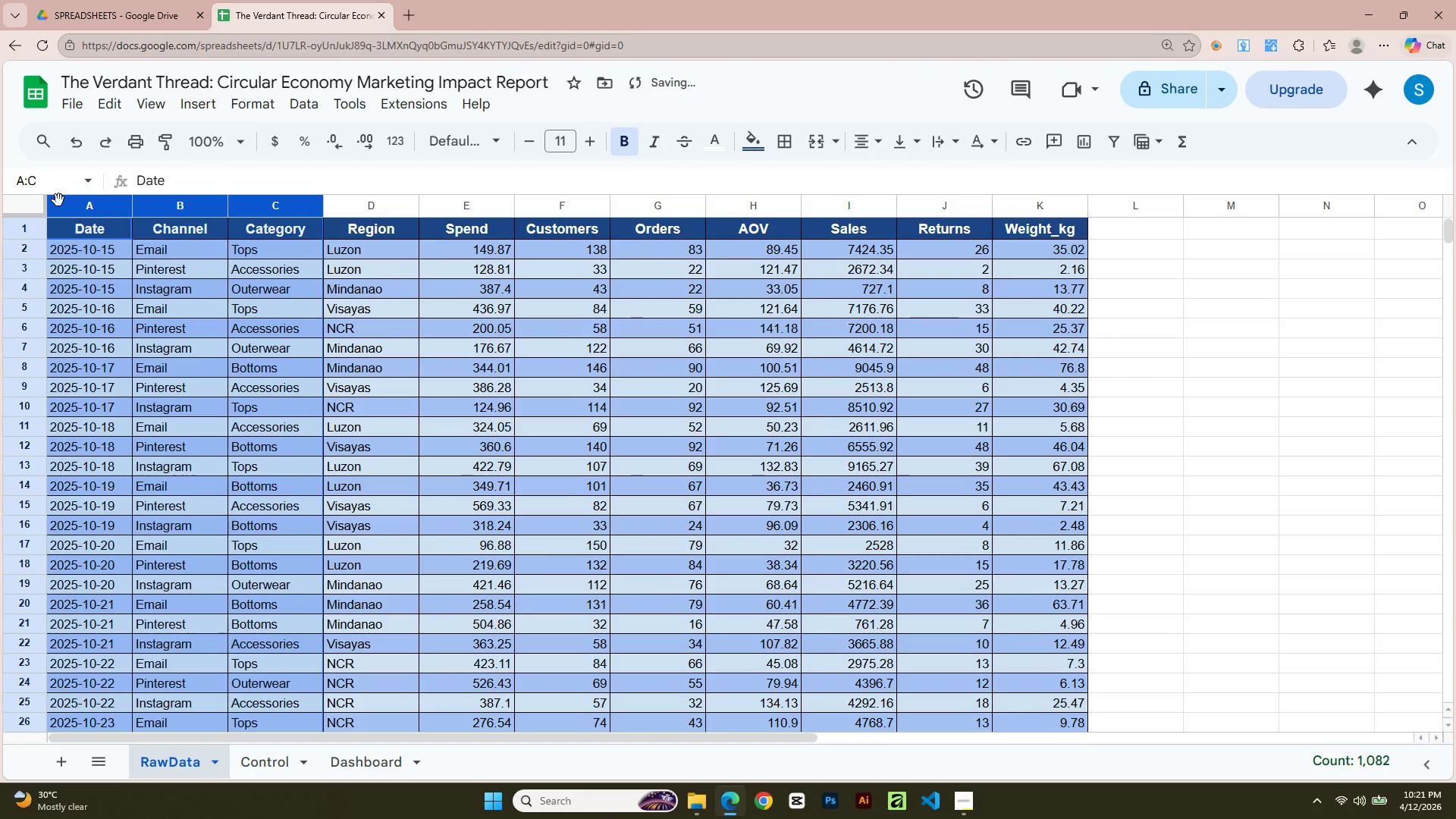 
key(Shift+ArrowRight)
 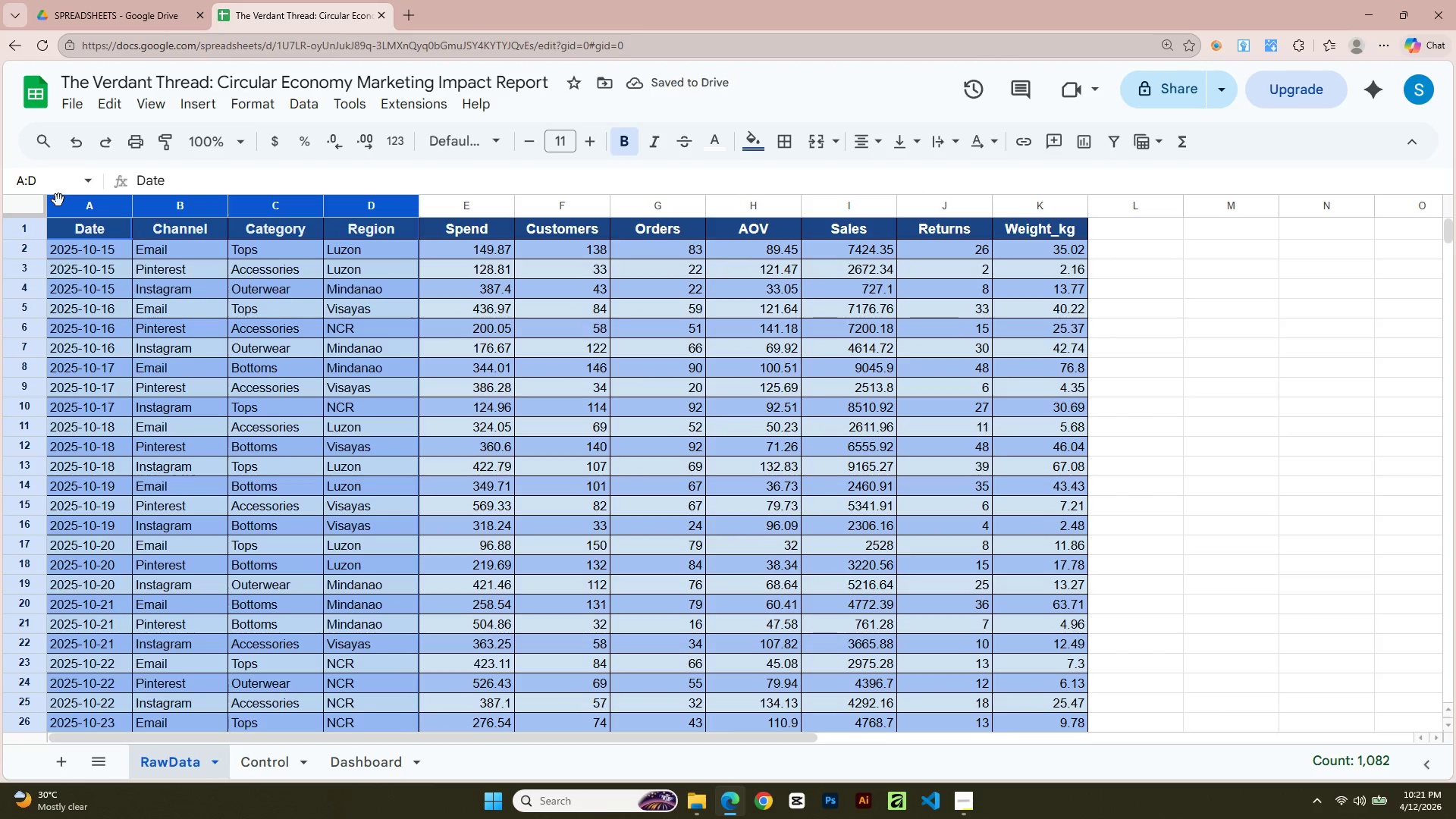 
key(Shift+ArrowRight)
 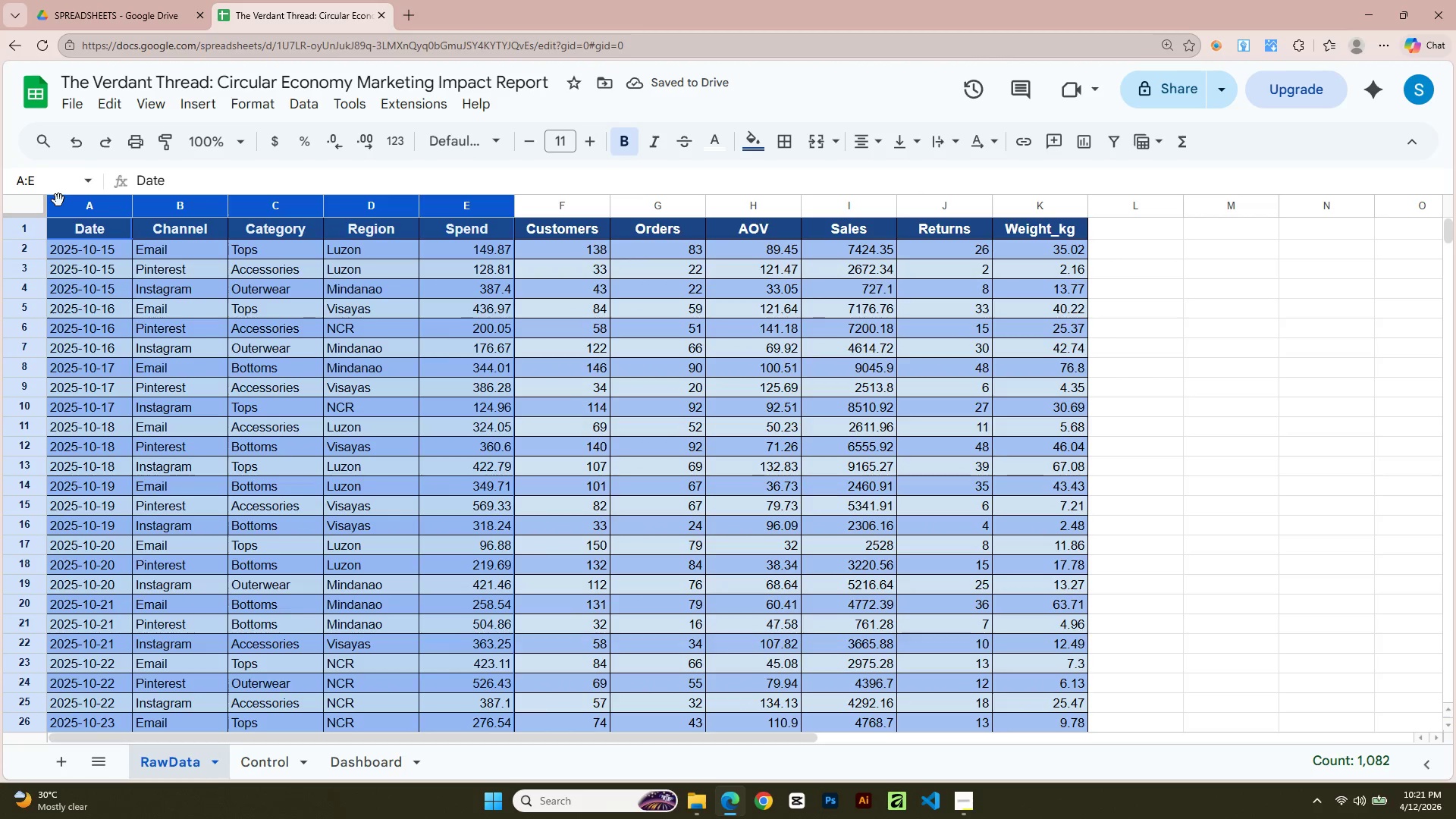 
key(Shift+ArrowRight)
 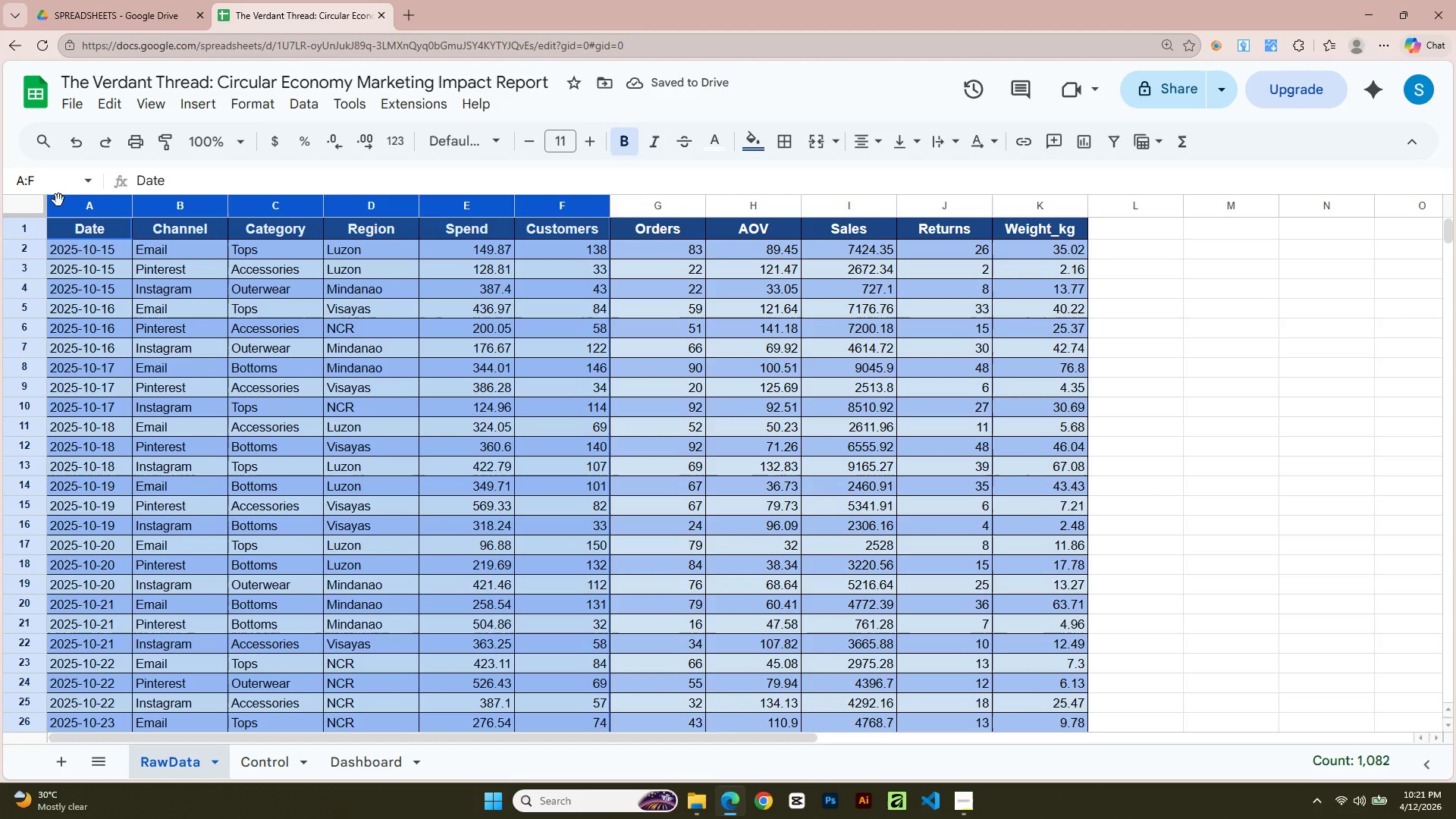 
key(Shift+ArrowRight)
 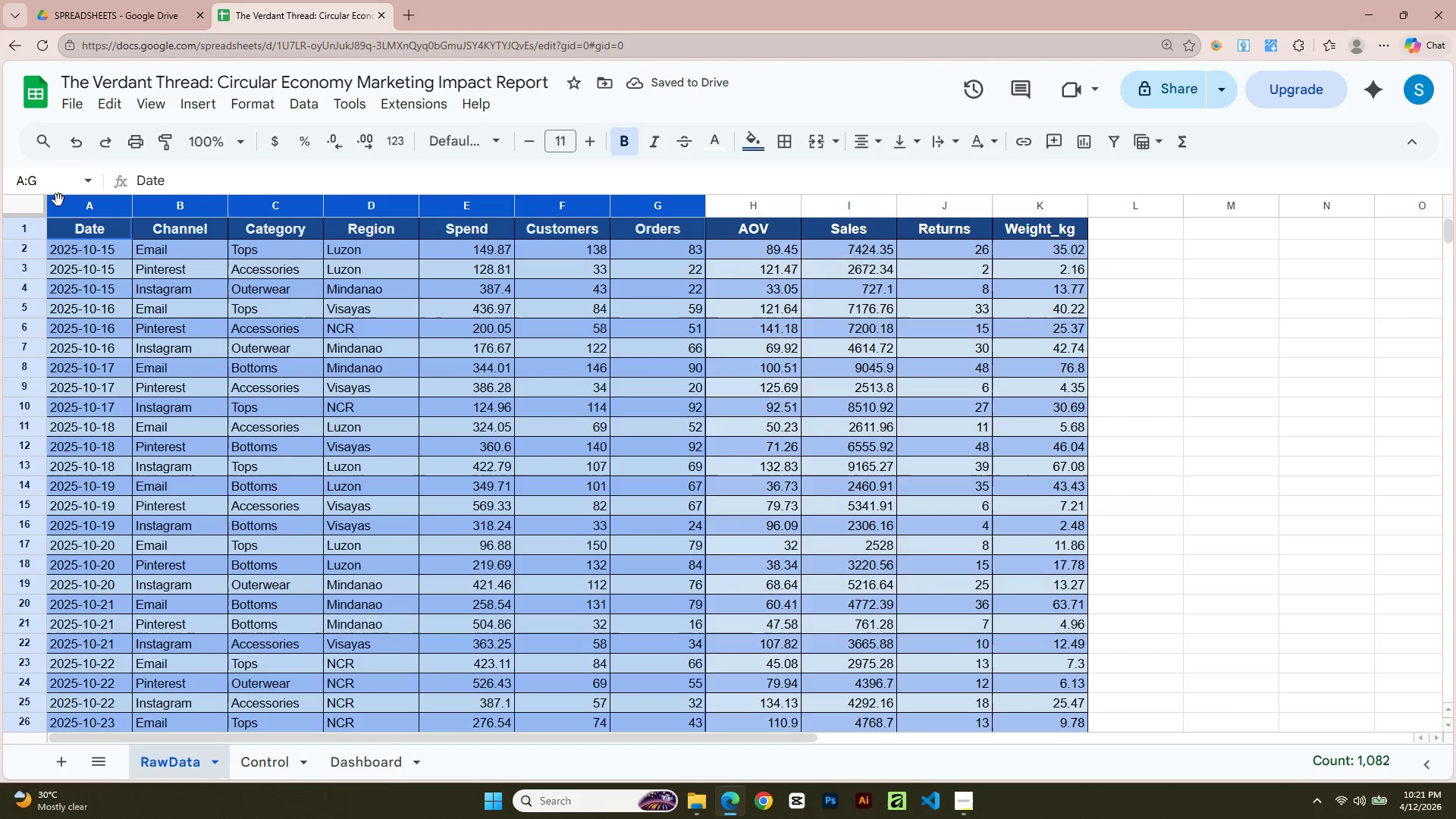 
key(Shift+ArrowRight)
 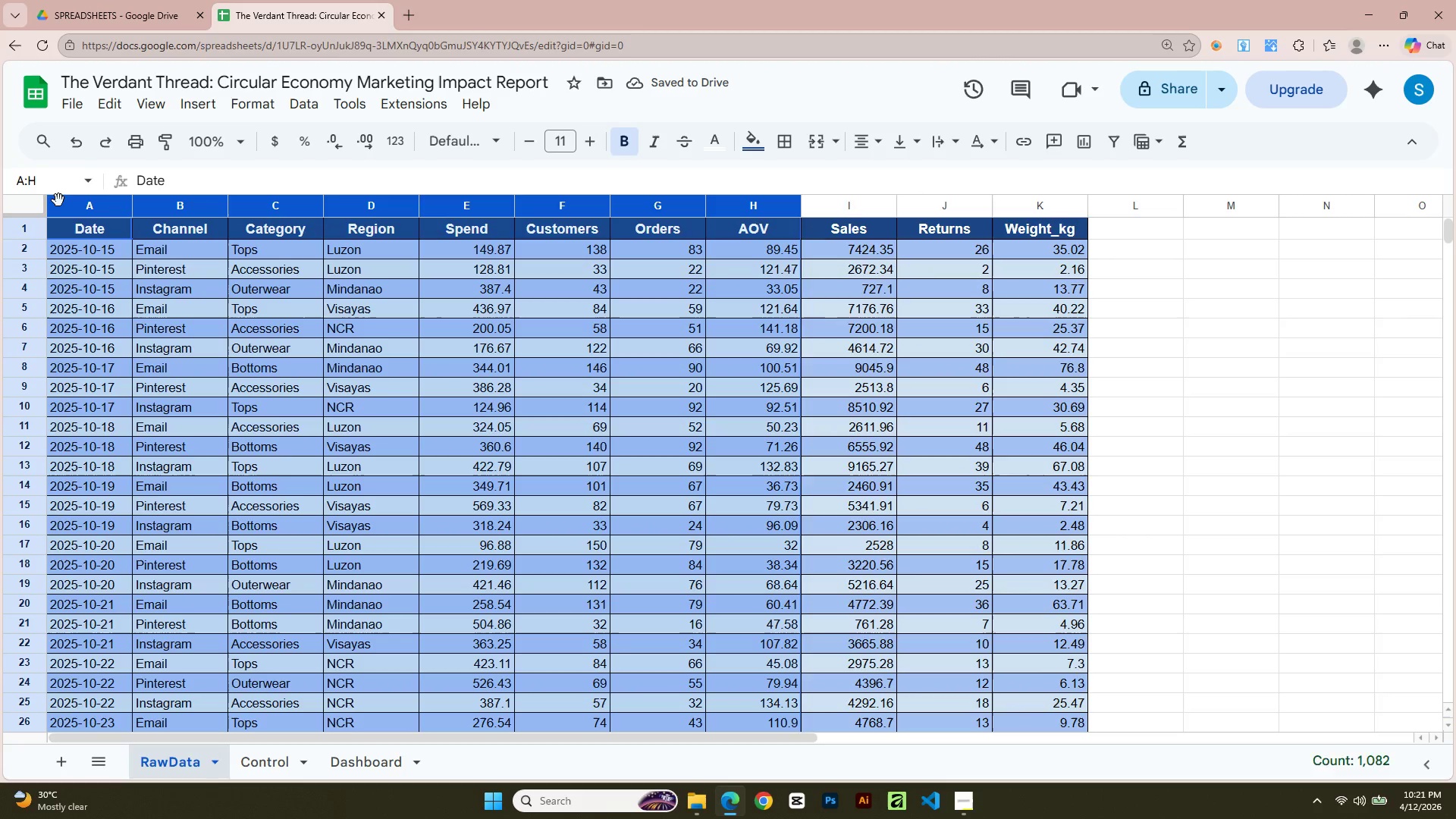 
key(Shift+ArrowRight)
 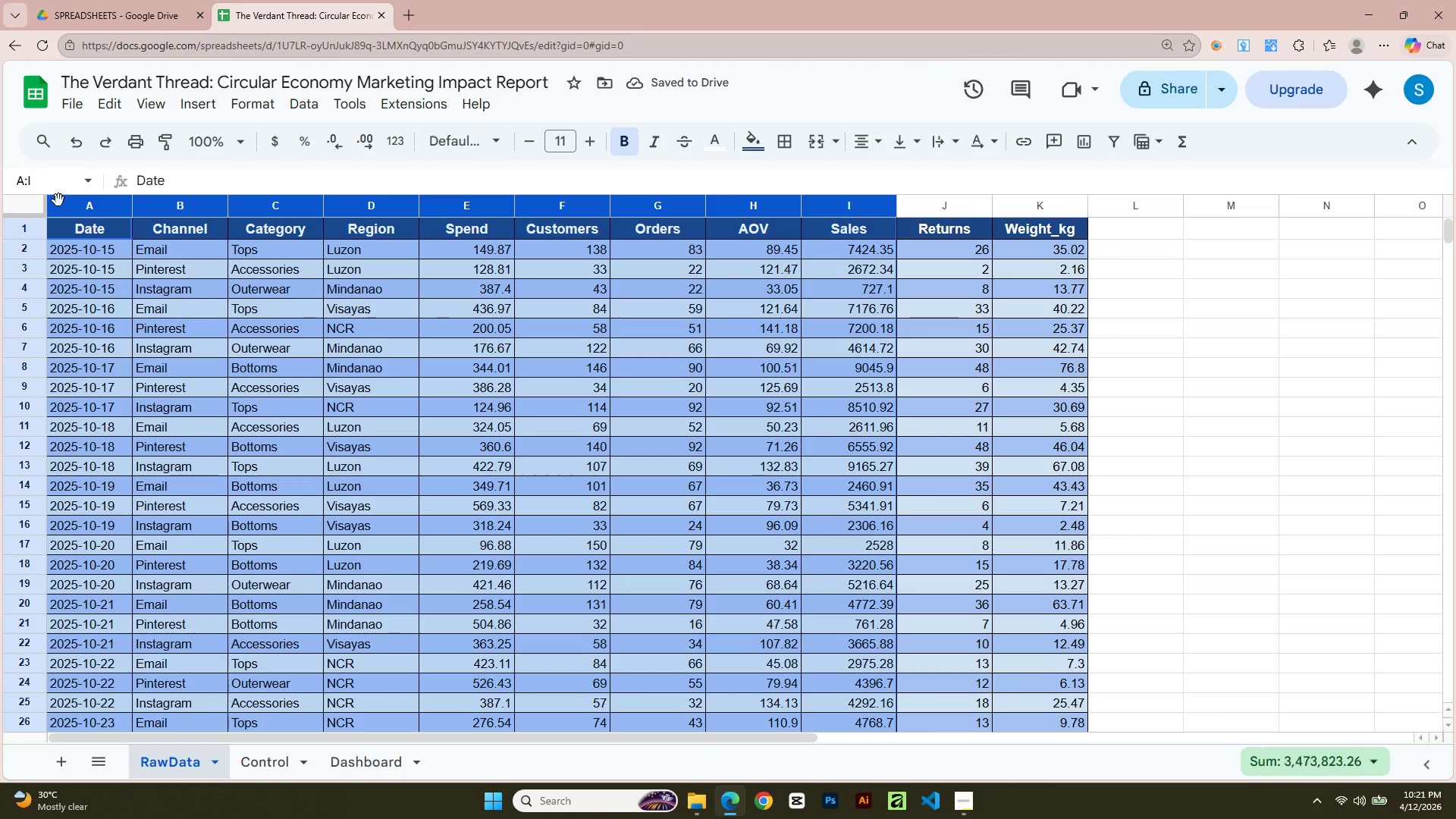 
key(Shift+ArrowRight)
 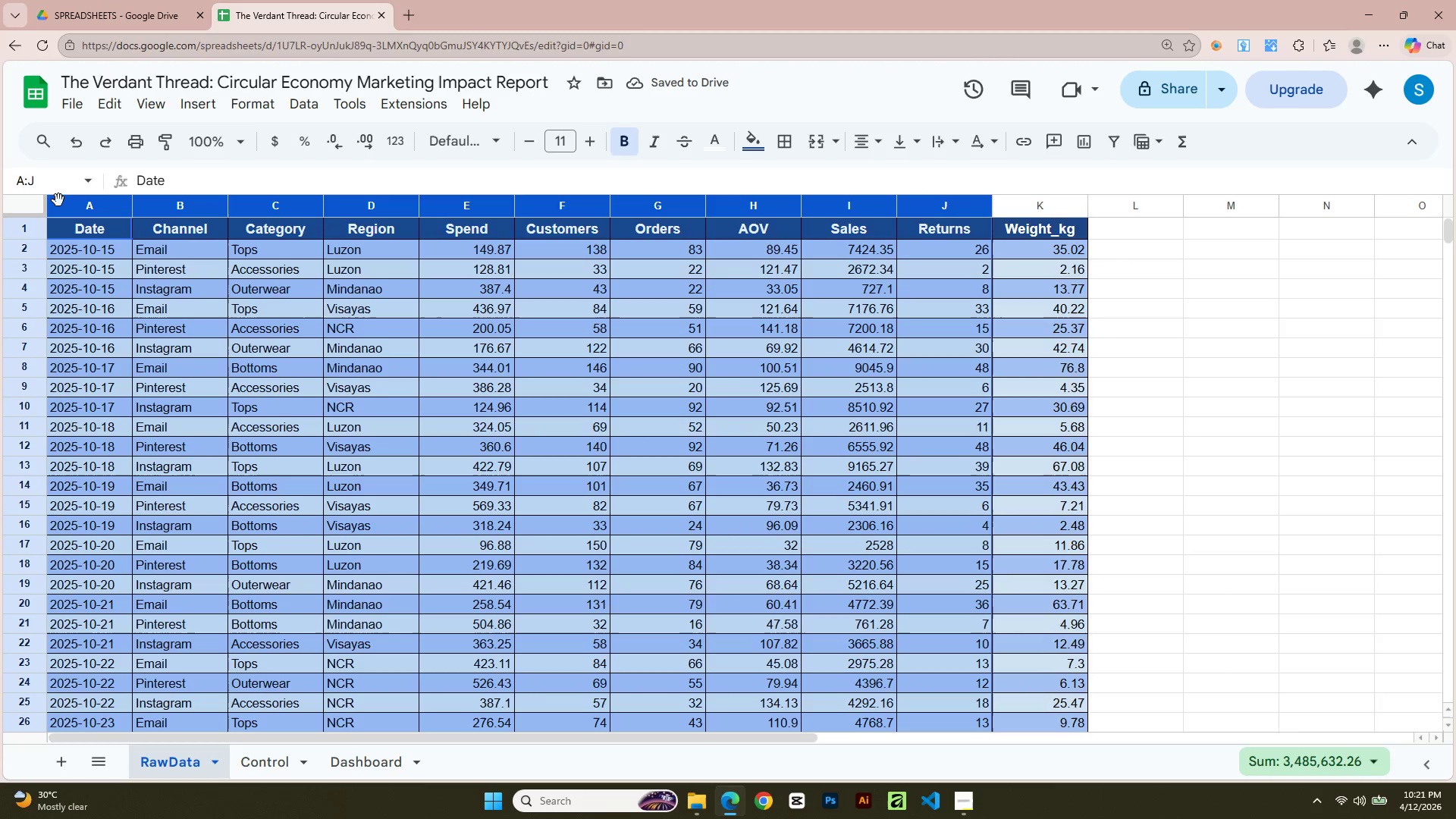 
key(Shift+ArrowRight)
 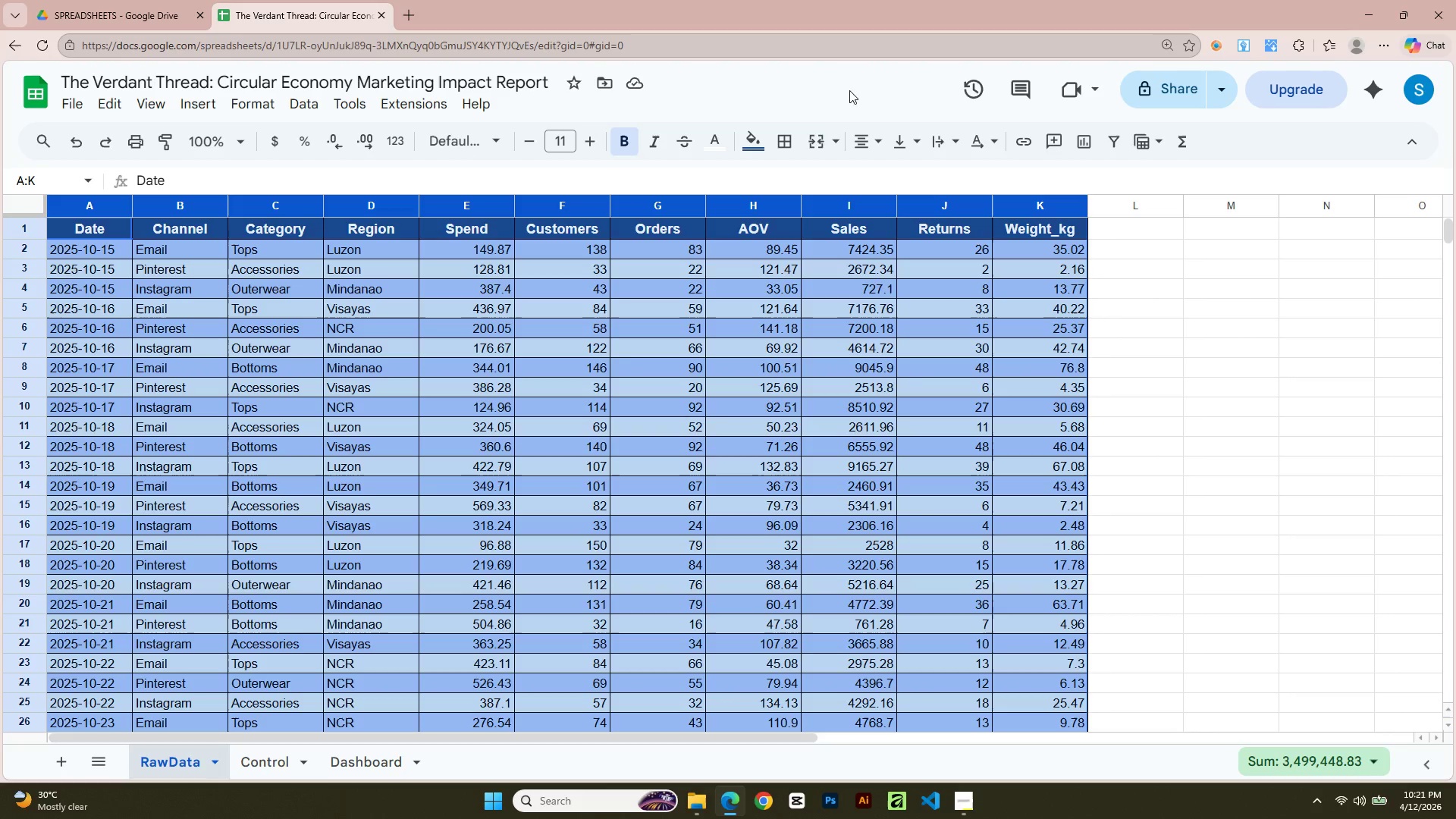 
left_click([748, 150])
 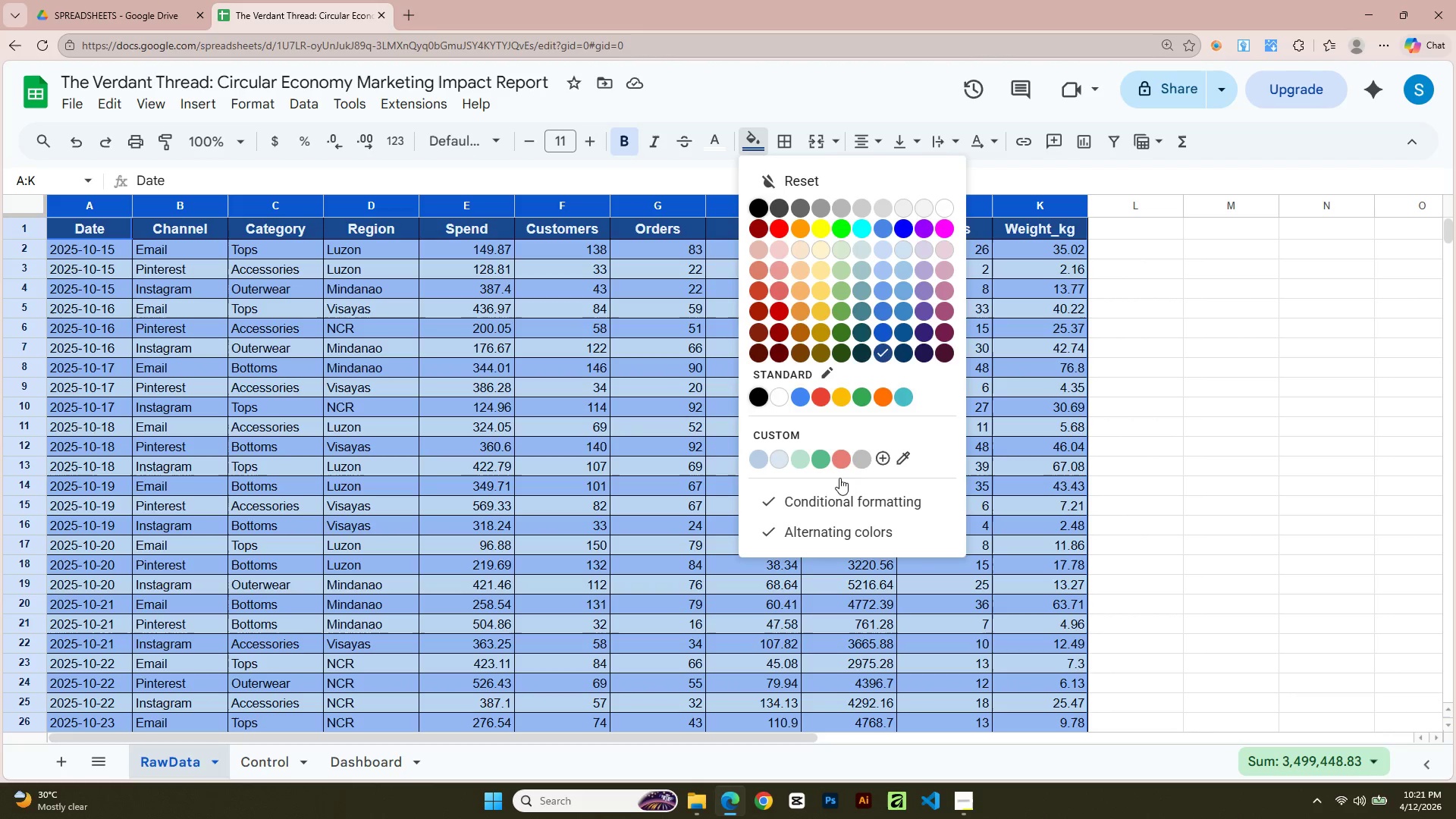 
left_click([846, 532])
 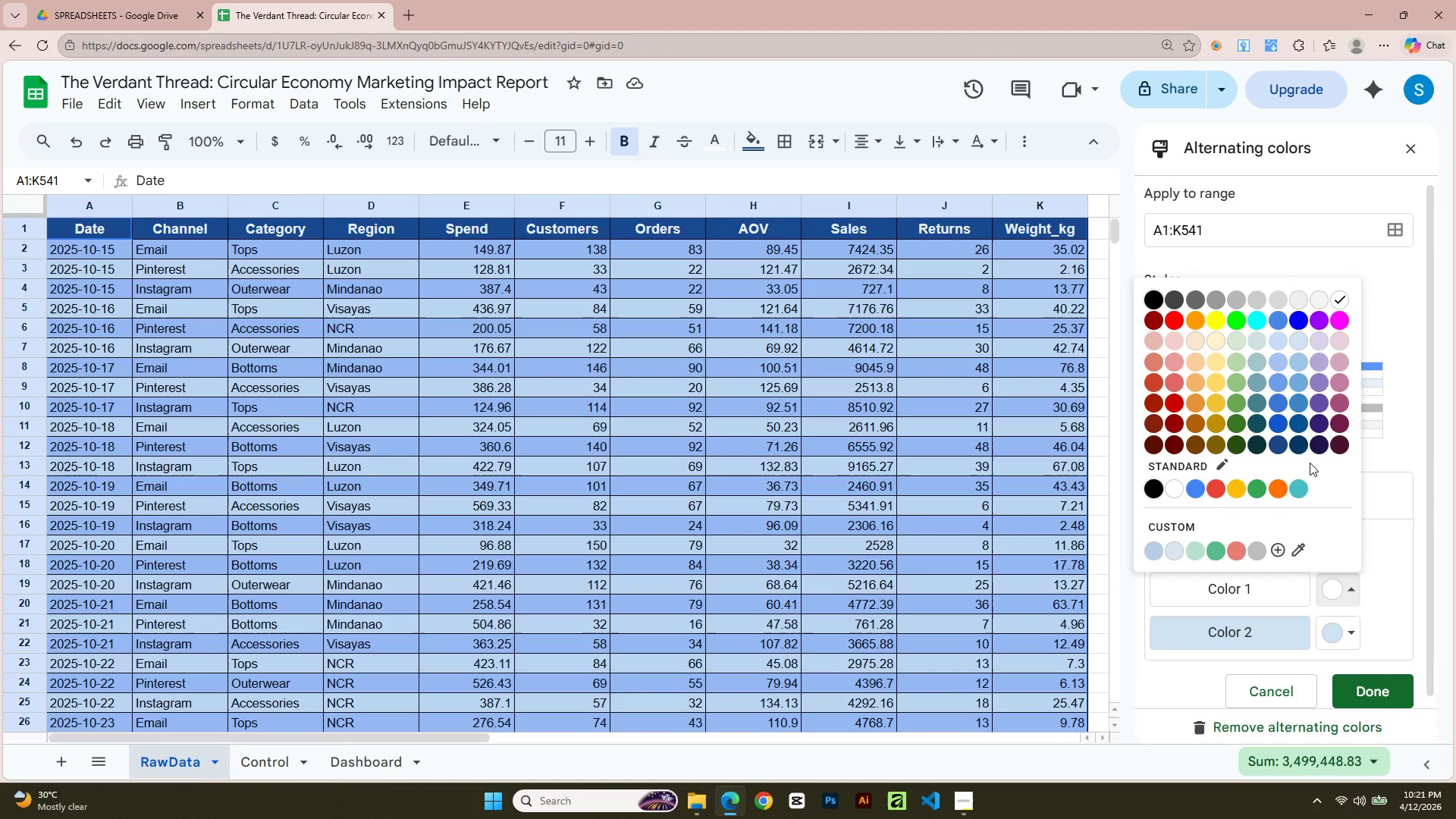 
left_click([1339, 304])
 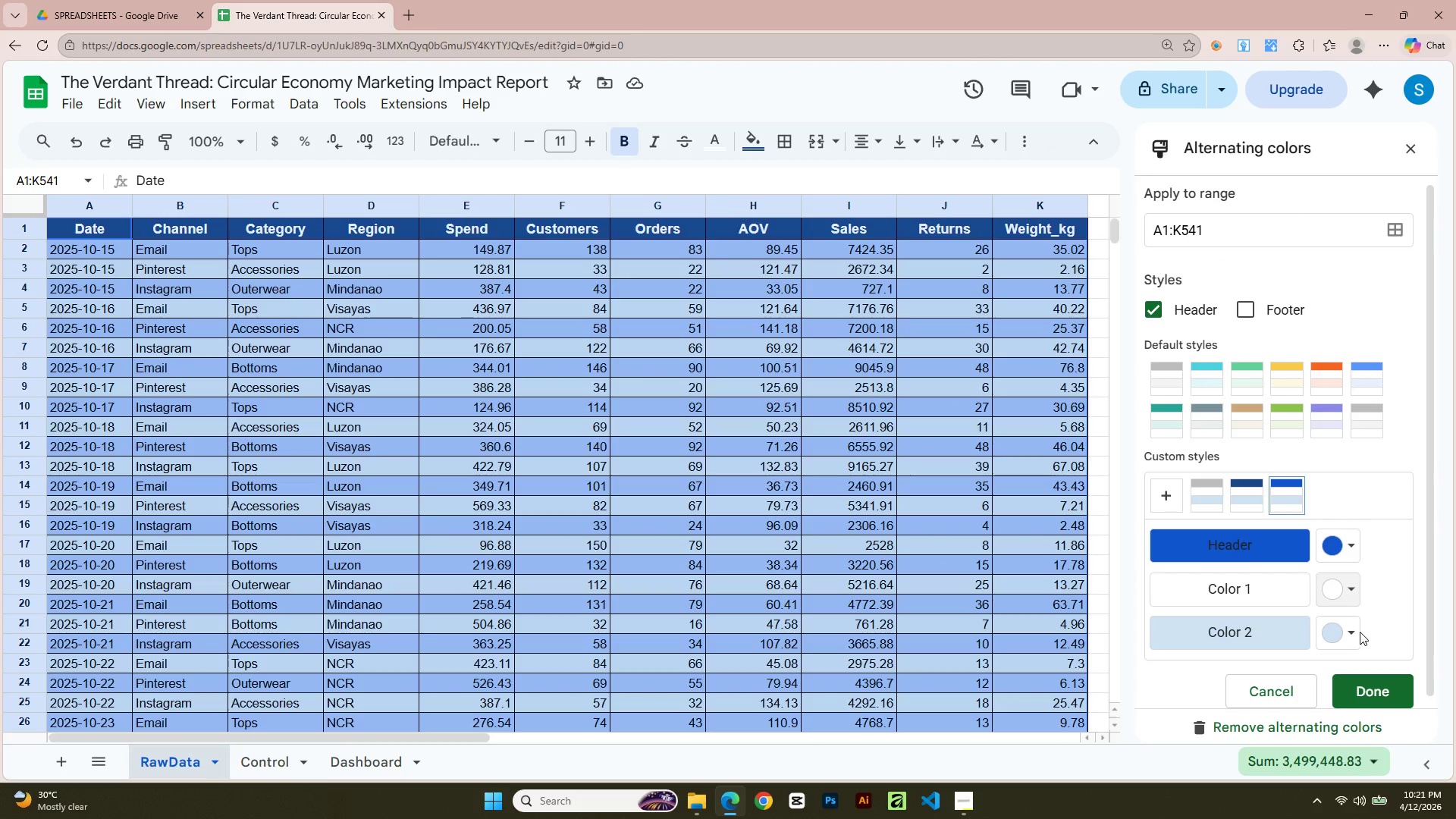 
left_click([1355, 635])
 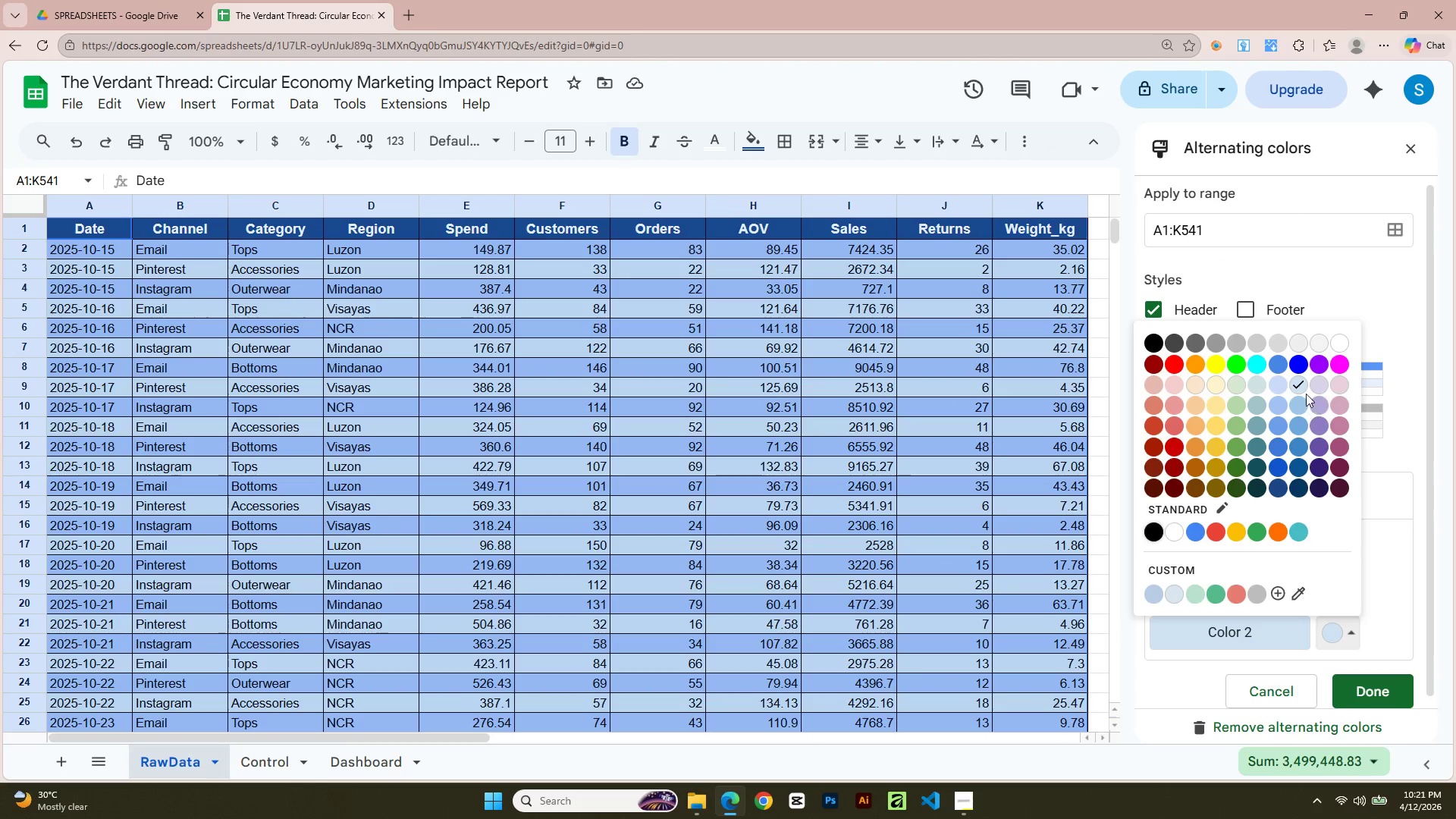 
left_click([1294, 381])
 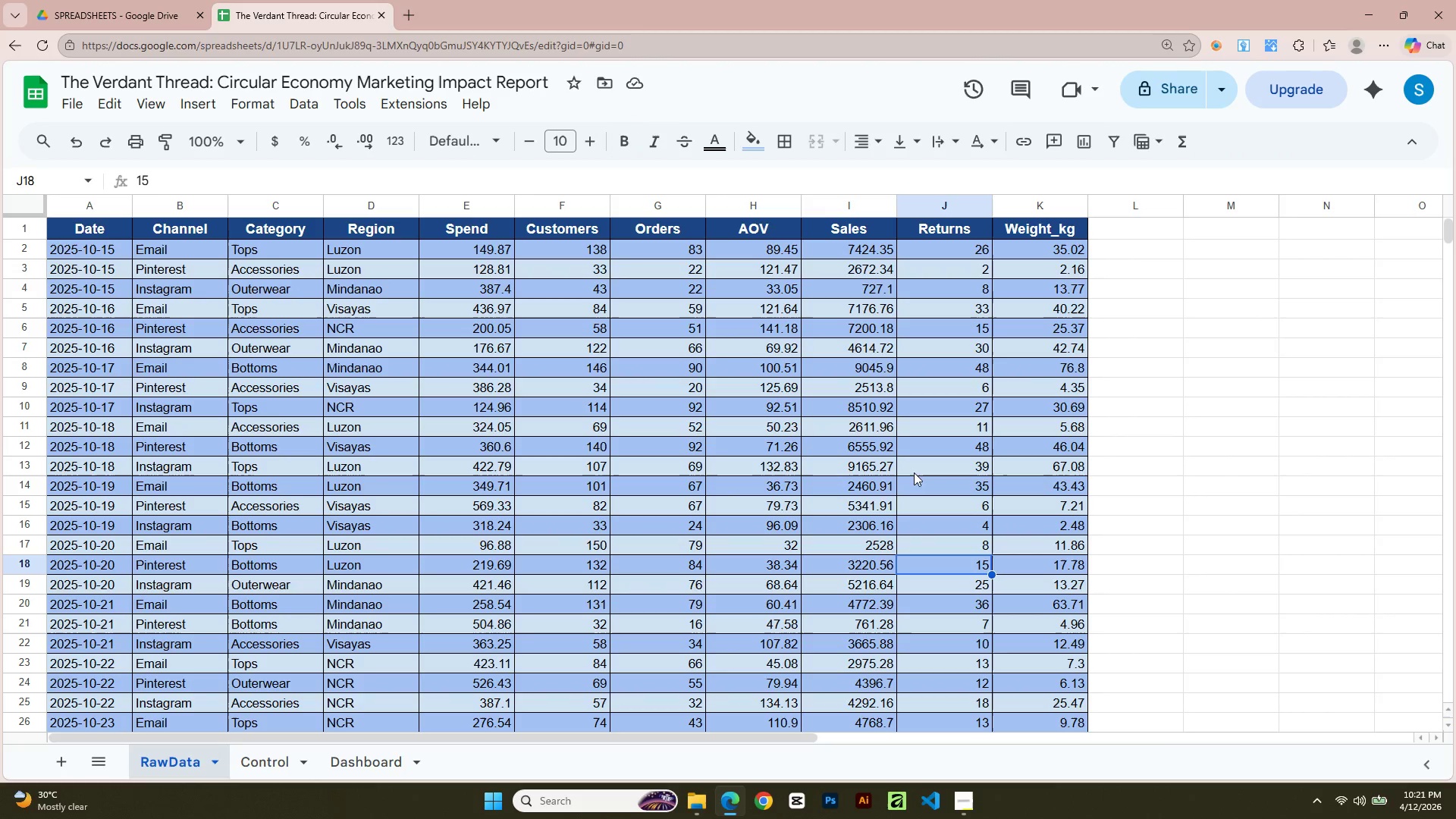 
left_click([97, 256])
 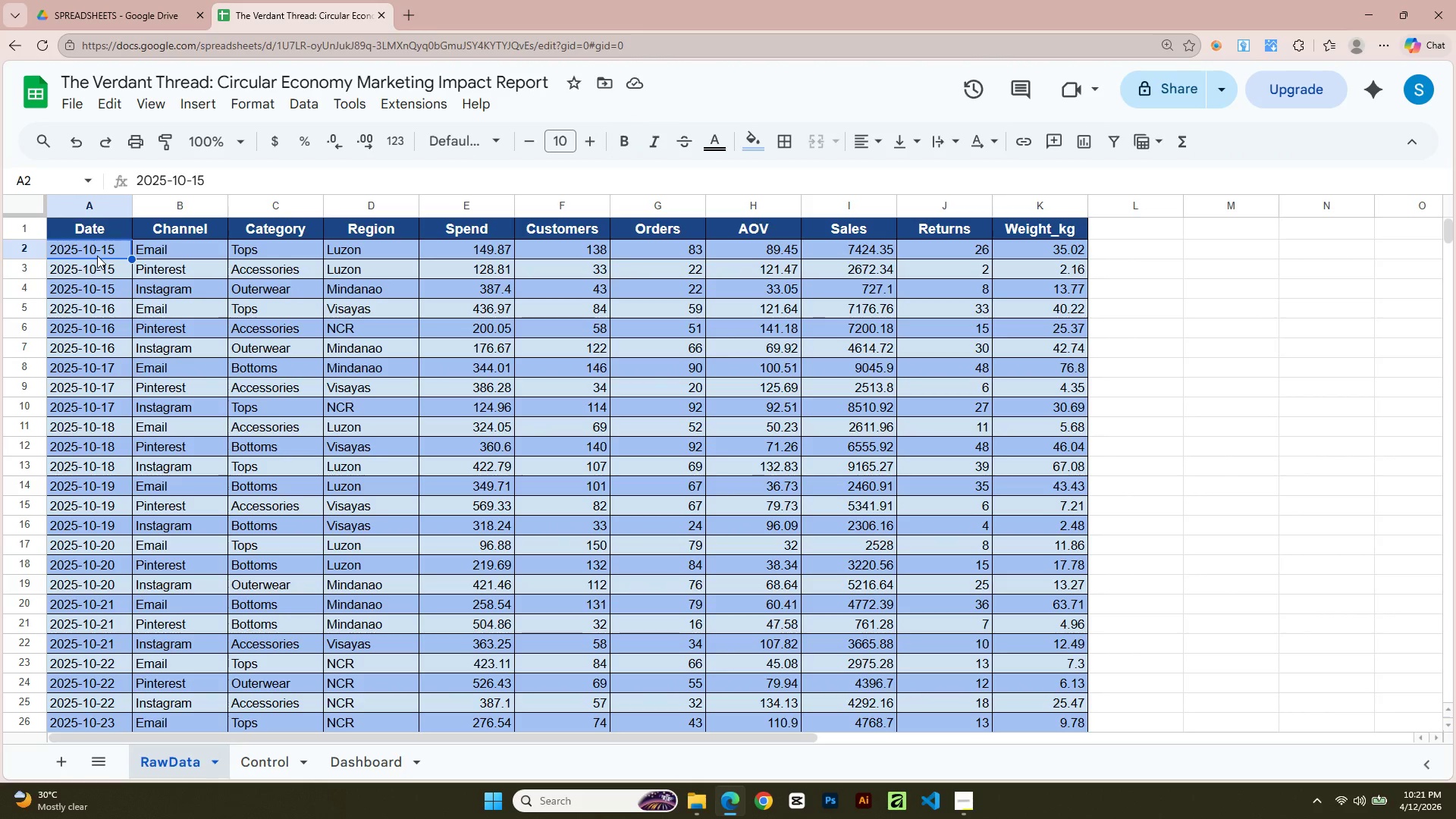 
key(Shift+ArrowRight)
 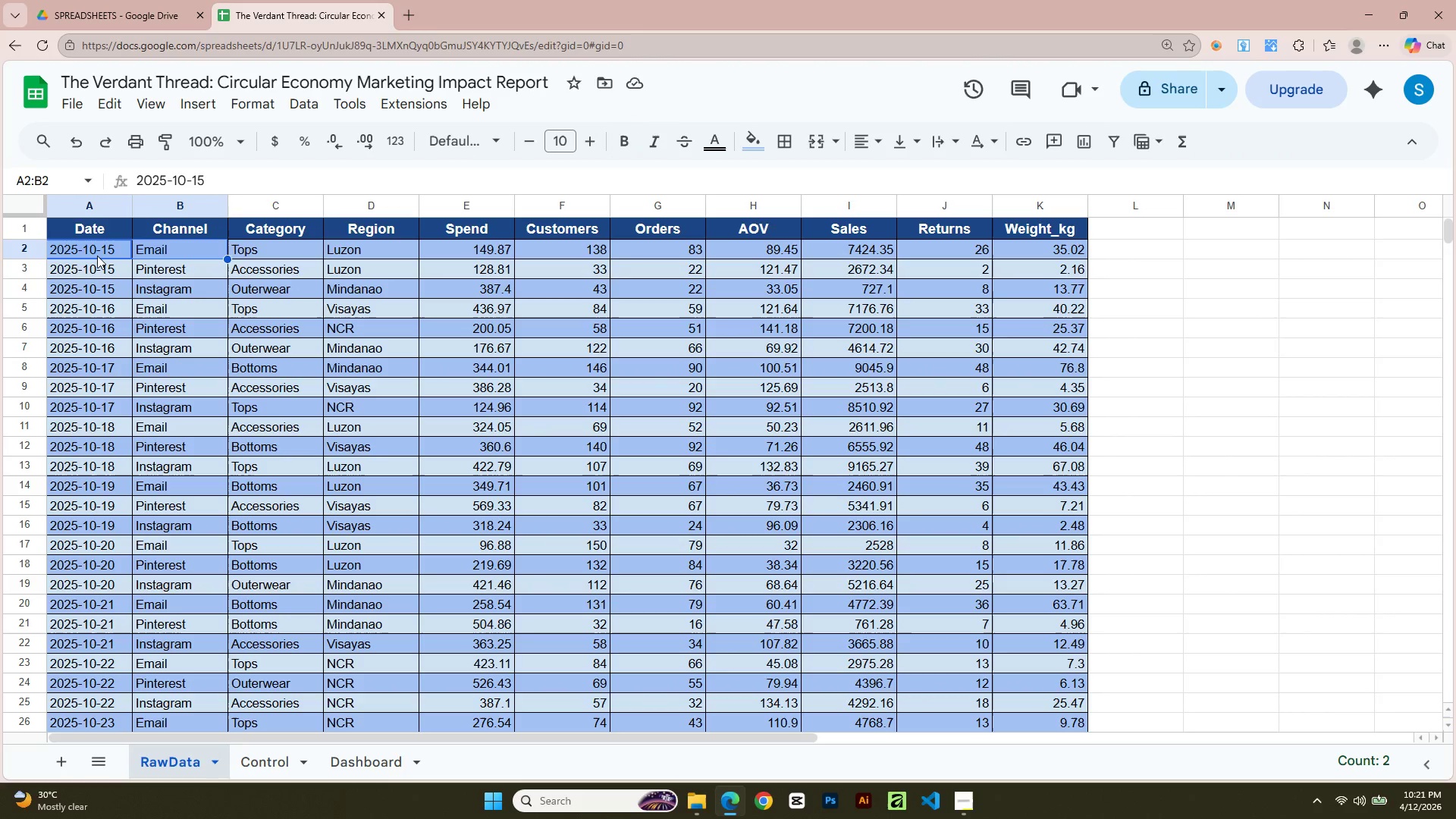 
key(Shift+ArrowRight)
 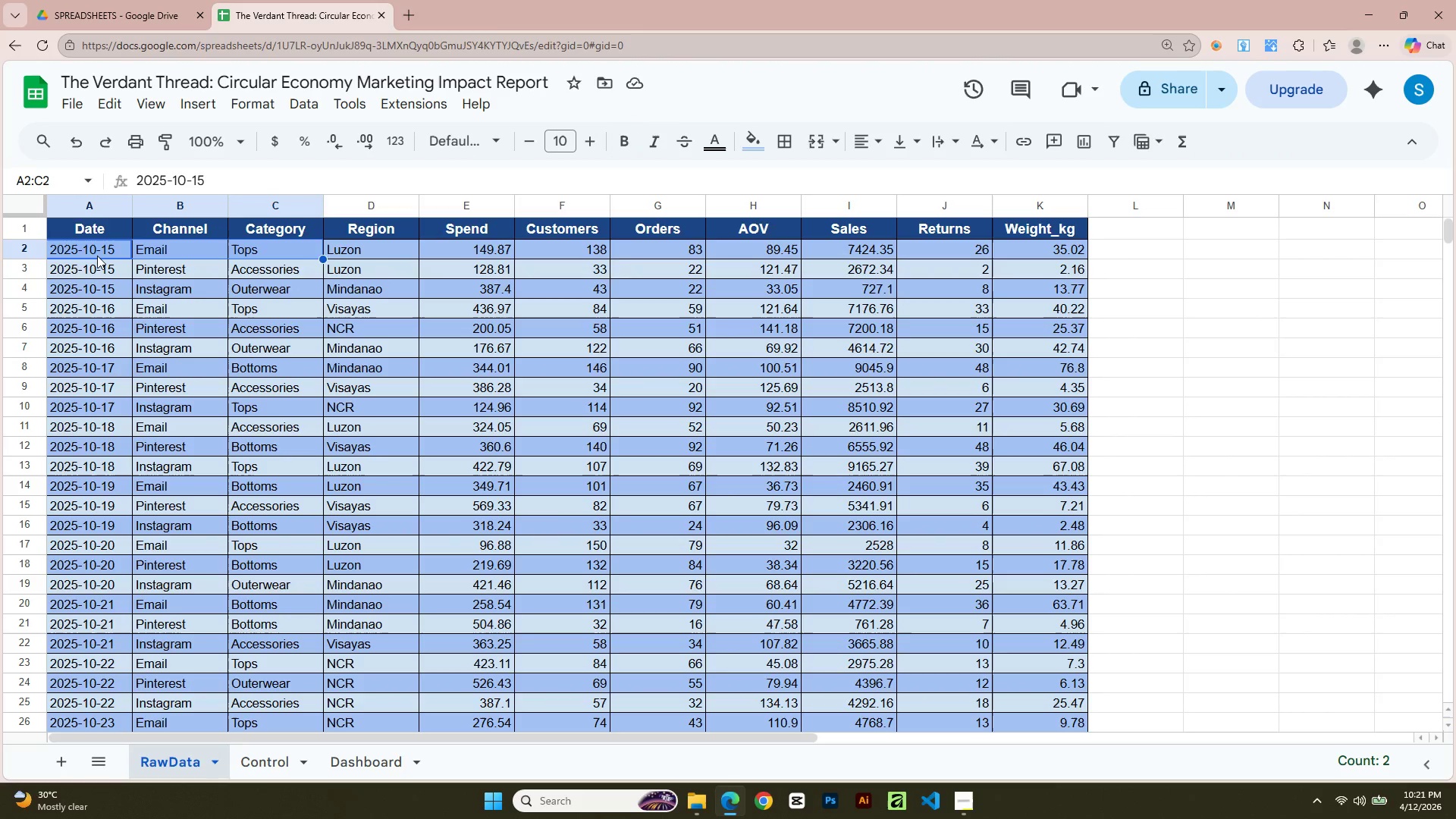 
key(Shift+ArrowRight)
 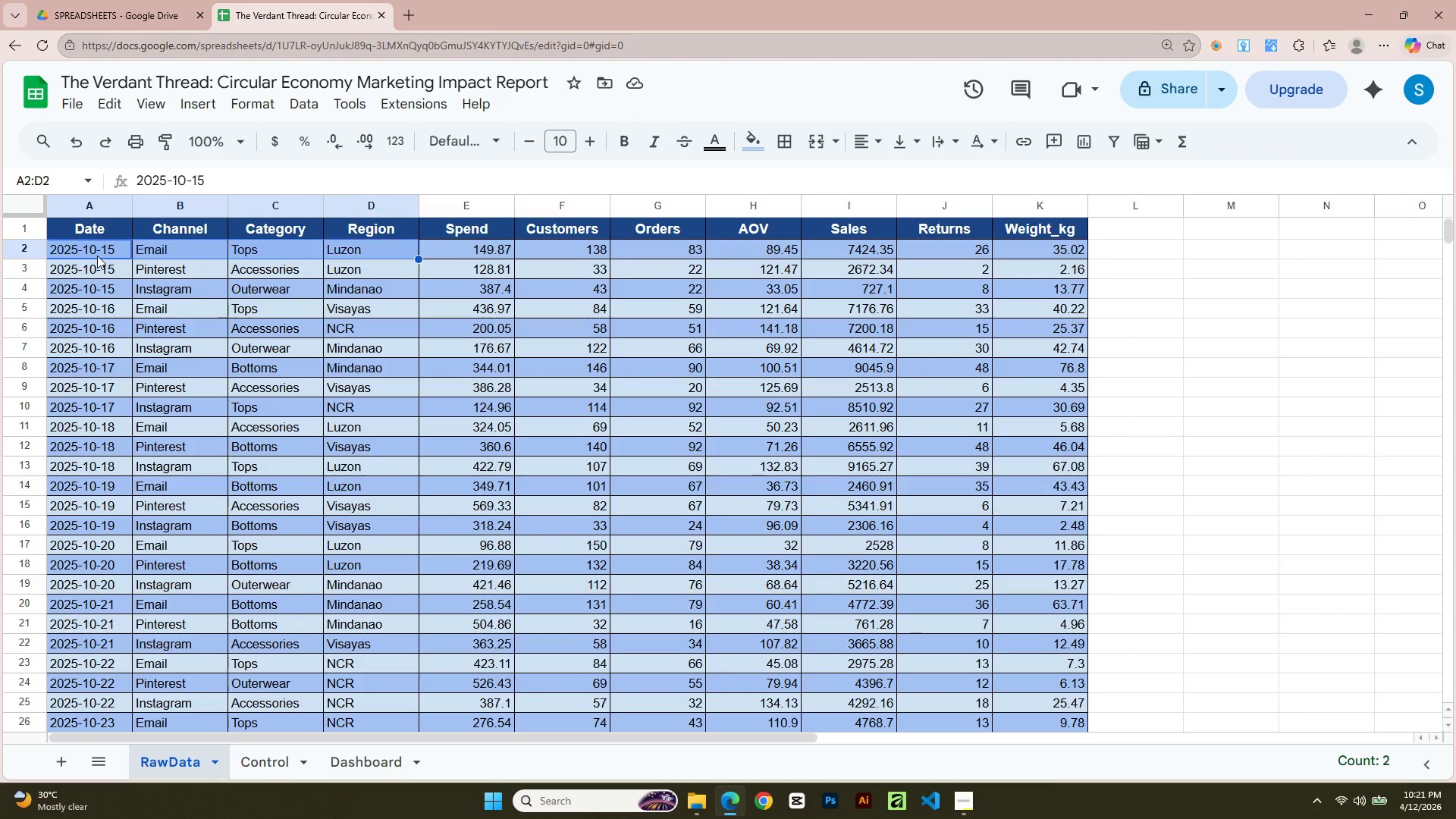 
key(Shift+ArrowRight)
 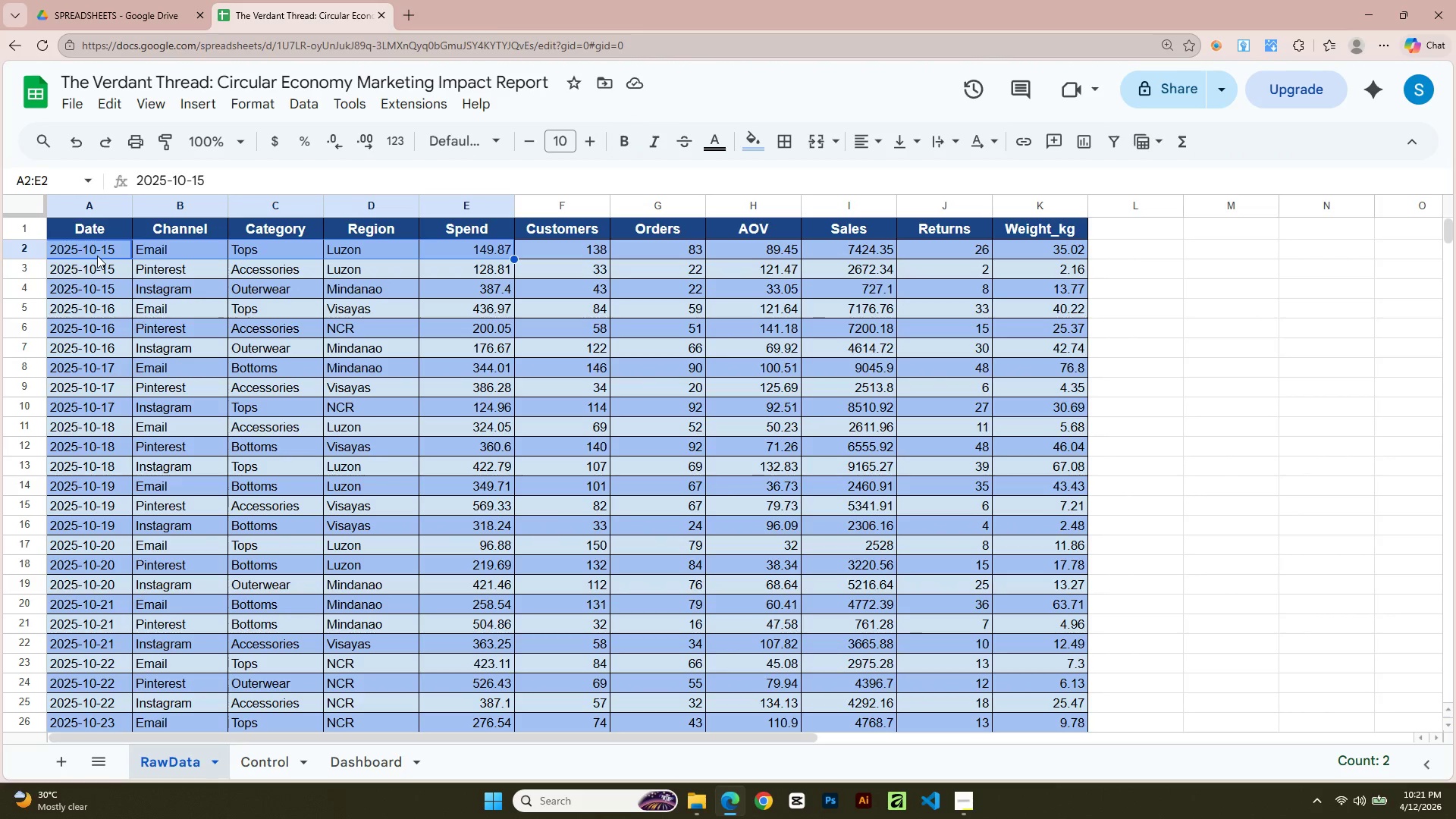 
key(Shift+ArrowRight)
 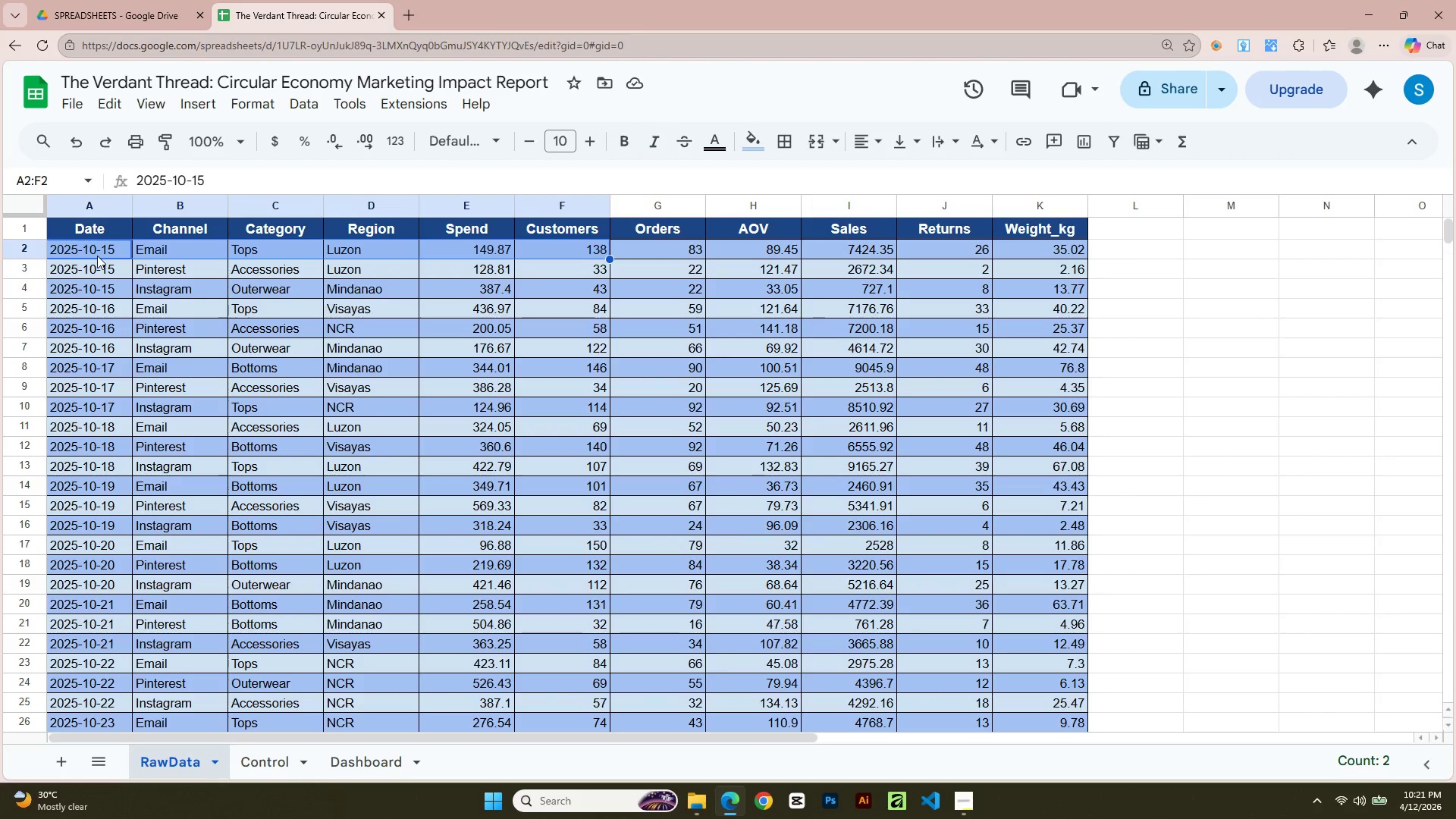 
key(Shift+ArrowRight)
 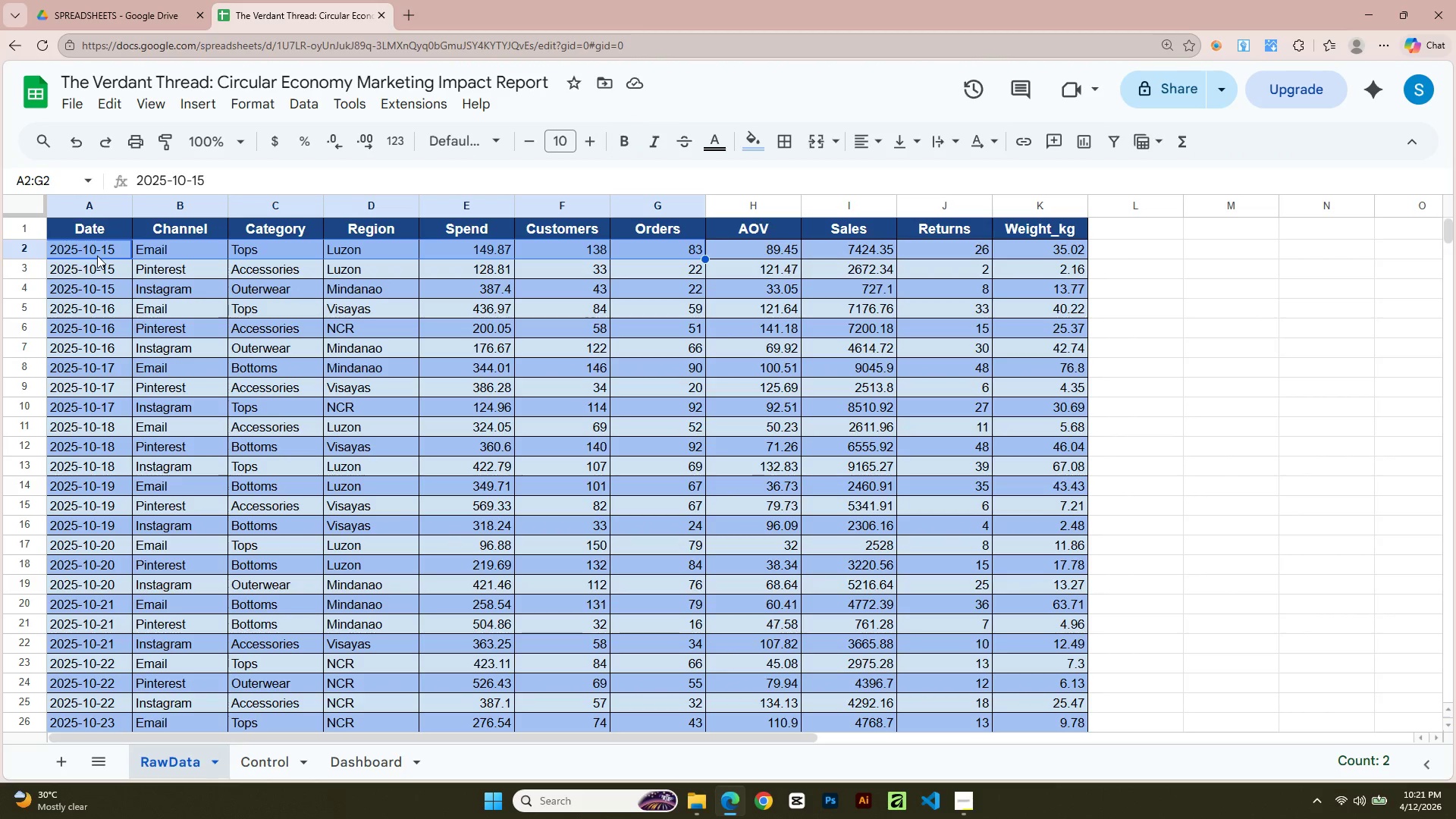 
key(Shift+ArrowRight)
 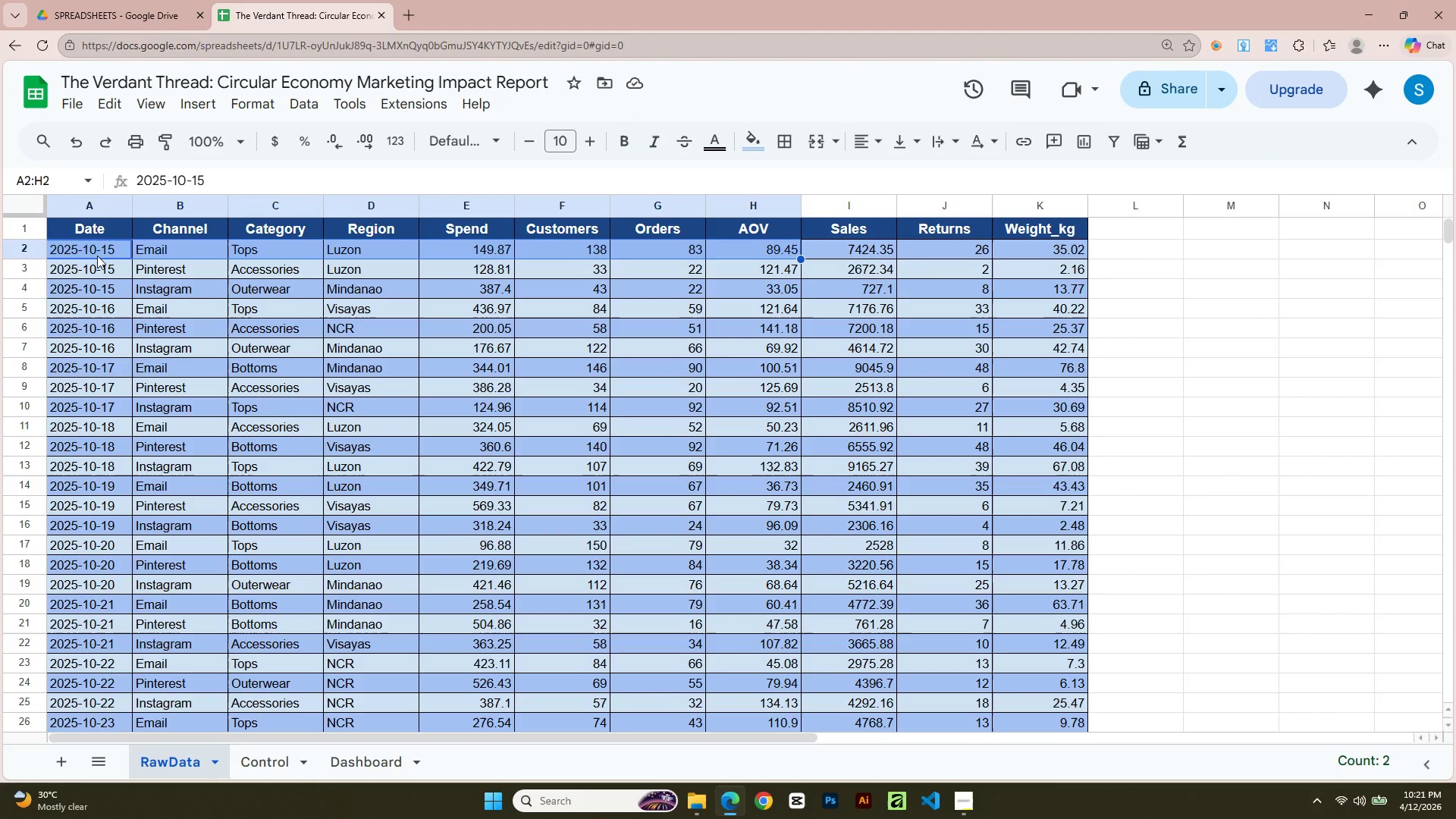 
key(Shift+ArrowRight)
 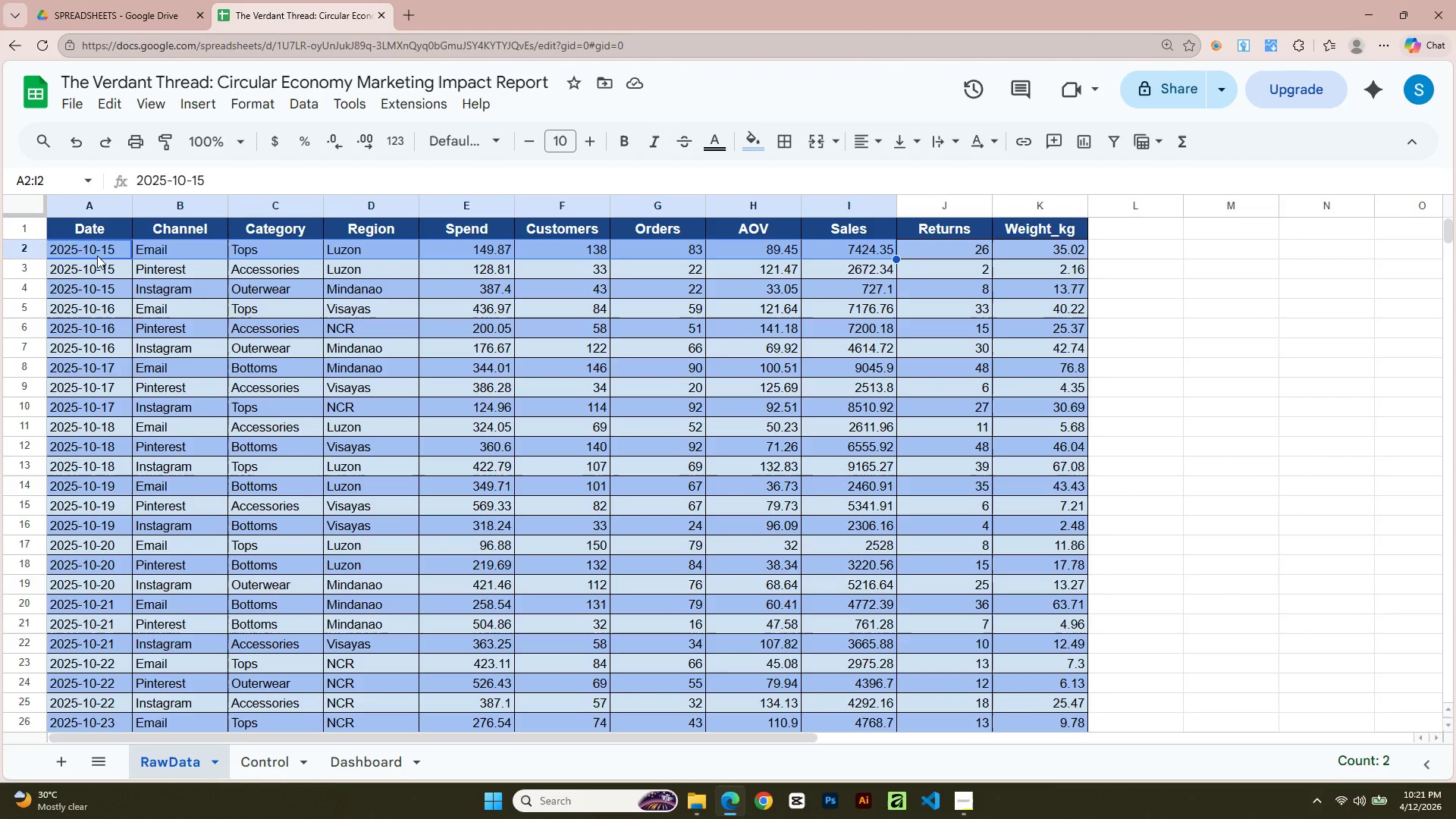 
key(Shift+ArrowRight)
 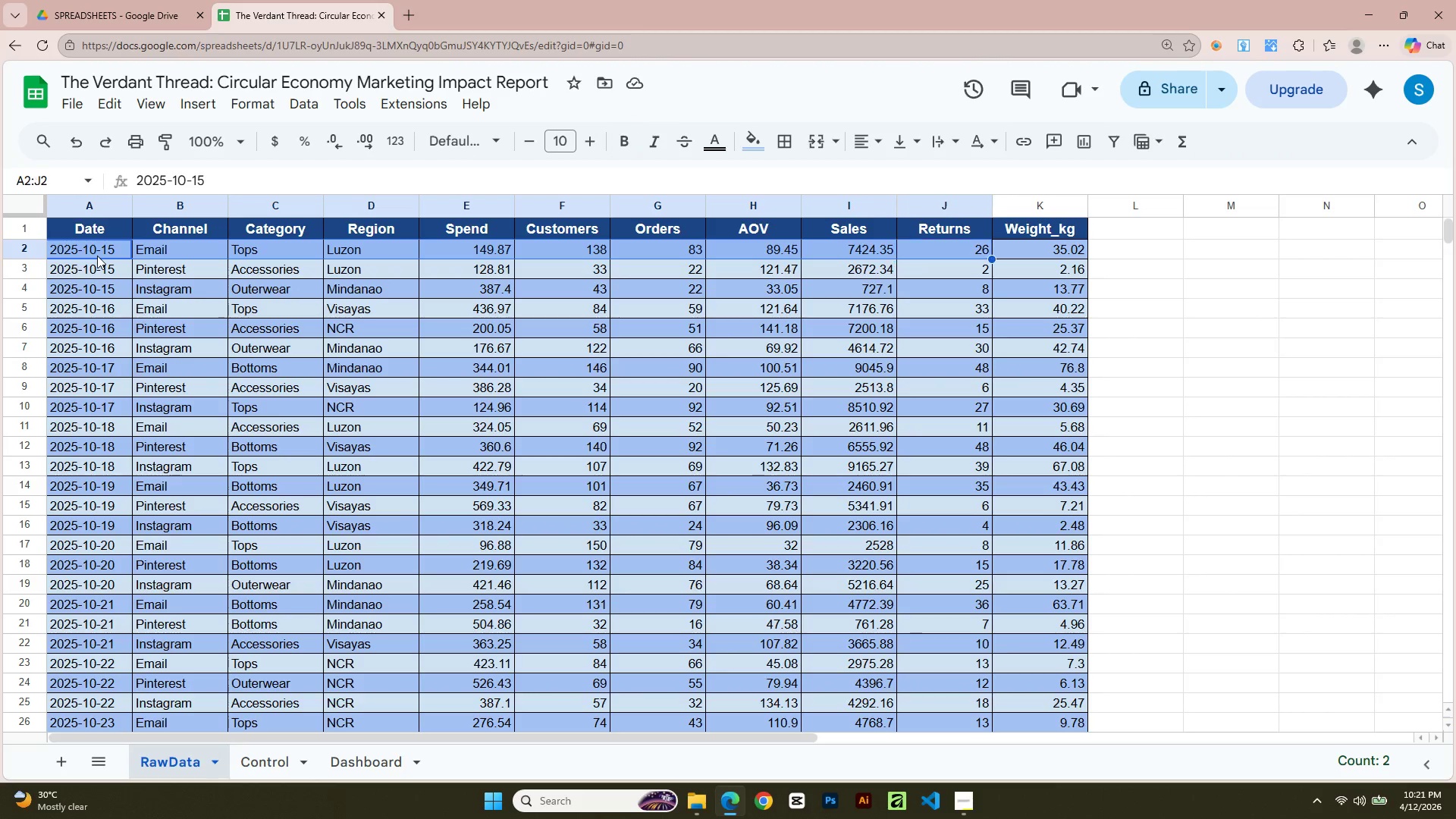 
key(Shift+ArrowRight)
 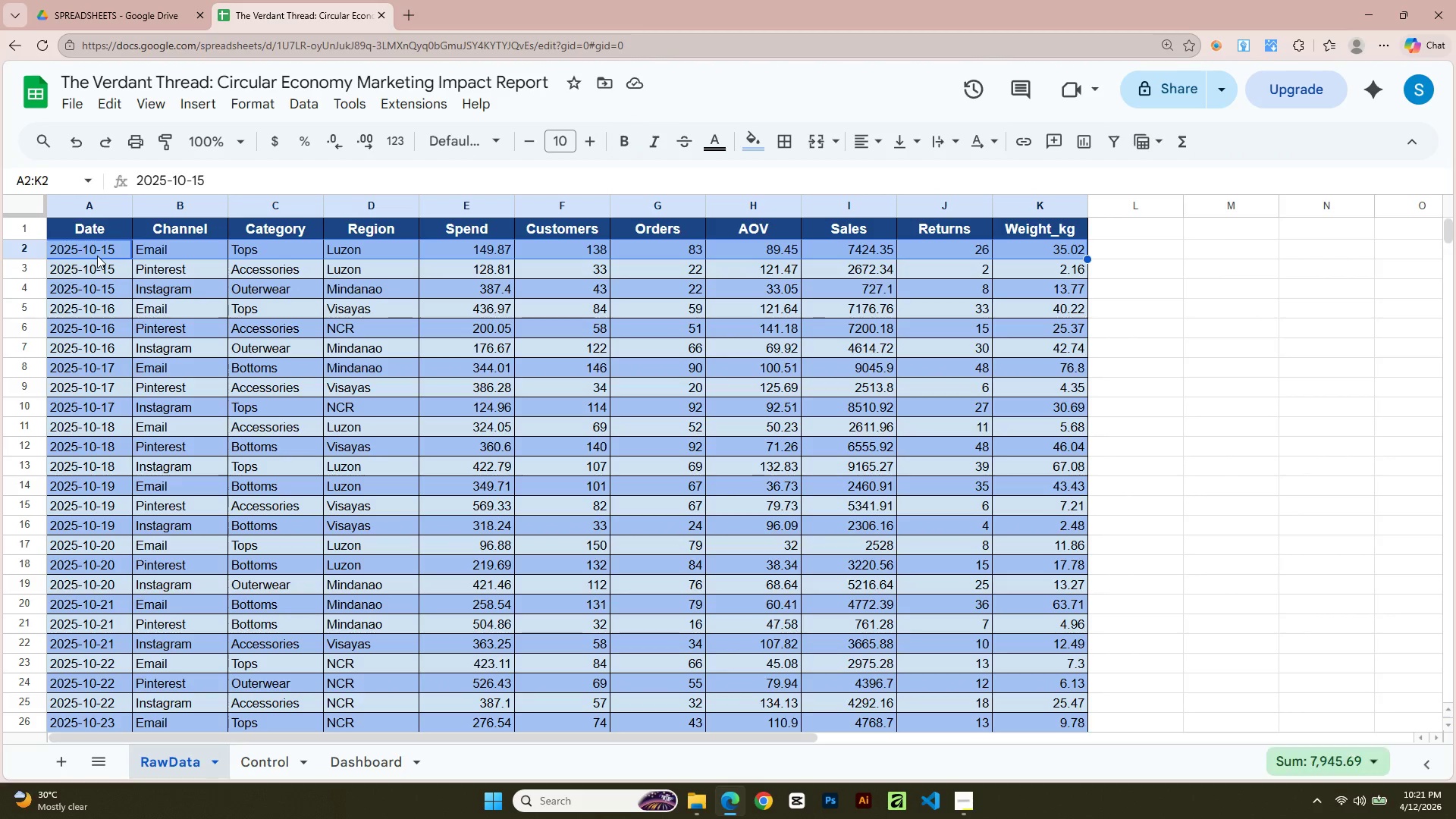 
hold_key(key=ArrowDown, duration=1.5)
 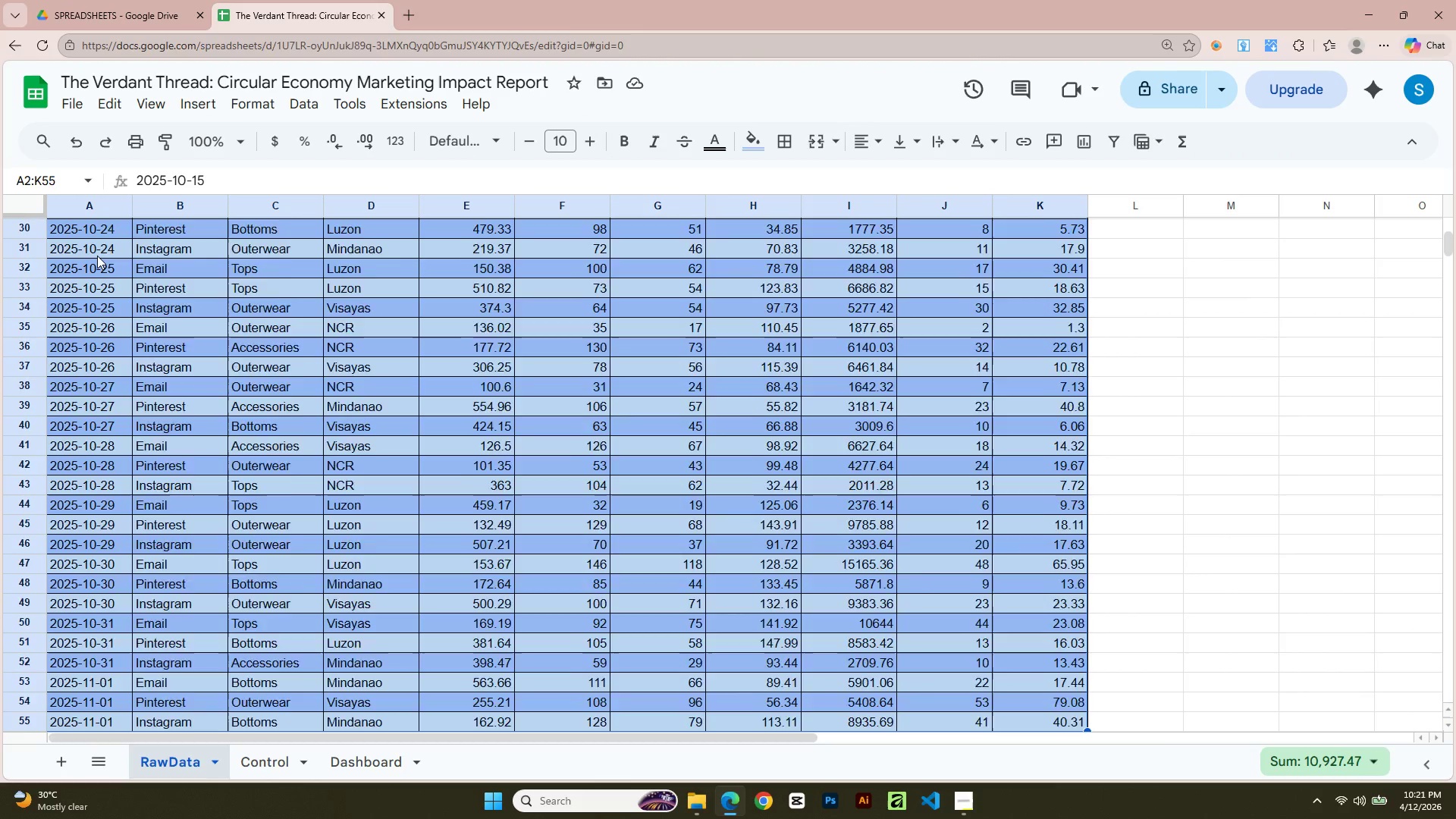 
hold_key(key=ArrowDown, duration=1.51)
 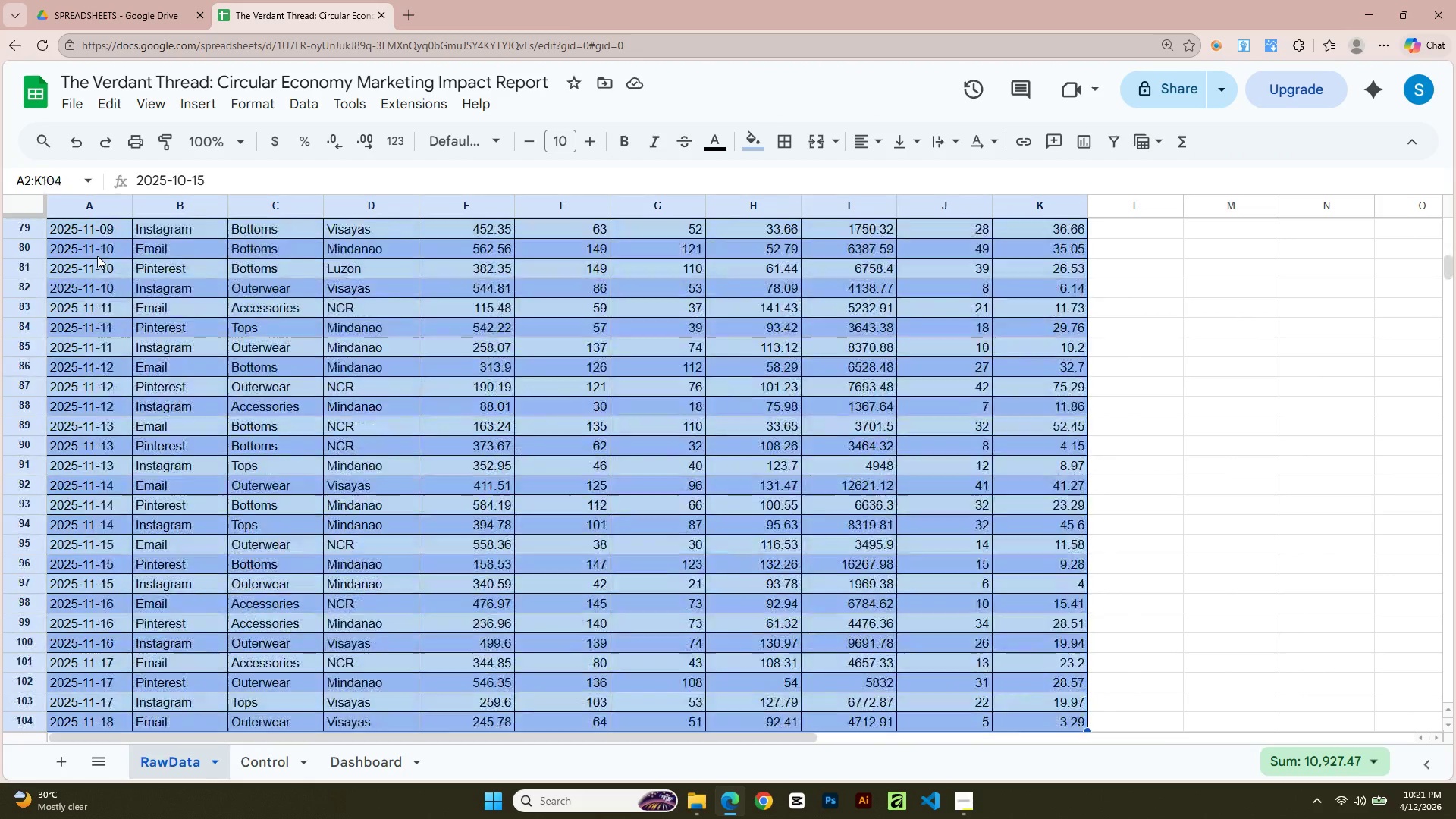 
hold_key(key=ArrowDown, duration=1.5)
 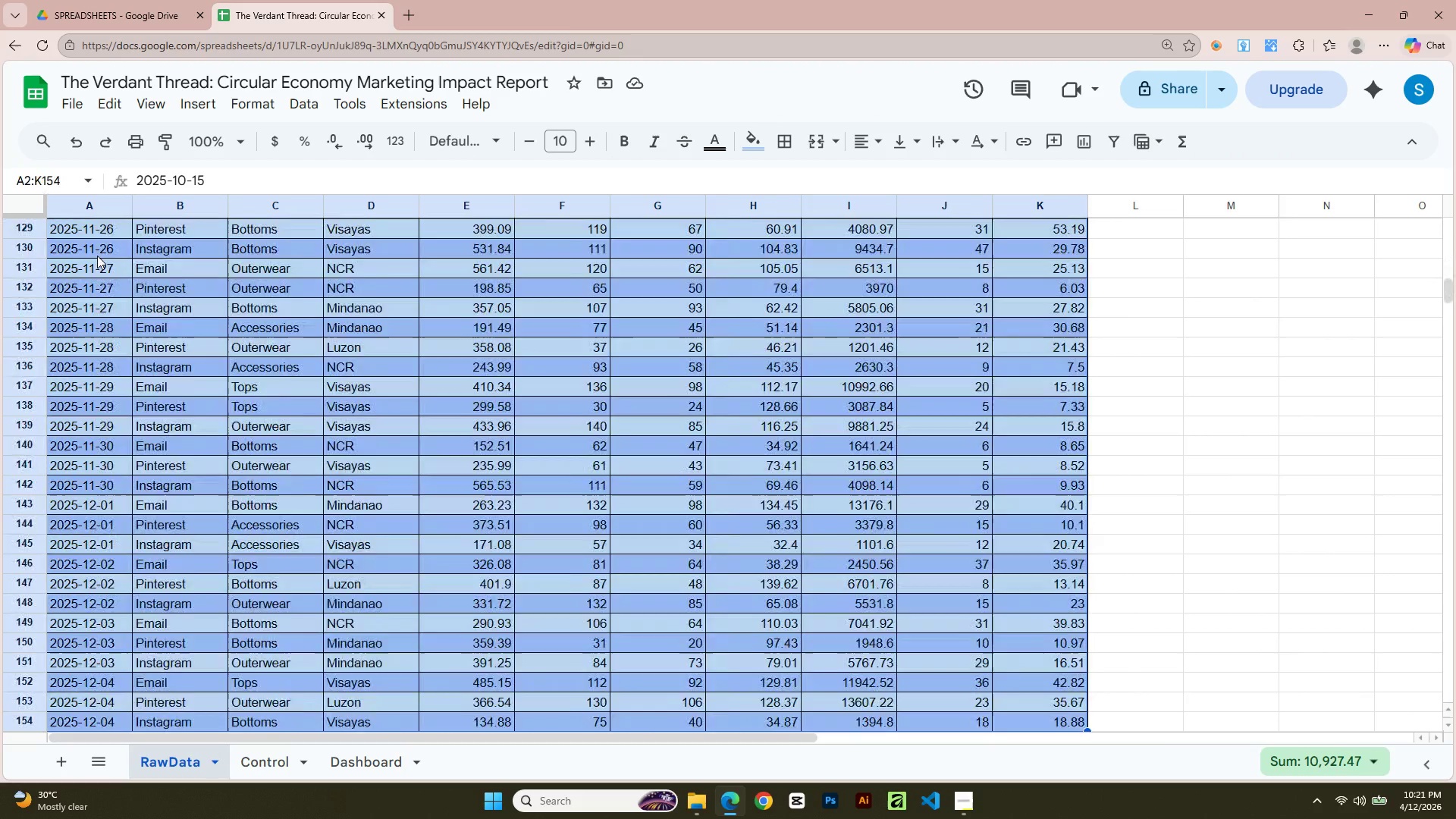 
hold_key(key=ArrowDown, duration=1.5)
 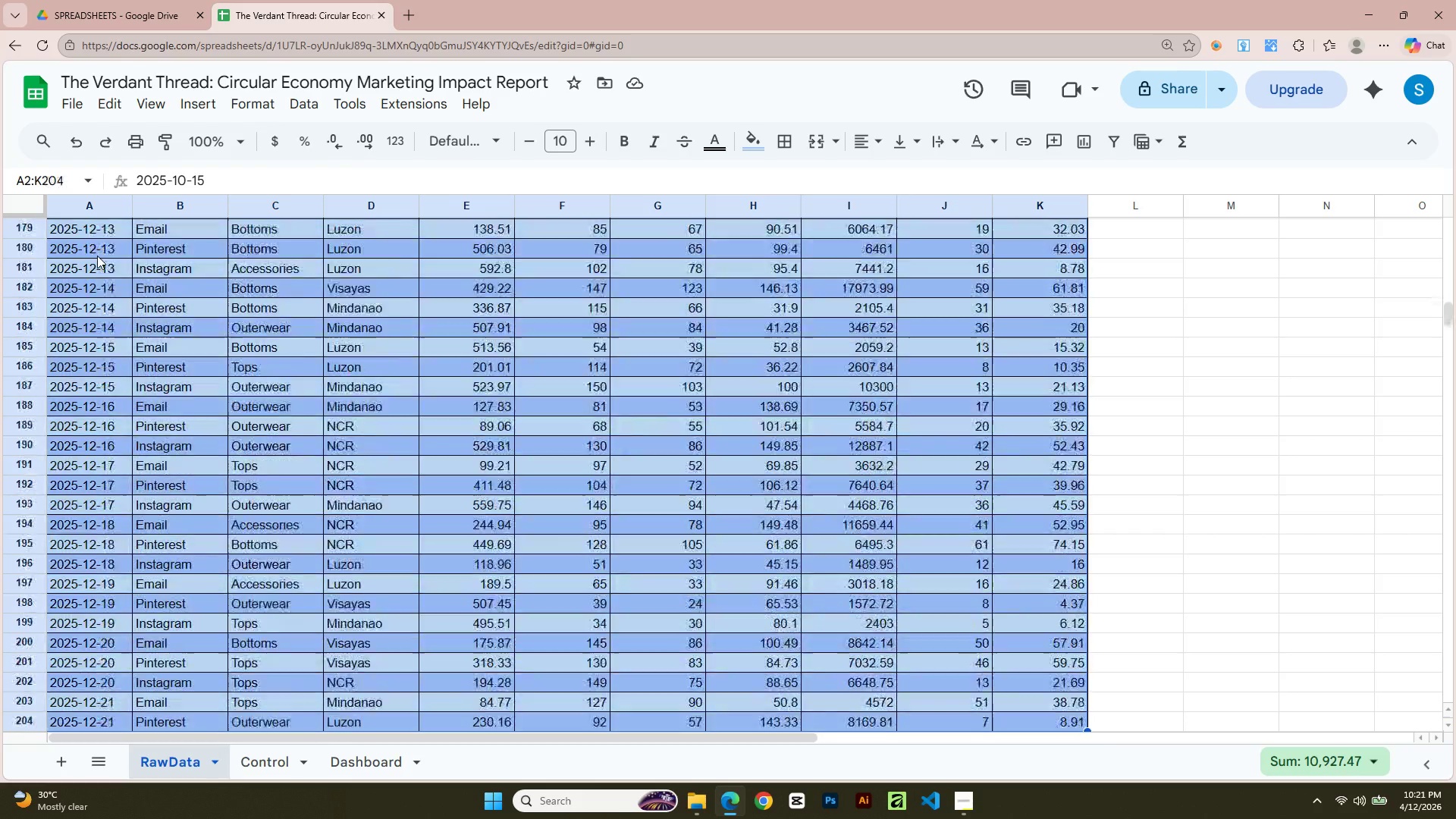 
hold_key(key=ArrowDown, duration=0.98)
 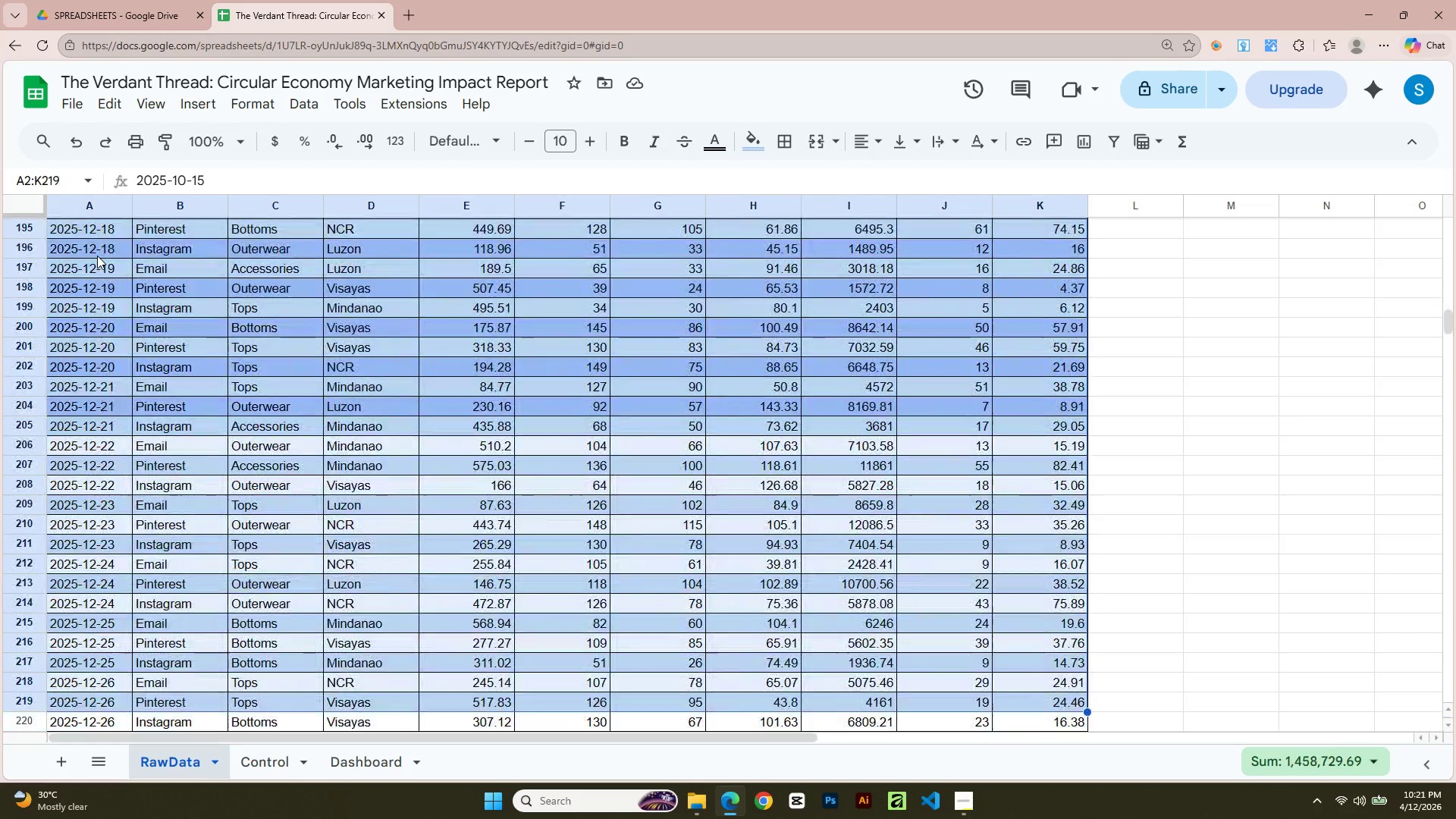 
hold_key(key=ArrowUp, duration=0.91)
 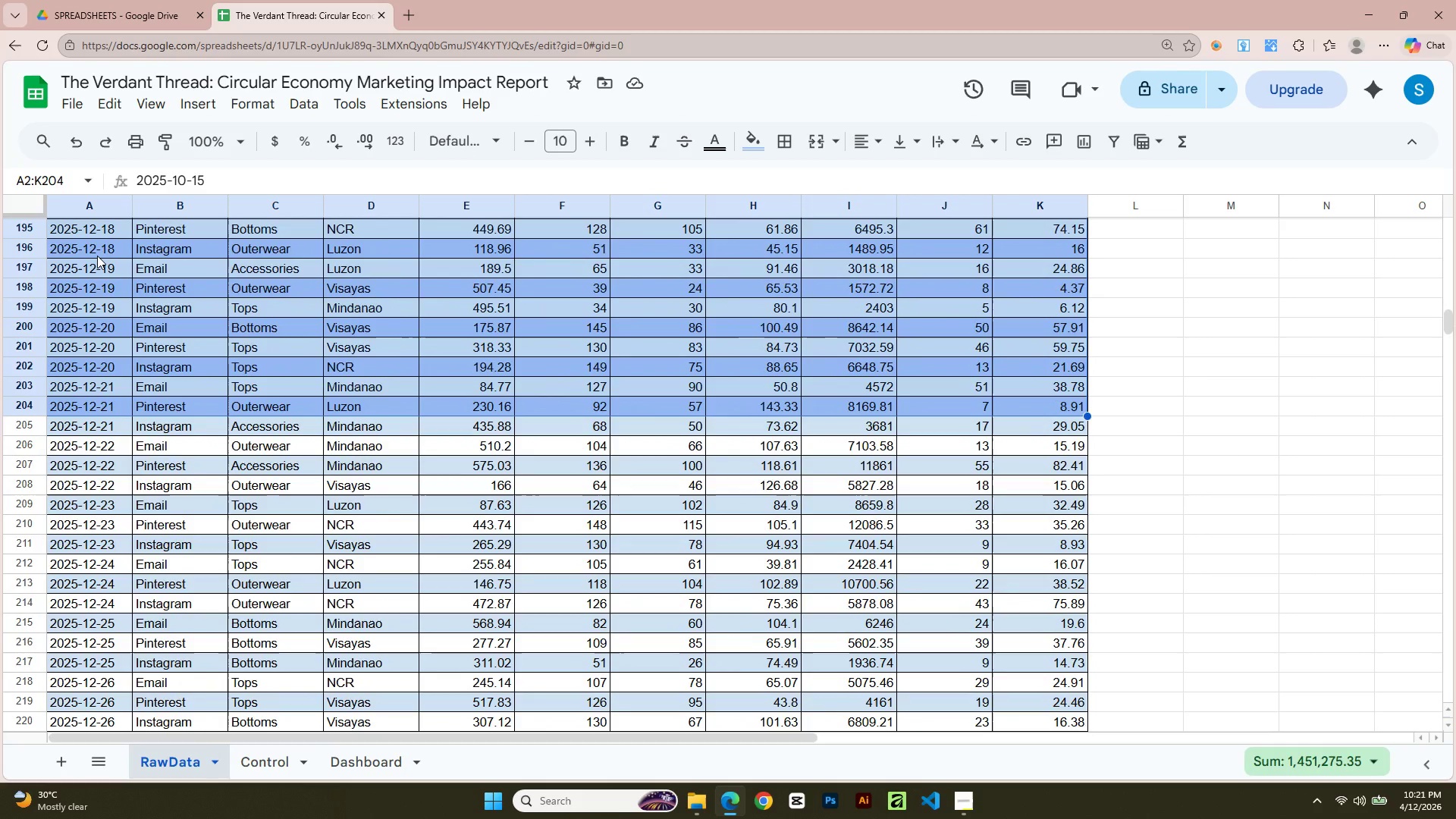 
key(Shift+ArrowUp)
 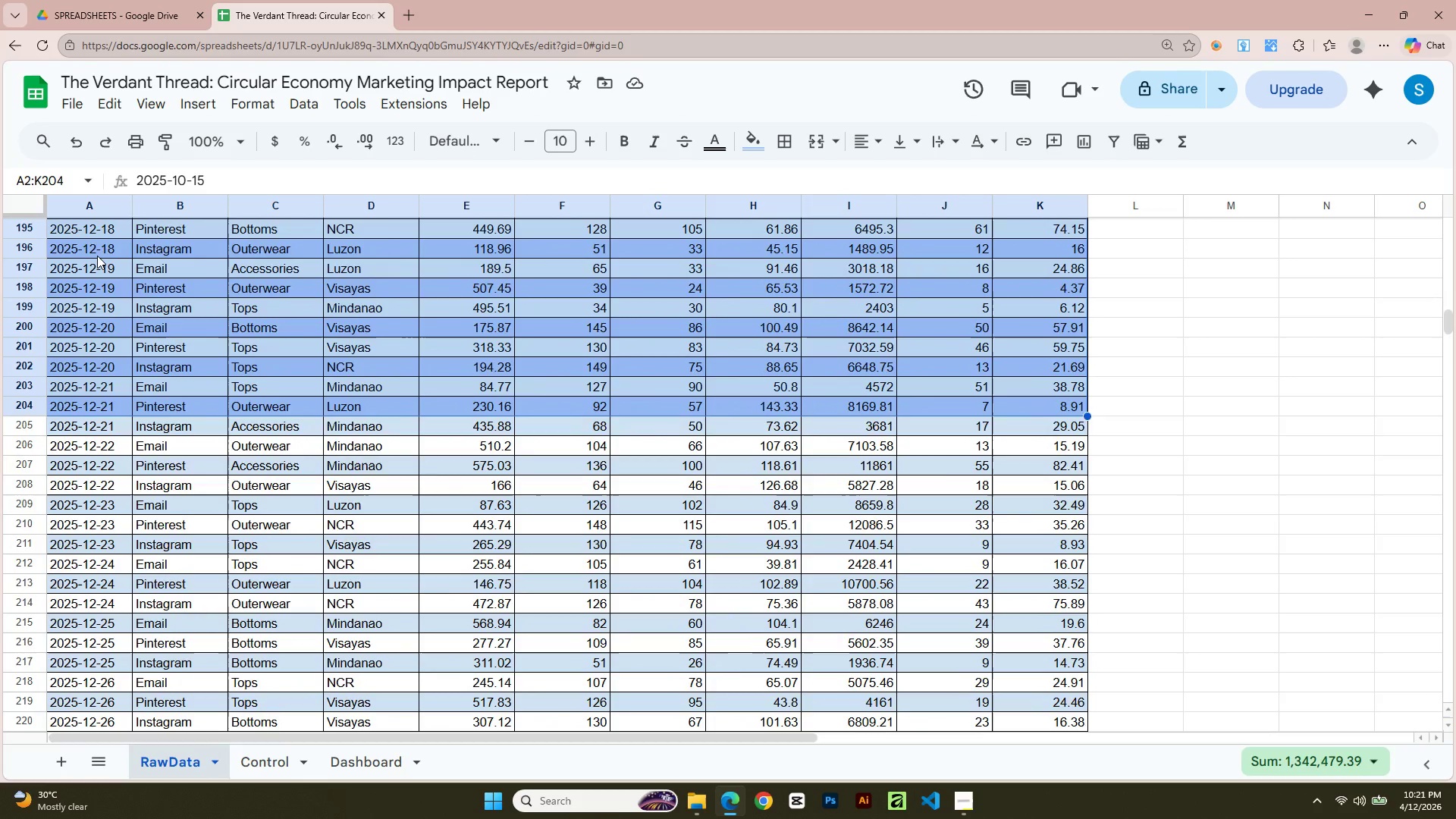 
key(Shift+ArrowDown)
 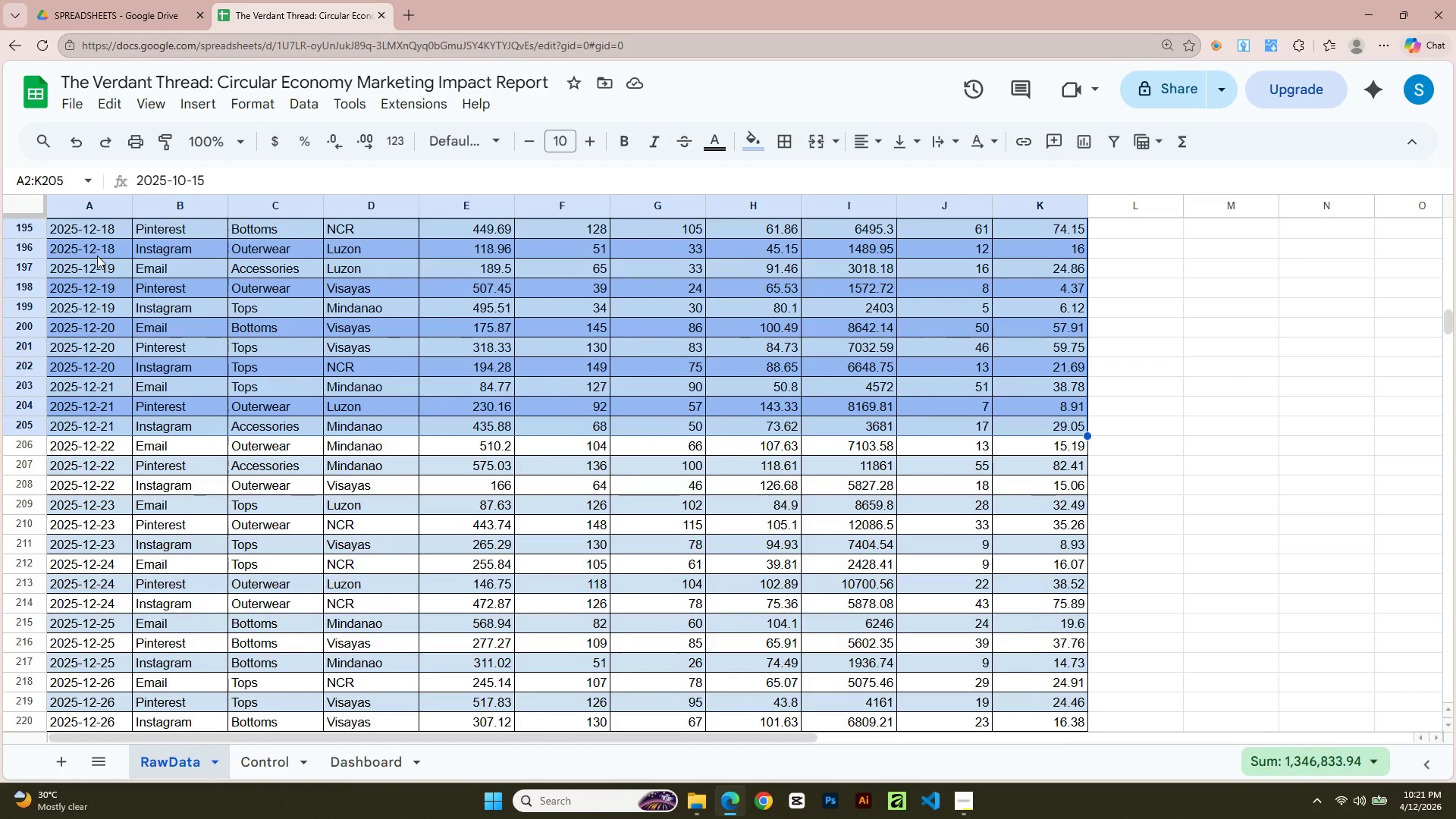 
key(Shift+ArrowDown)
 